 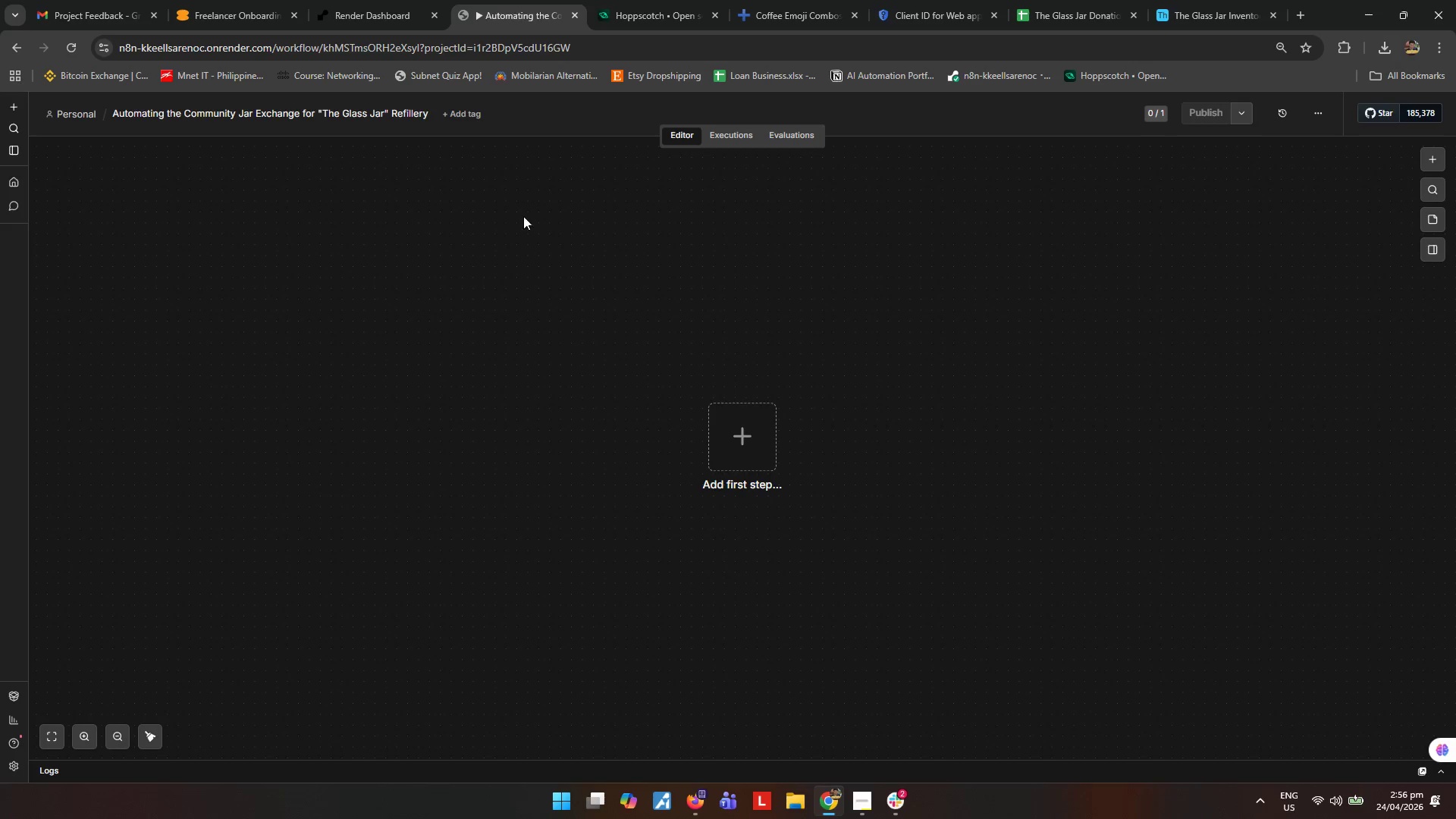 
left_click([736, 439])
 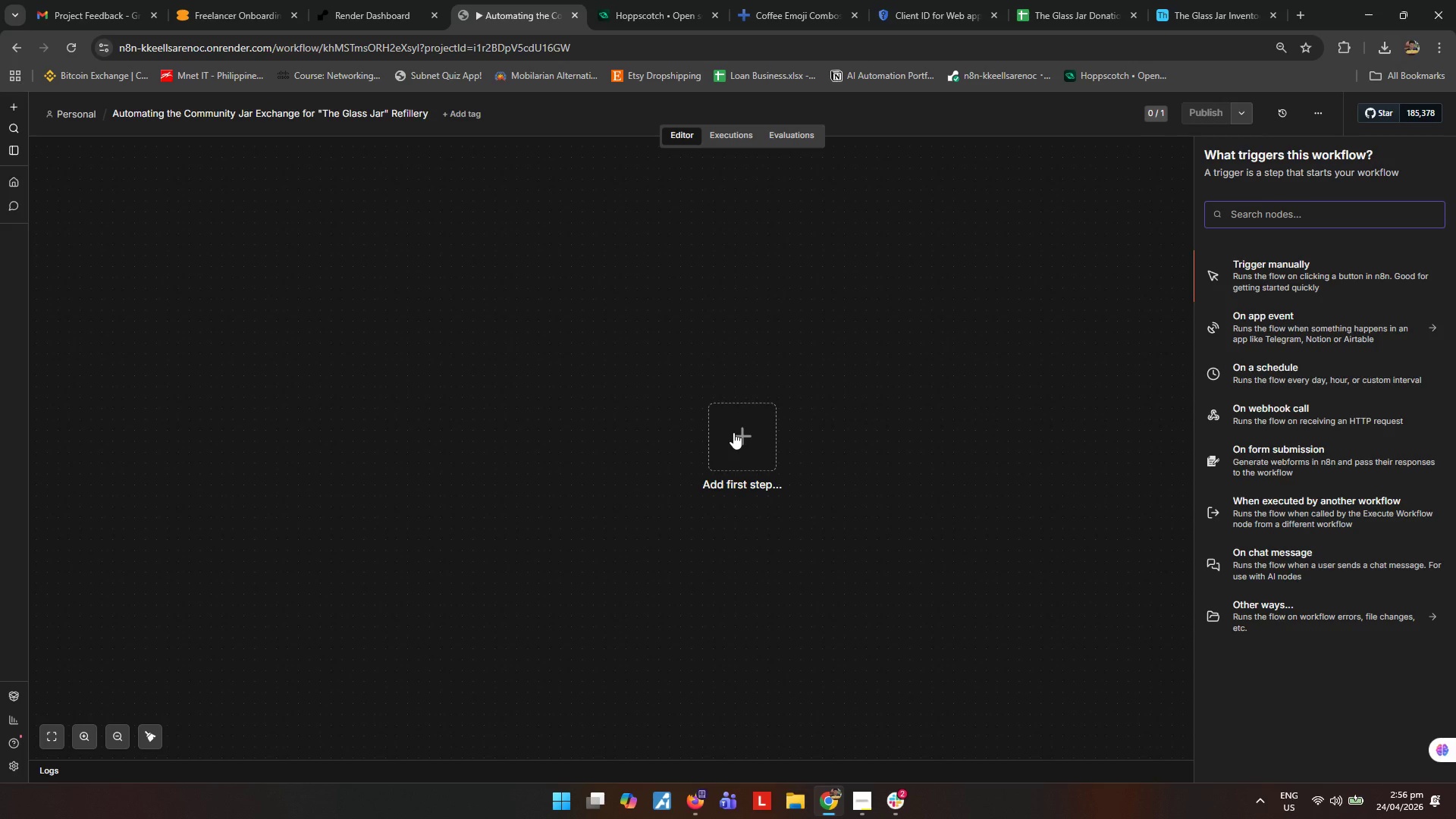 
type(goog)
 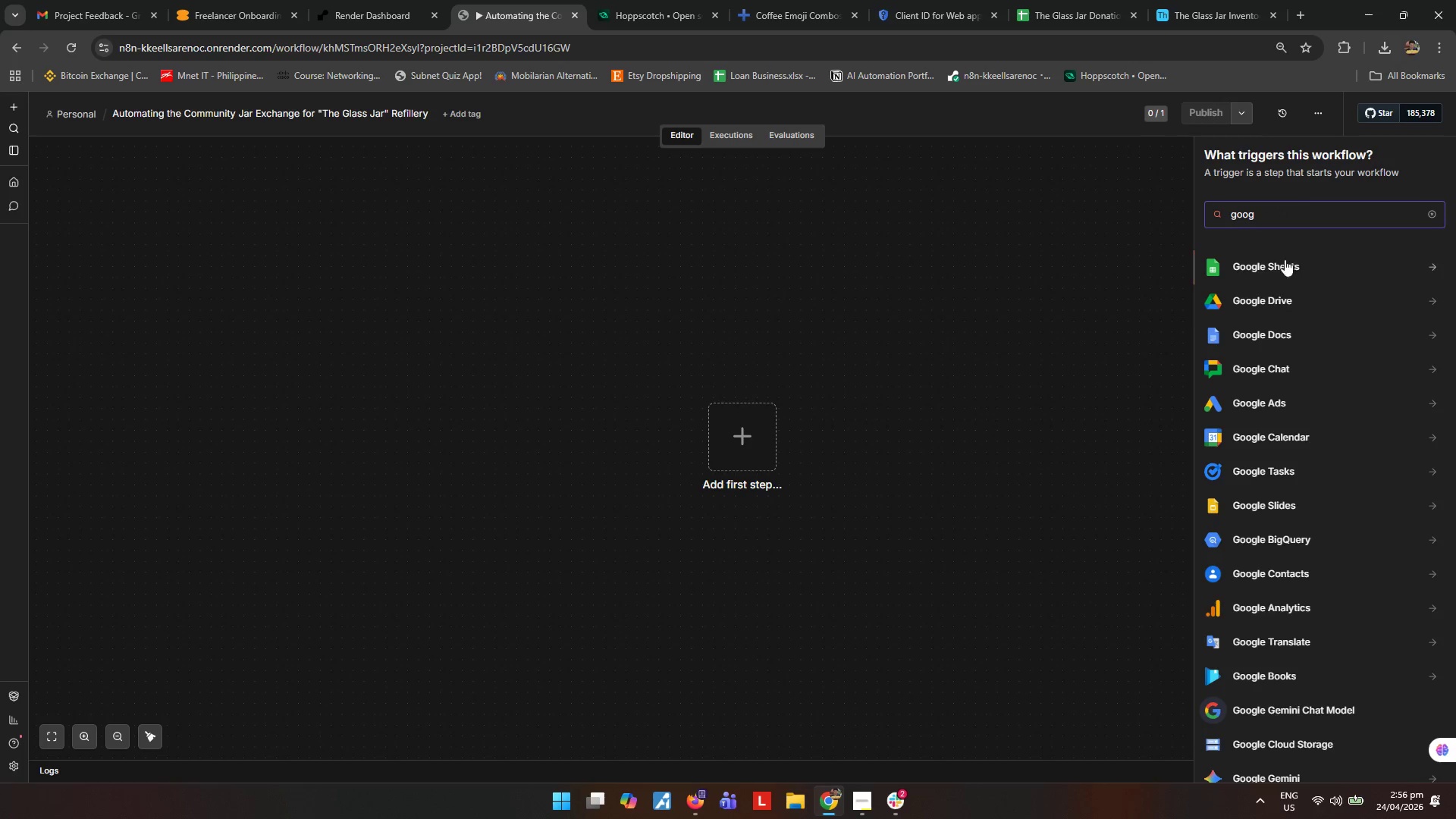 
left_click([1287, 268])
 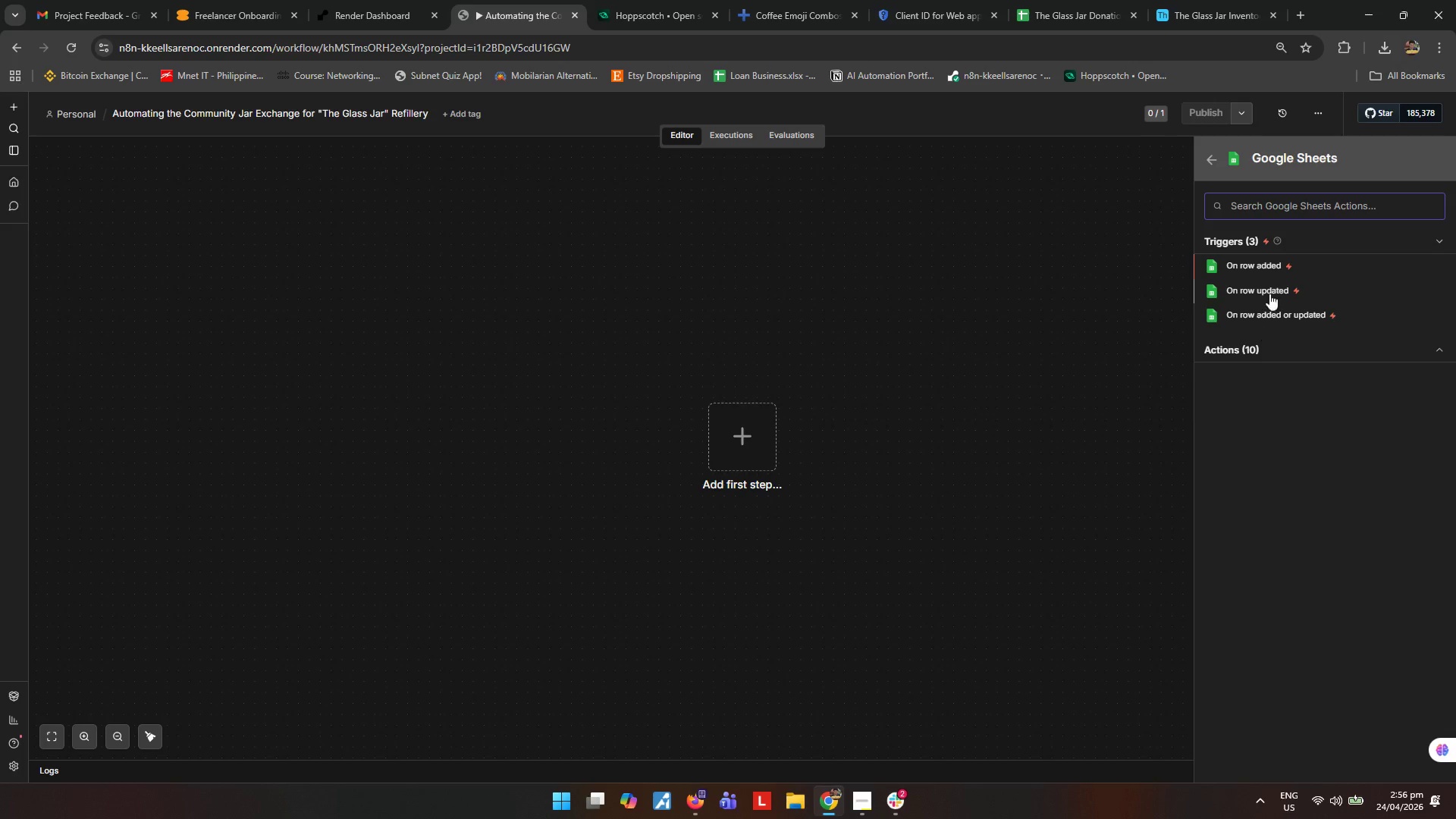 
left_click([1272, 262])
 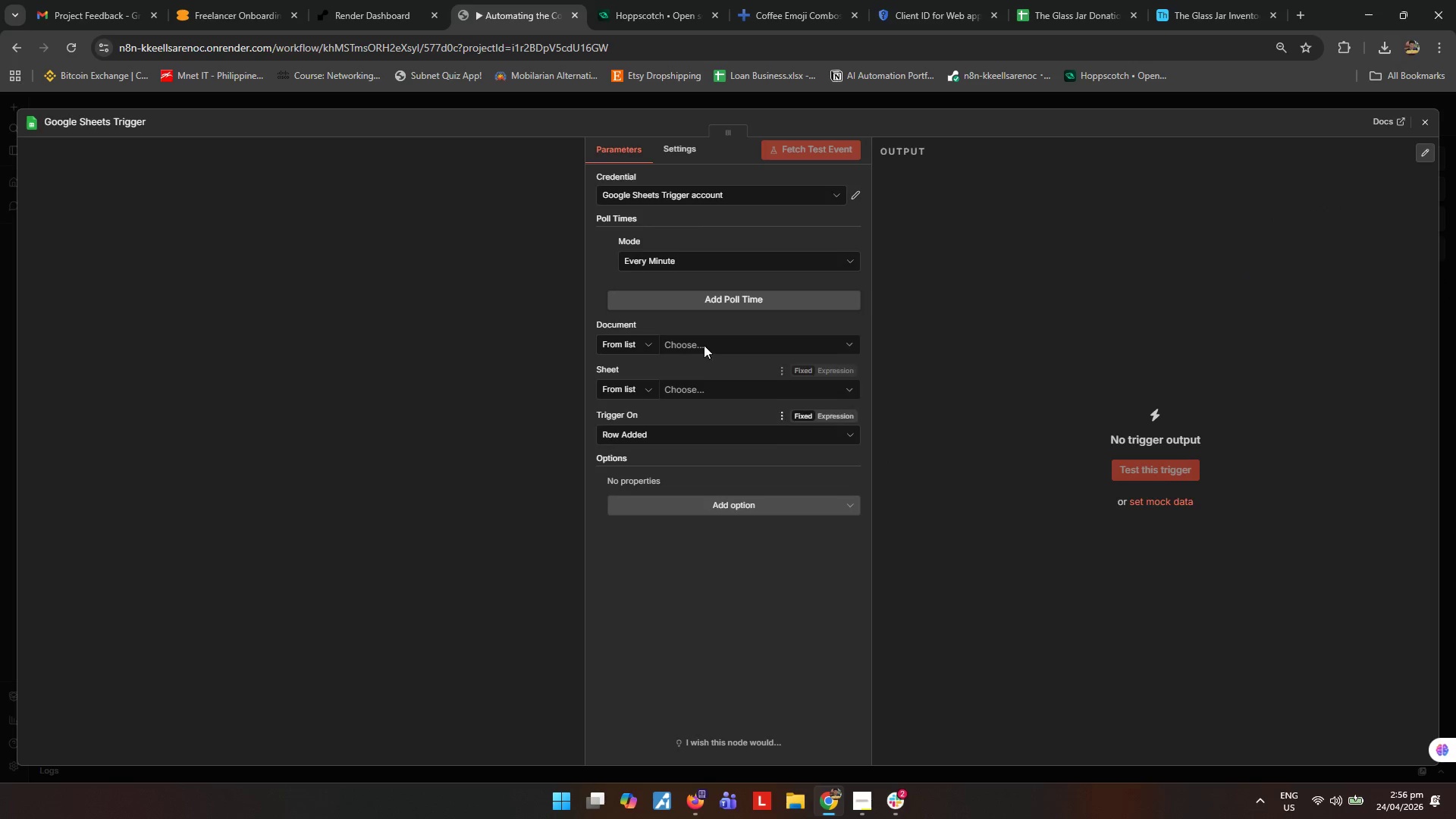 
left_click([746, 347])
 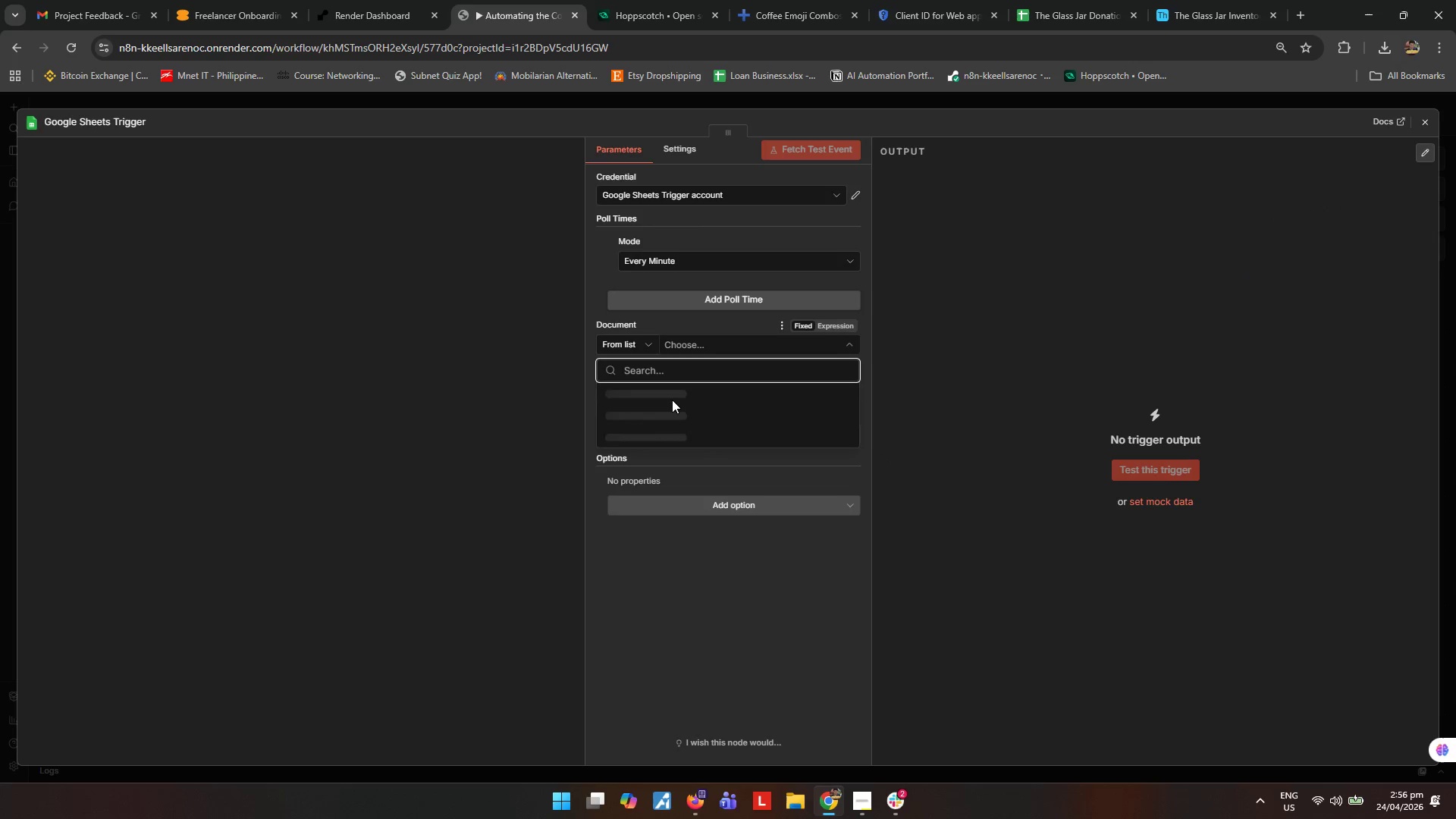 
left_click([679, 396])
 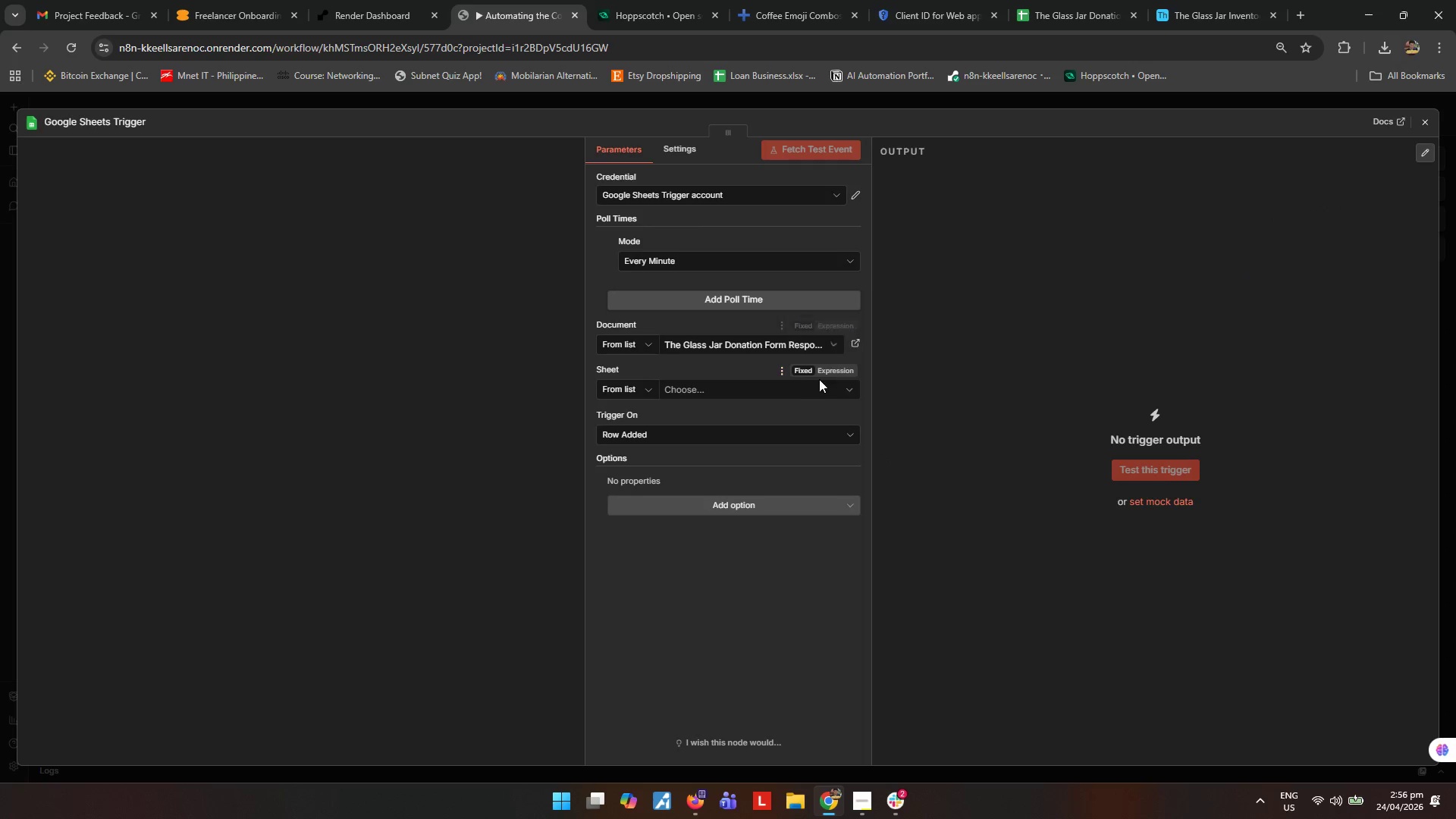 
left_click_drag(start_coordinate=[821, 380], to_coordinate=[823, 391])
 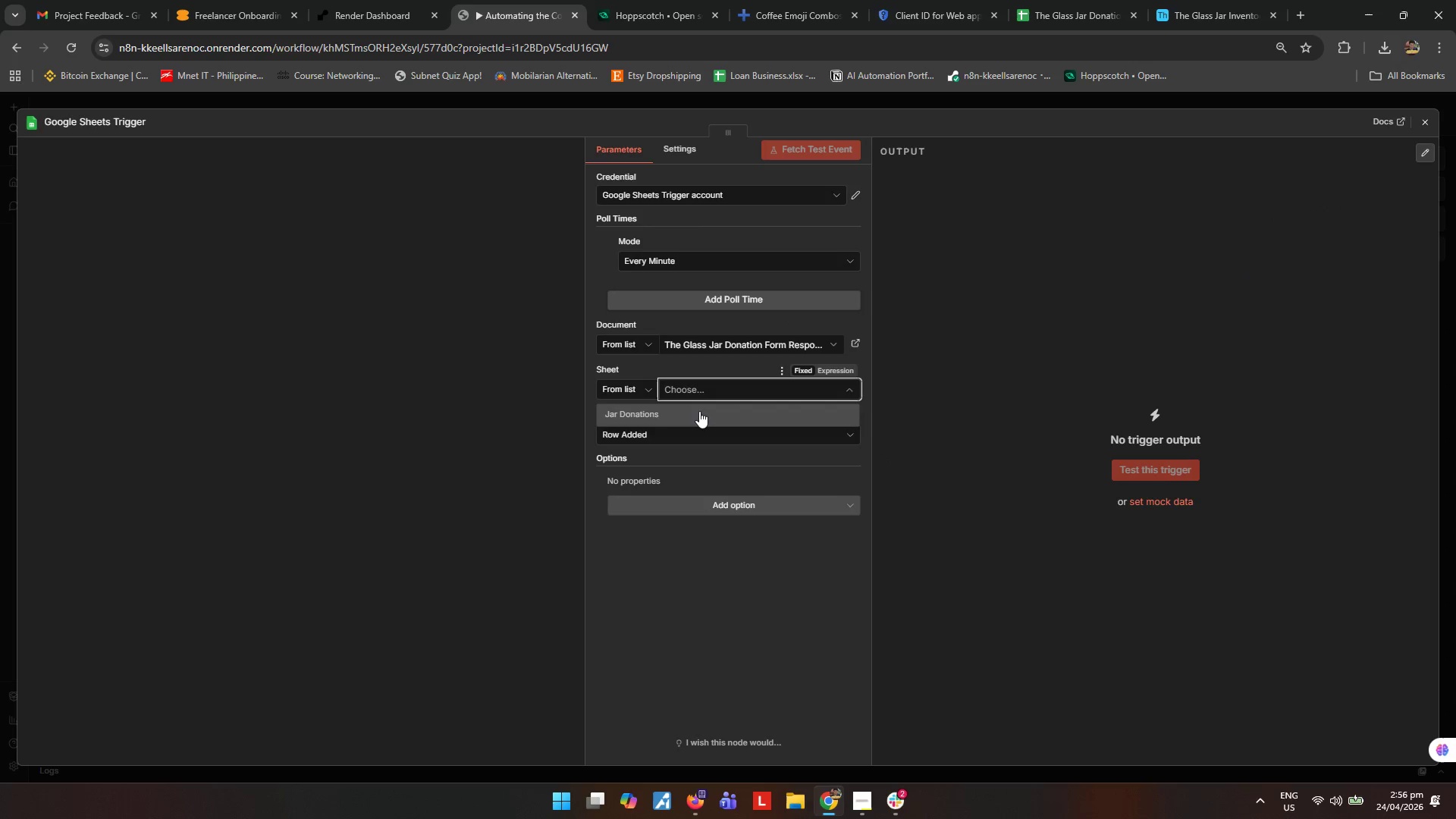 
left_click([697, 412])
 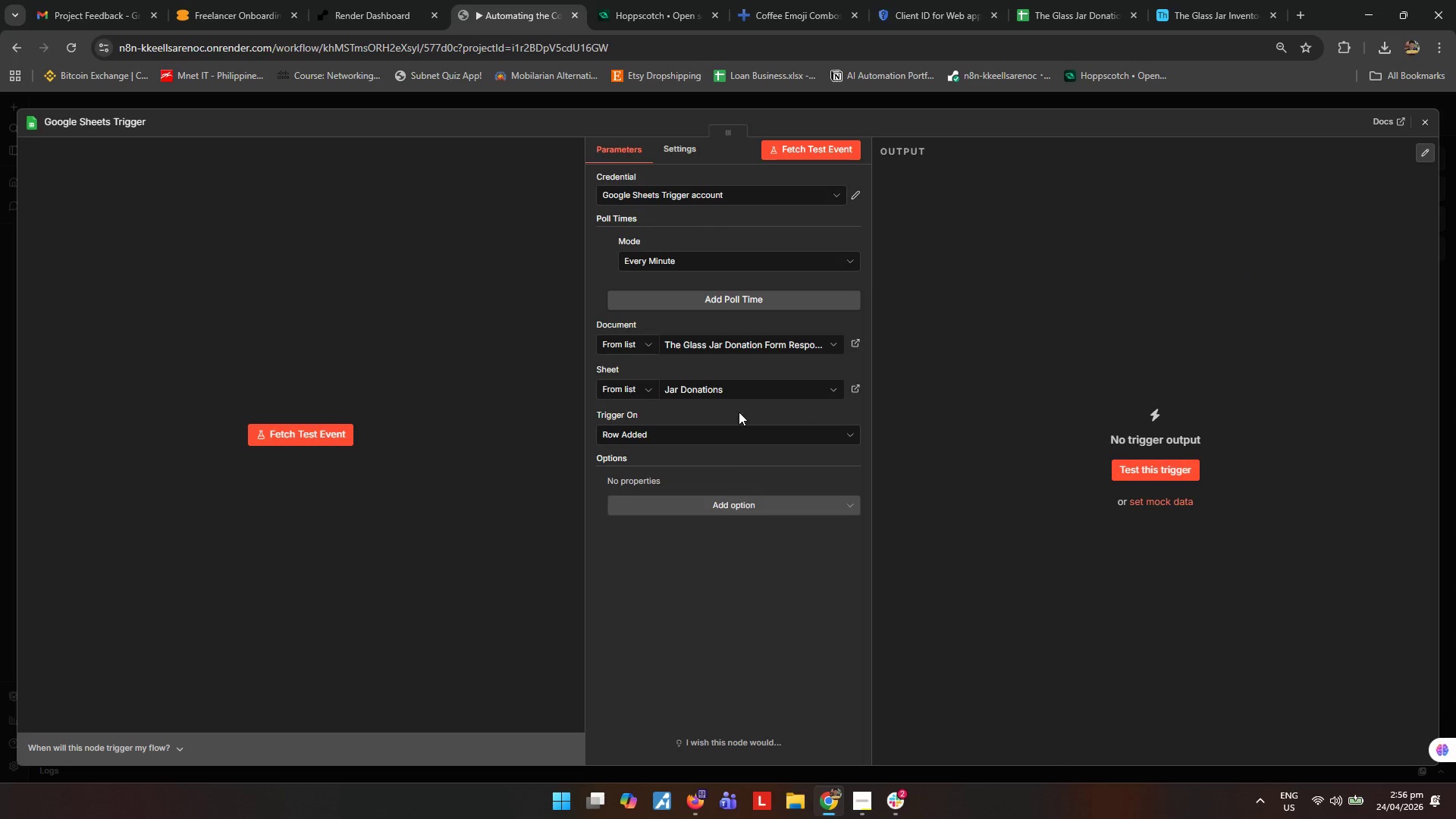 
left_click([830, 154])
 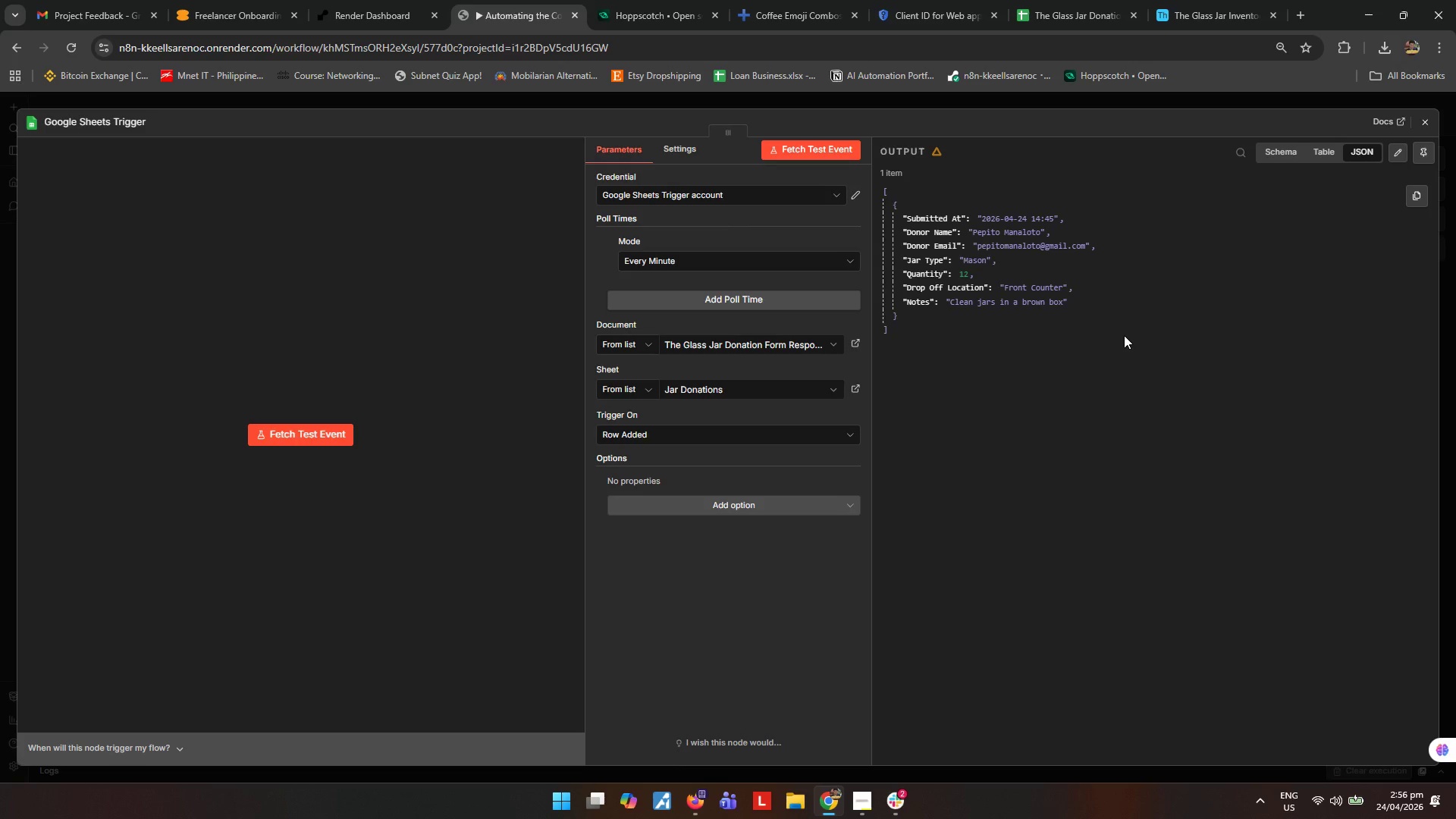 
wait(31.12)
 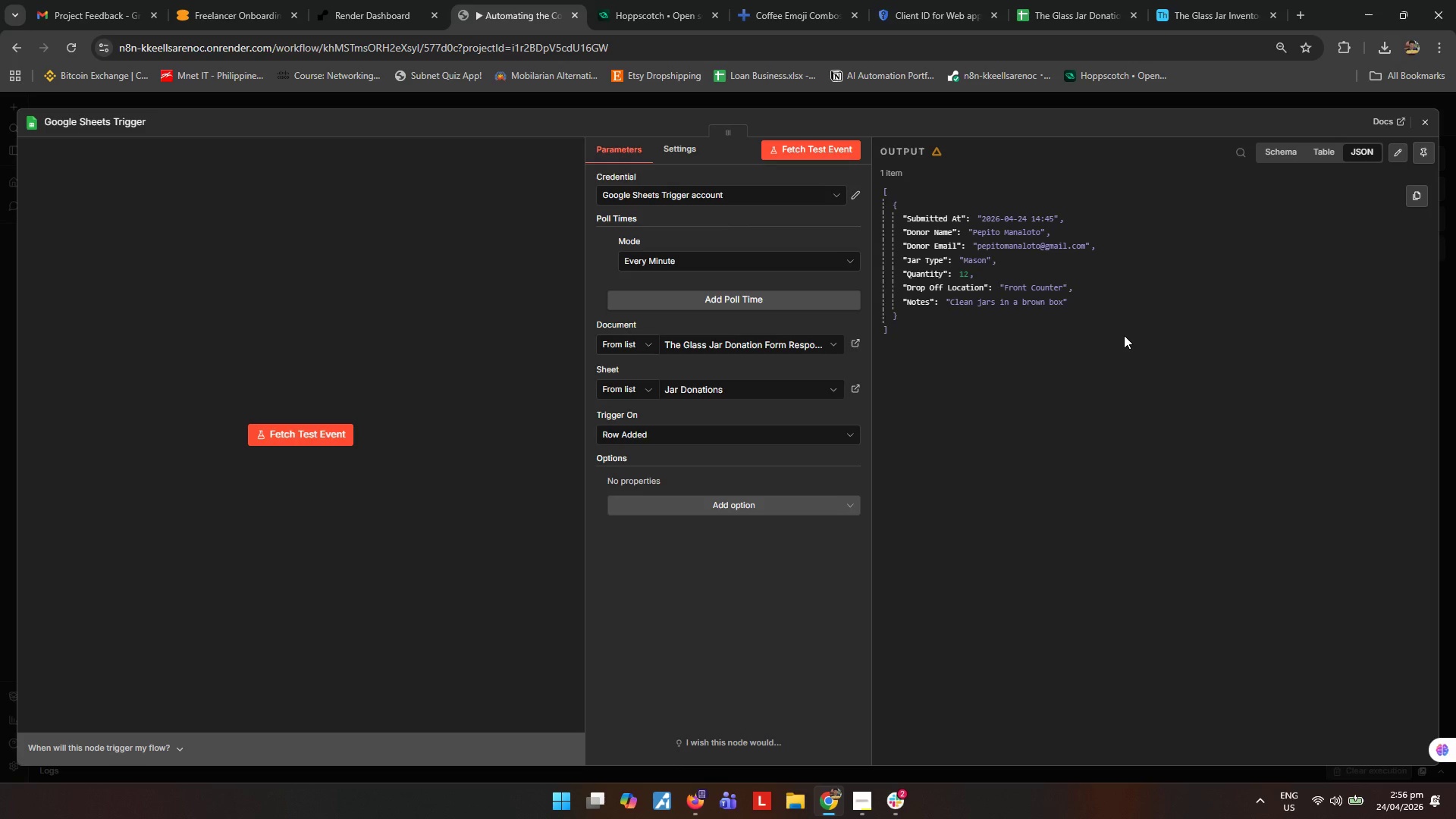 
left_click([1431, 126])
 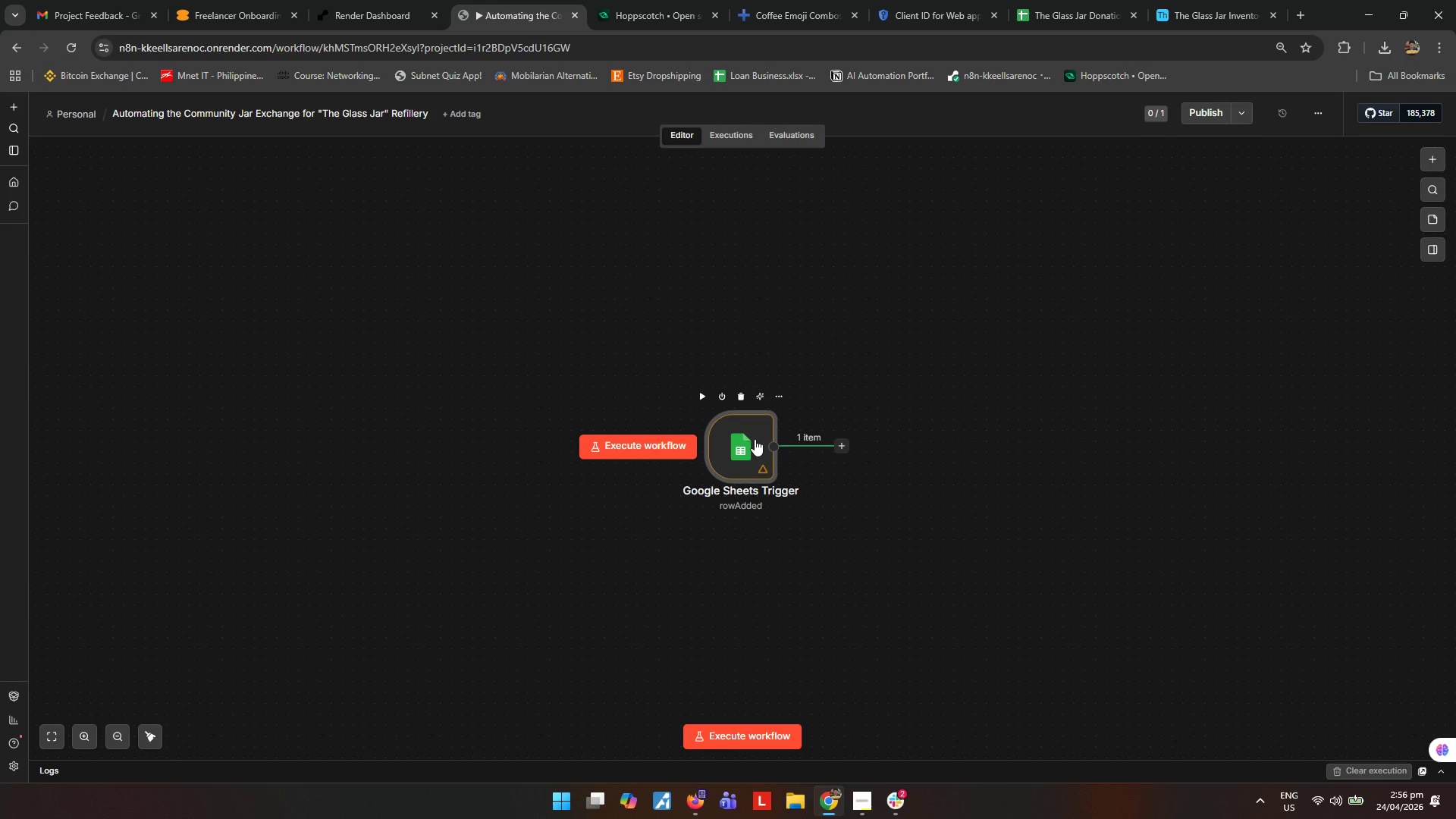 
left_click_drag(start_coordinate=[749, 439], to_coordinate=[318, 439])
 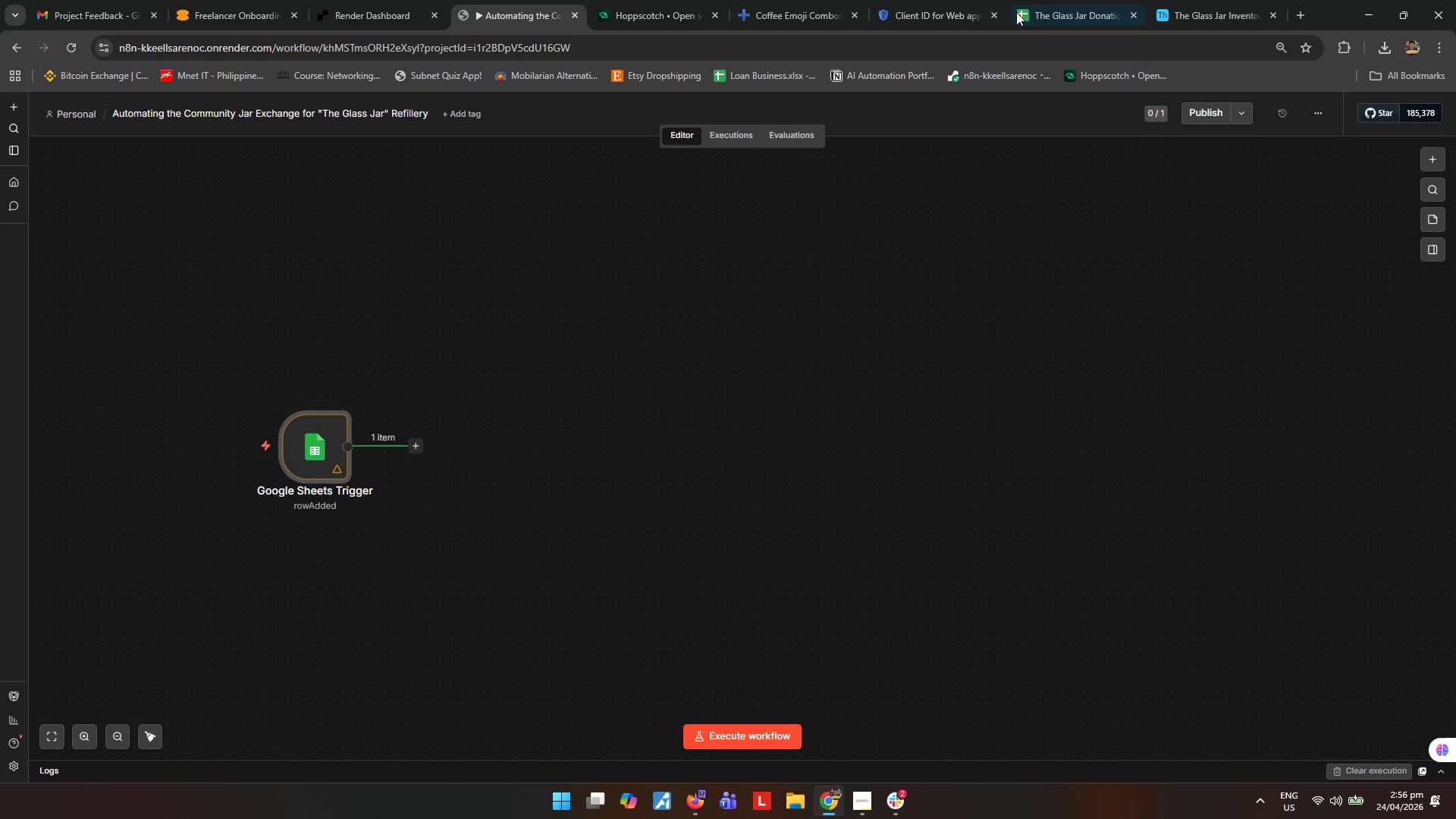 
left_click([1044, 0])
 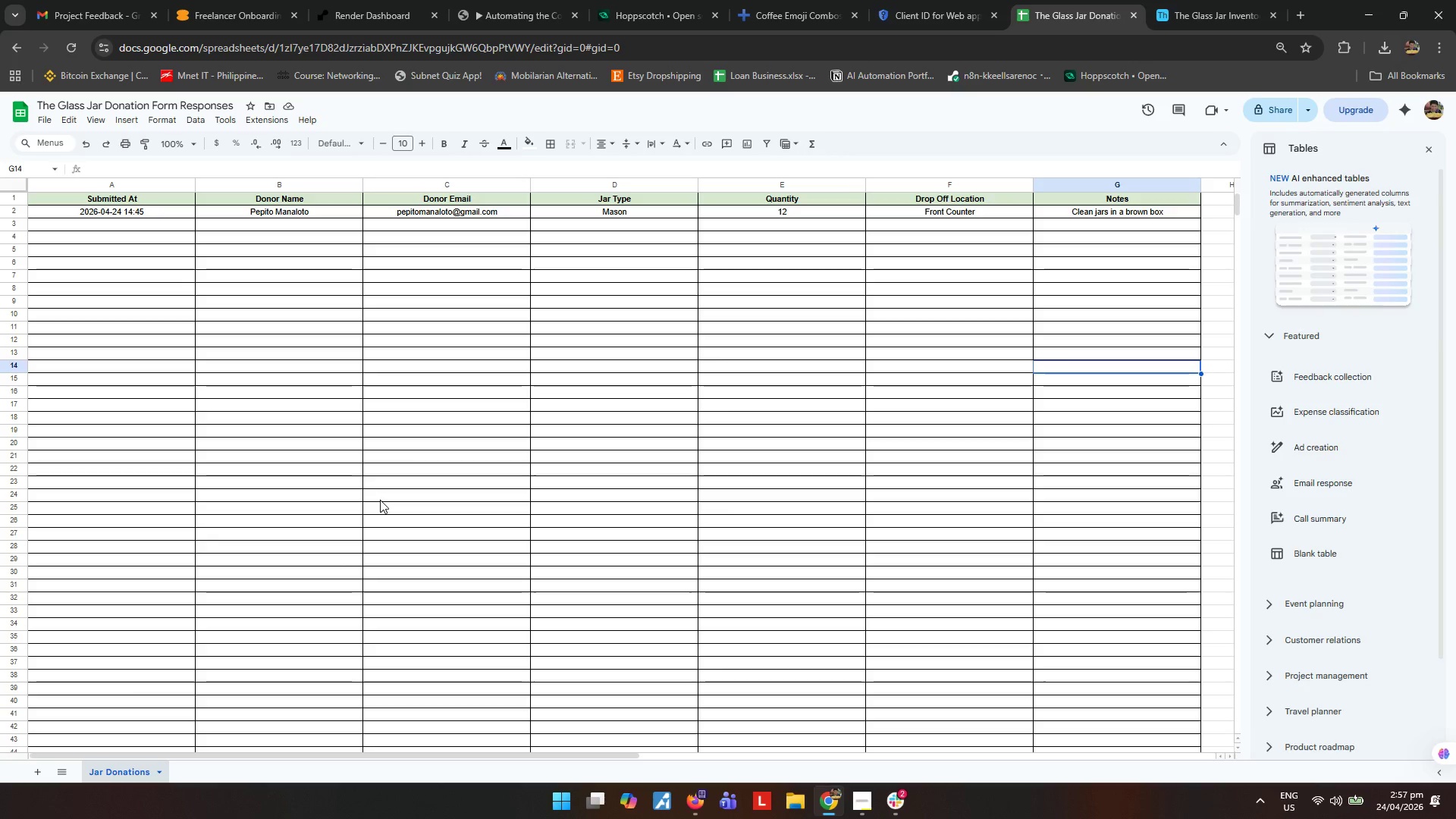 
wait(11.11)
 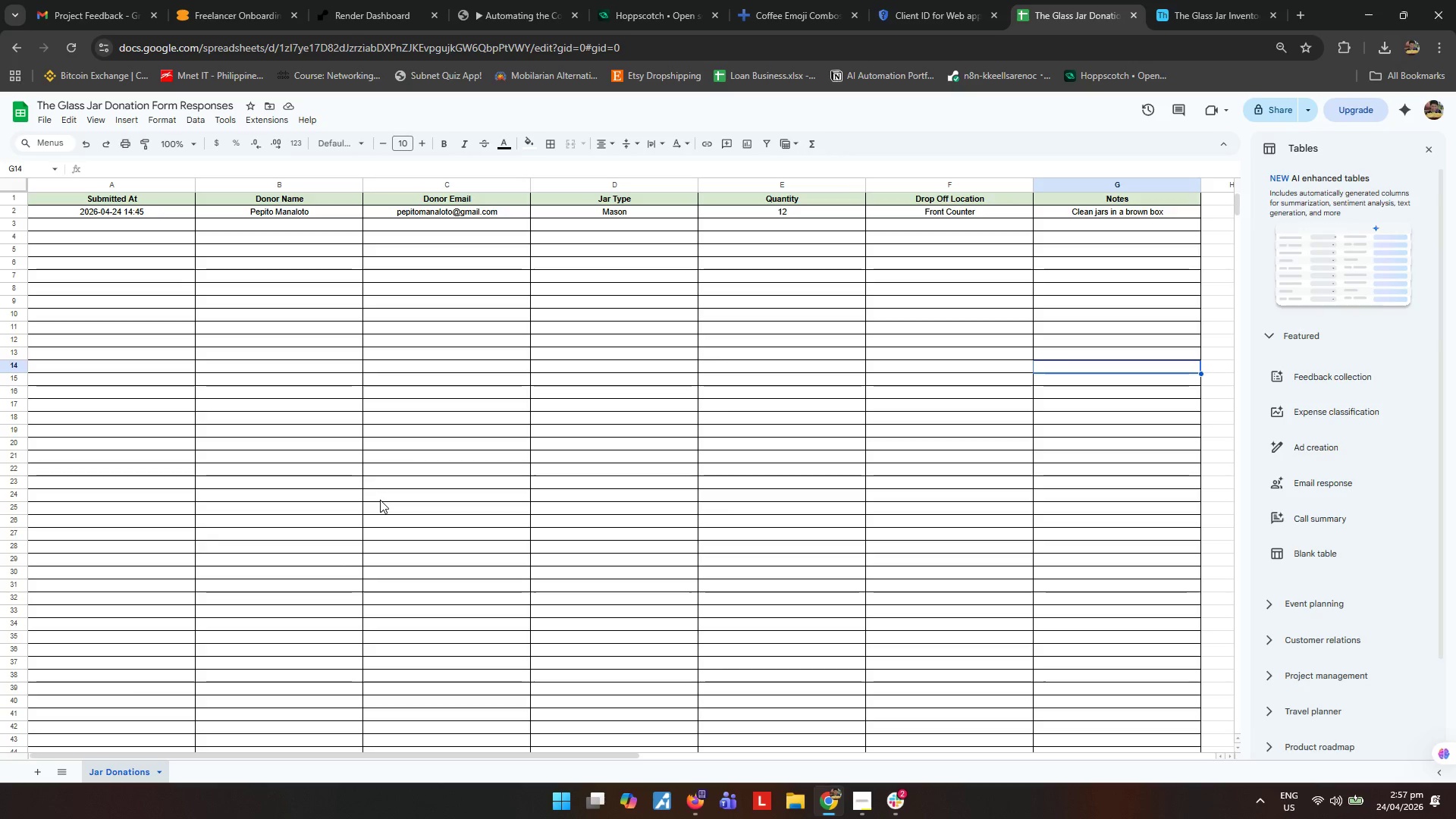 
left_click([495, 14])
 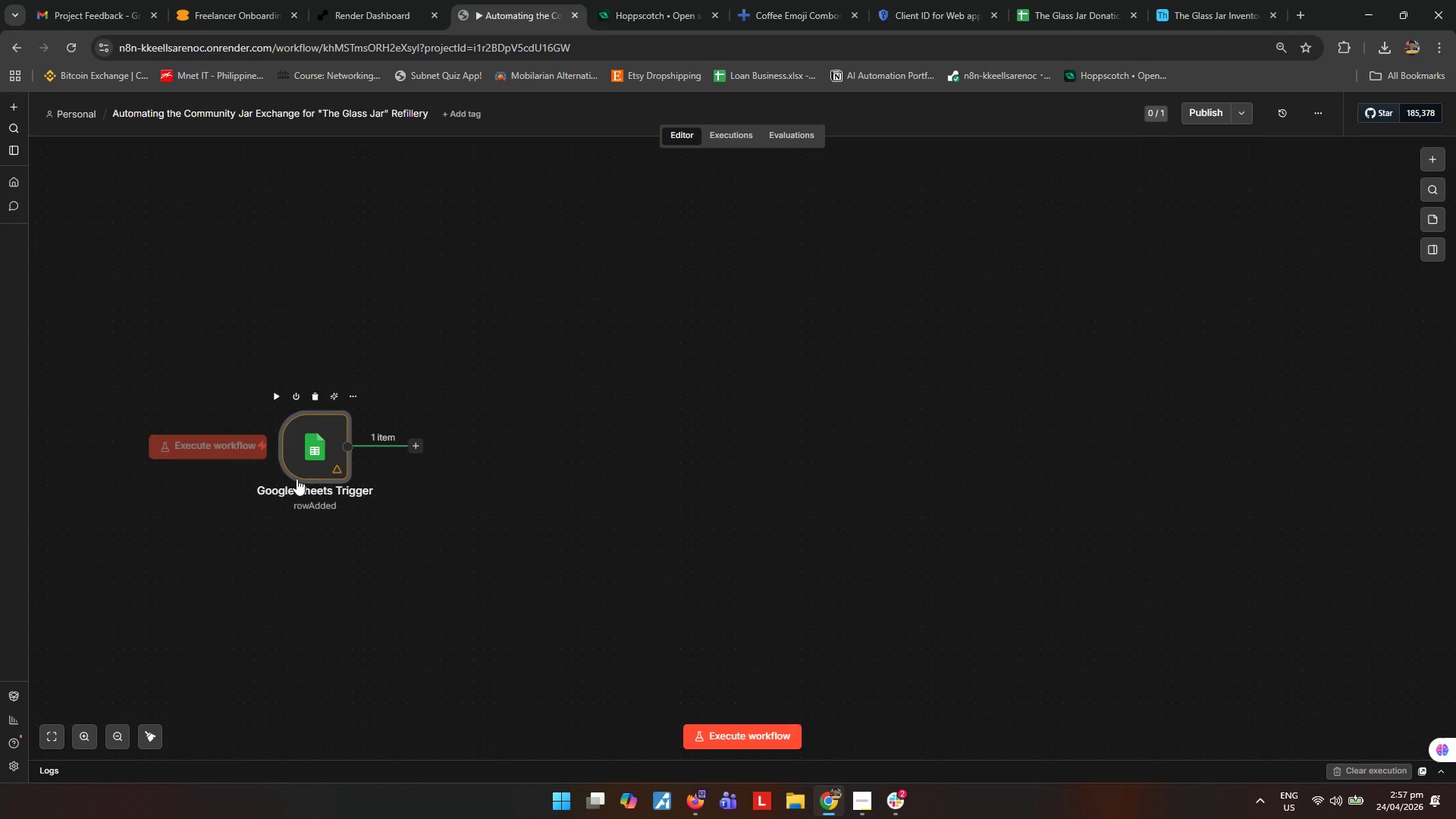 
type([F2]Watch New d)
key(Backspace)
type(Donation Entry)
 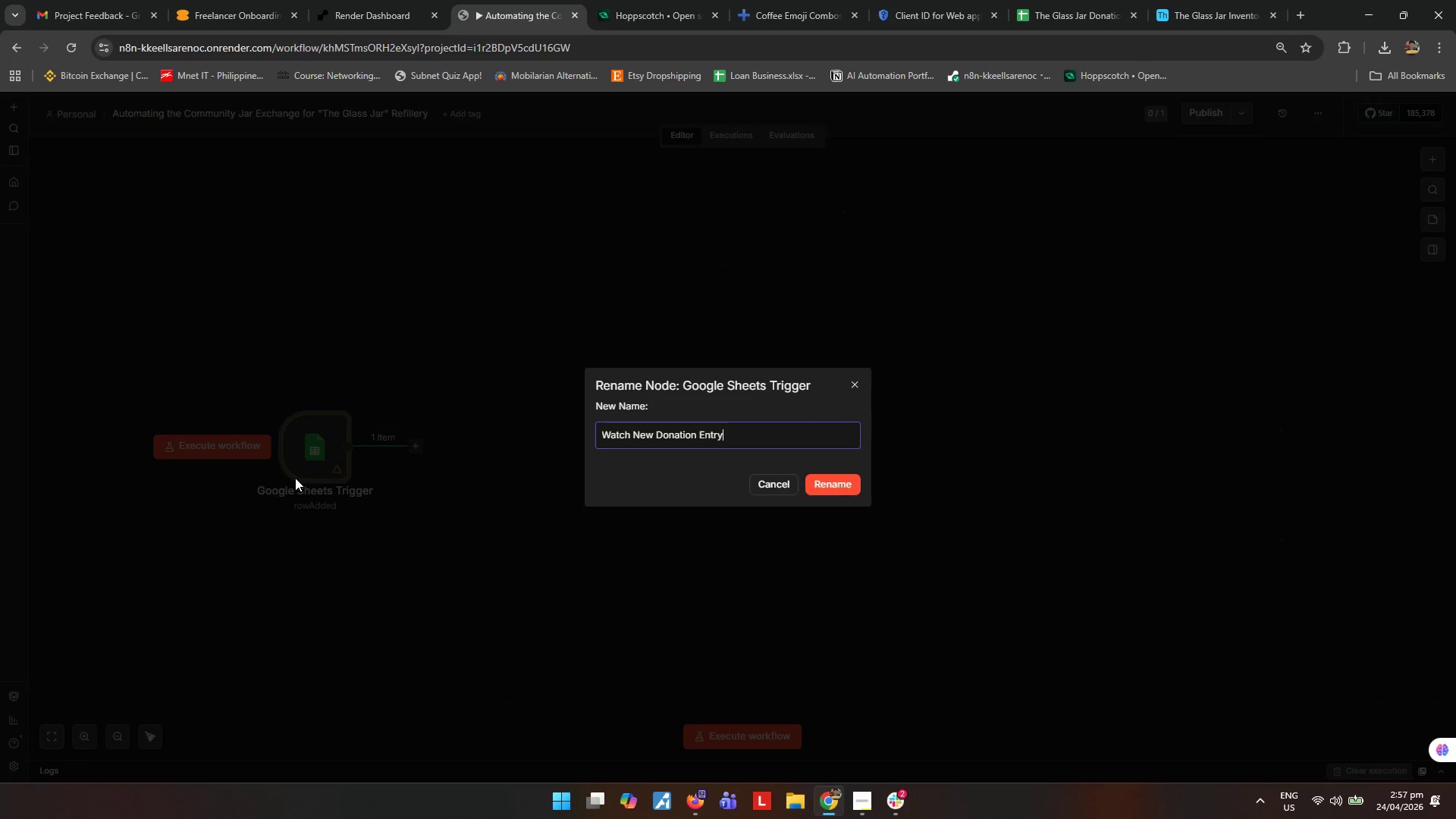 
key(Enter)
 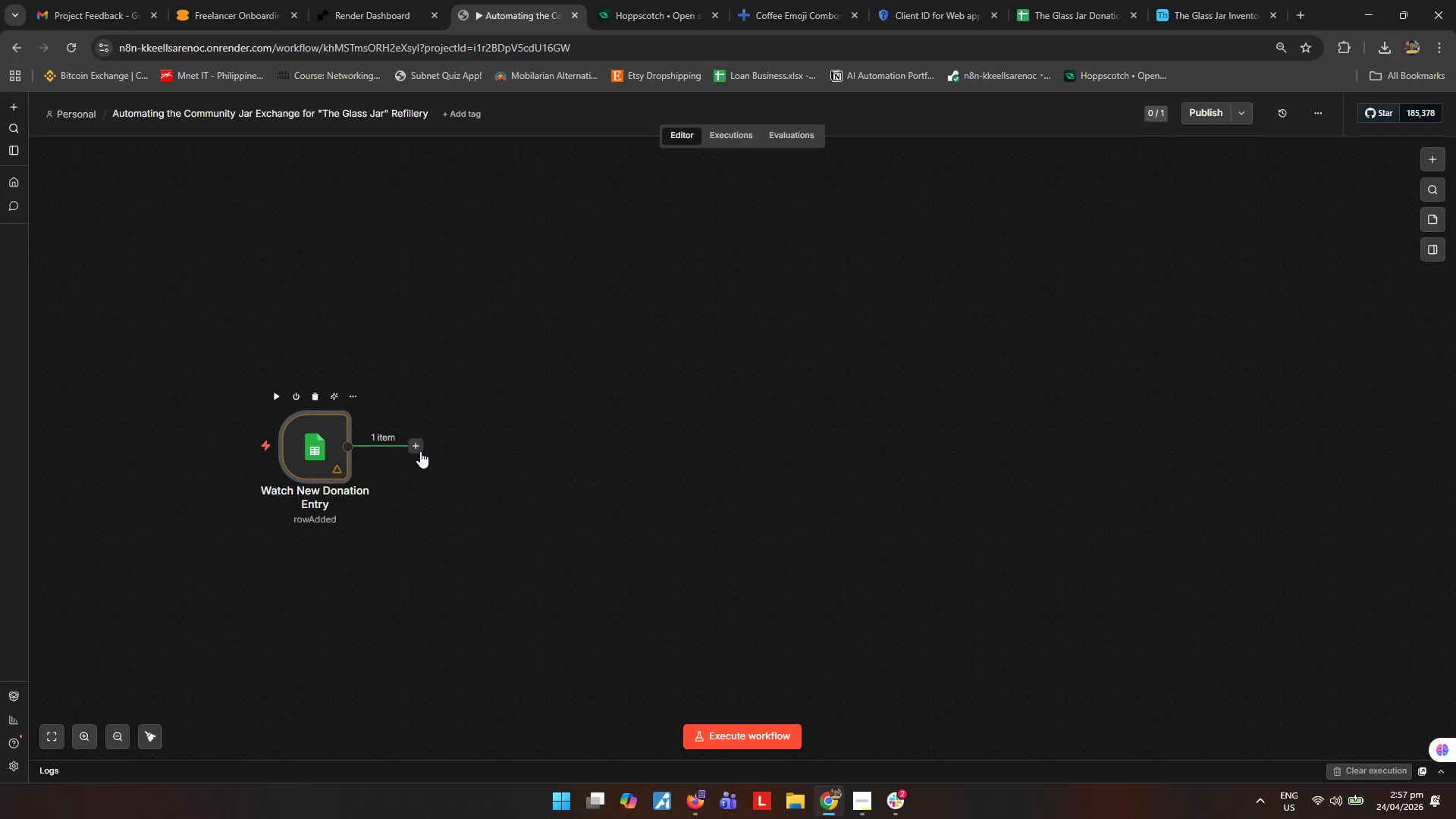 
wait(12.36)
 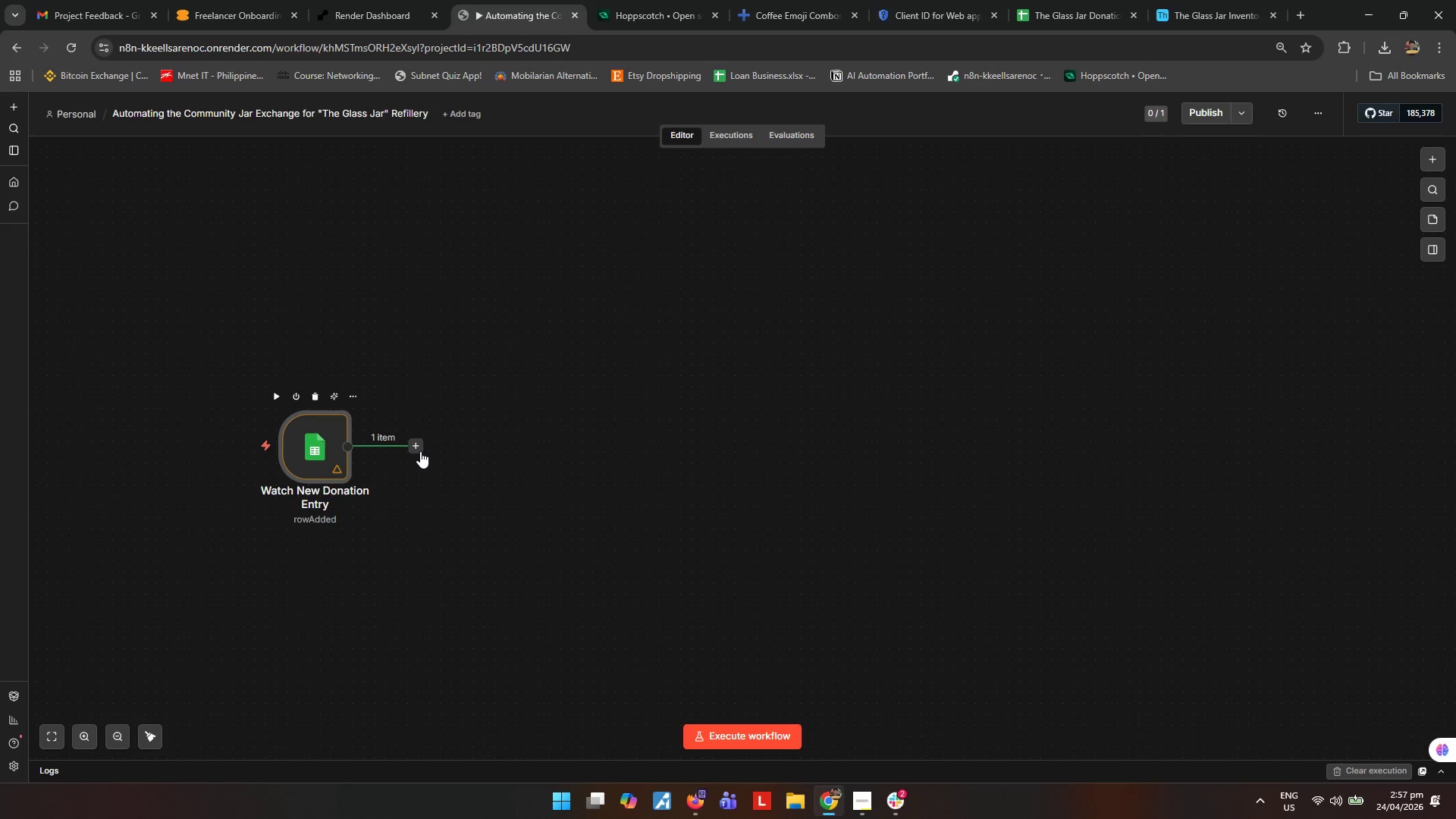 
left_click([420, 451])
 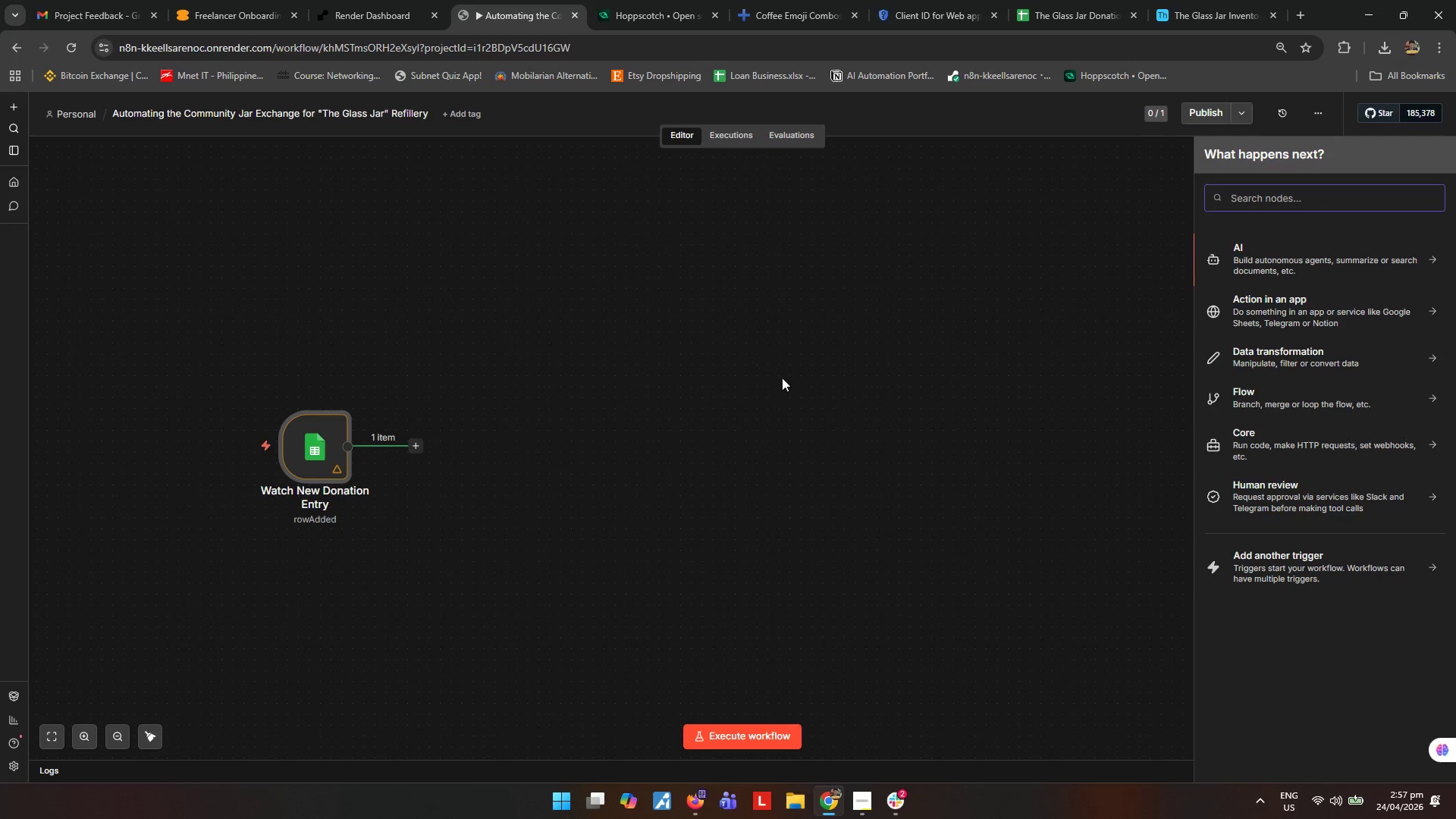 
type(et)
 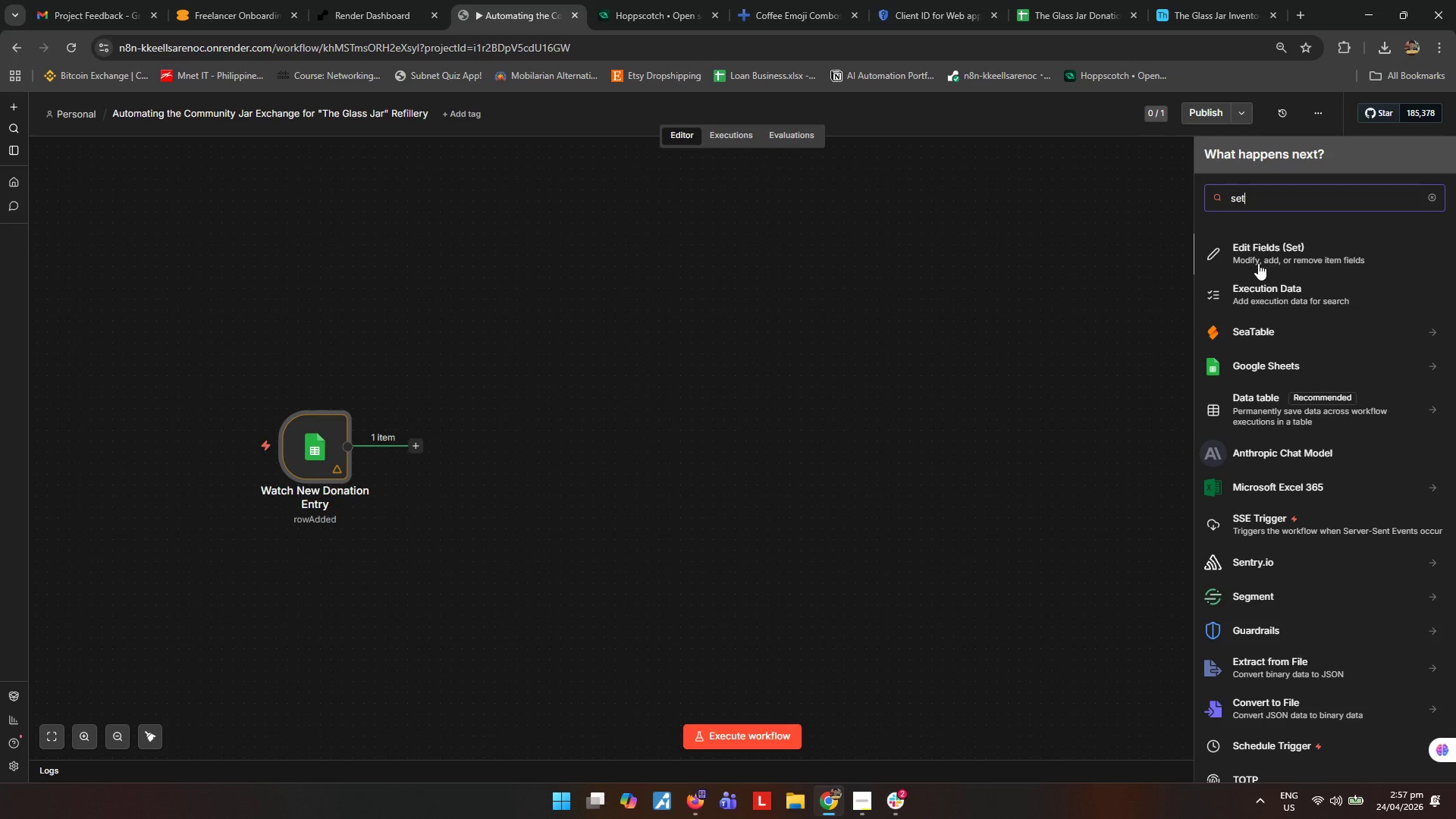 
left_click([1271, 256])
 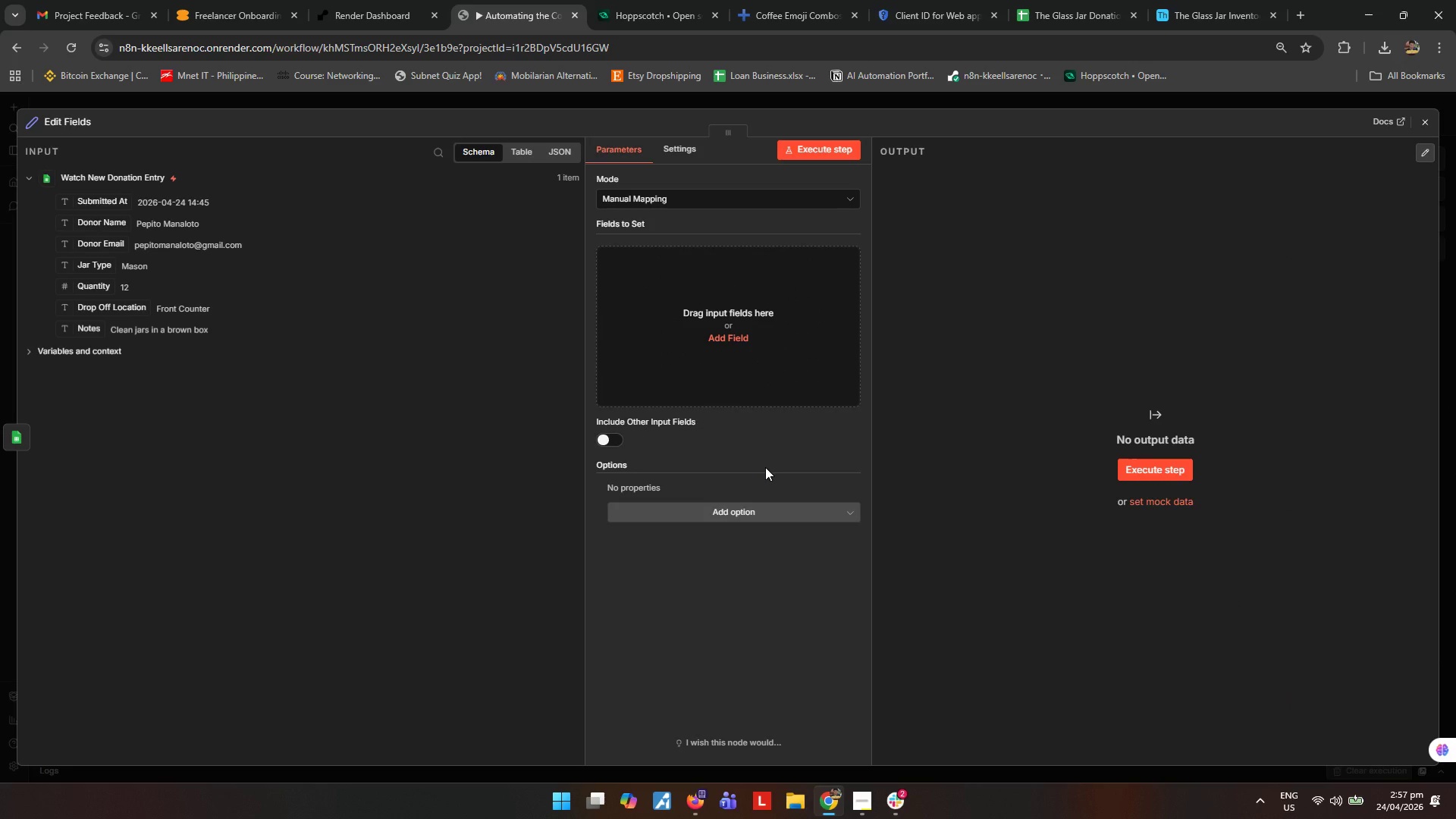 
wait(6.3)
 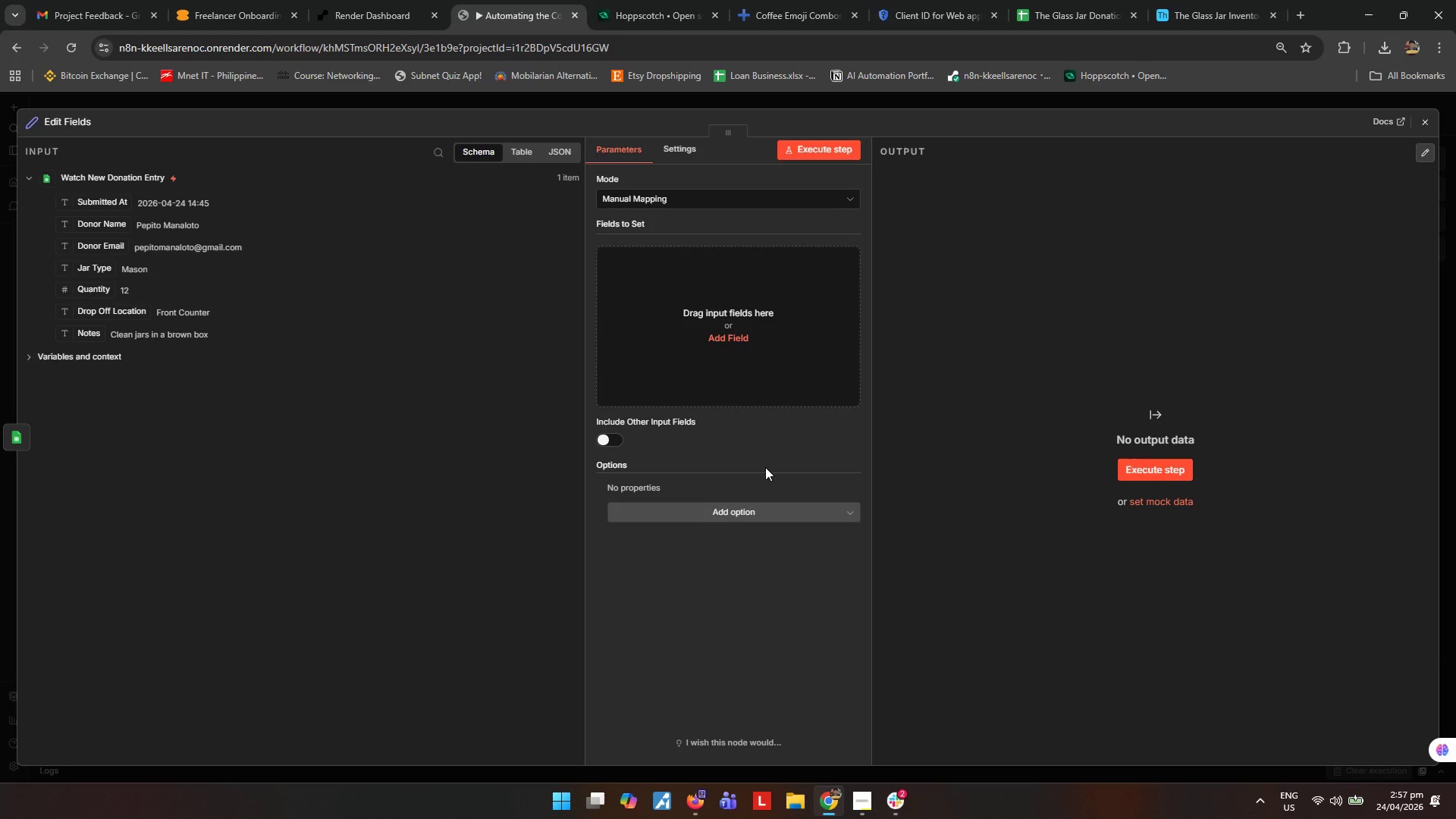 
key(Escape)
type([F2]Clean Jar Donation Data)
 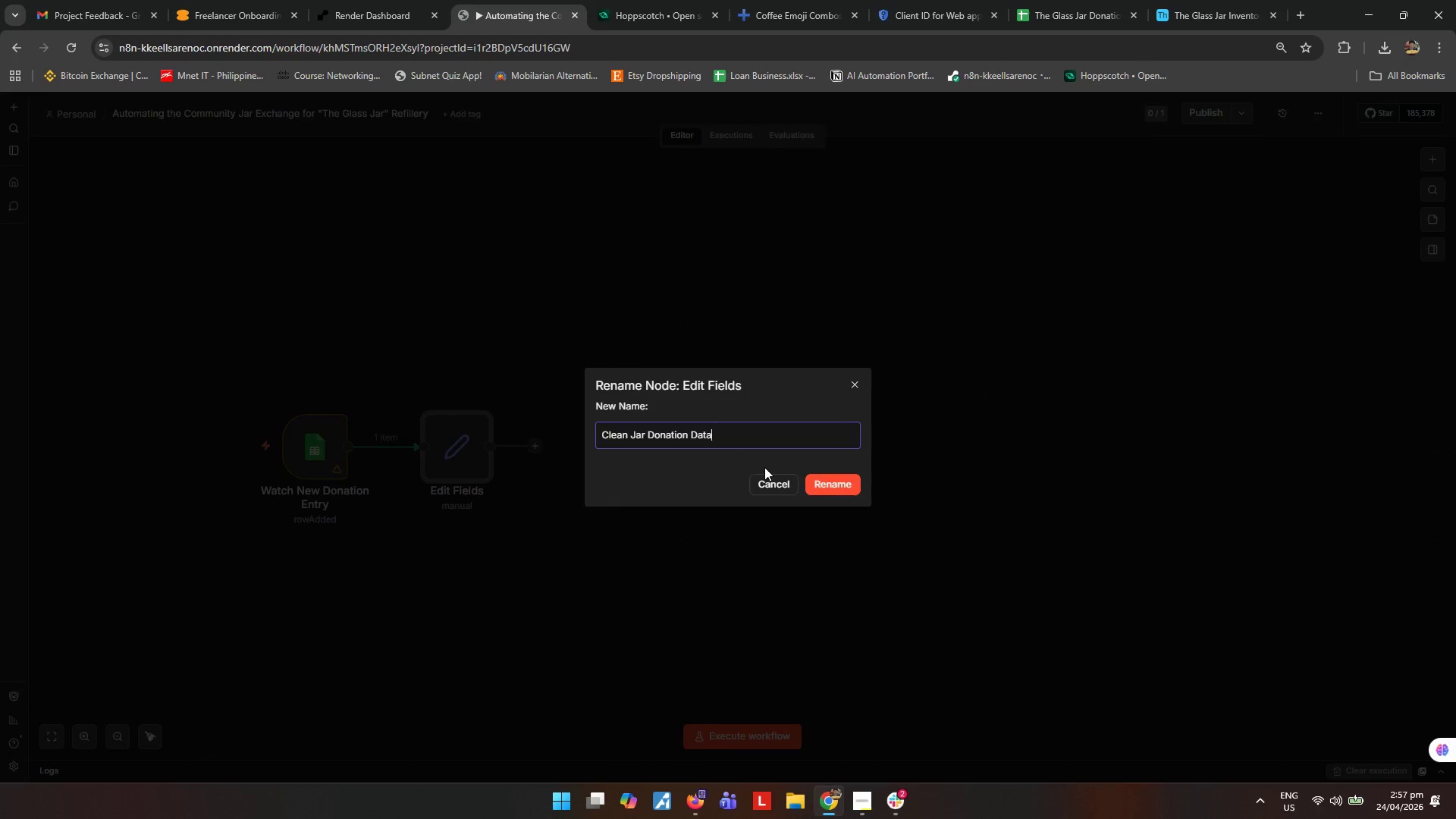 
key(Enter)
 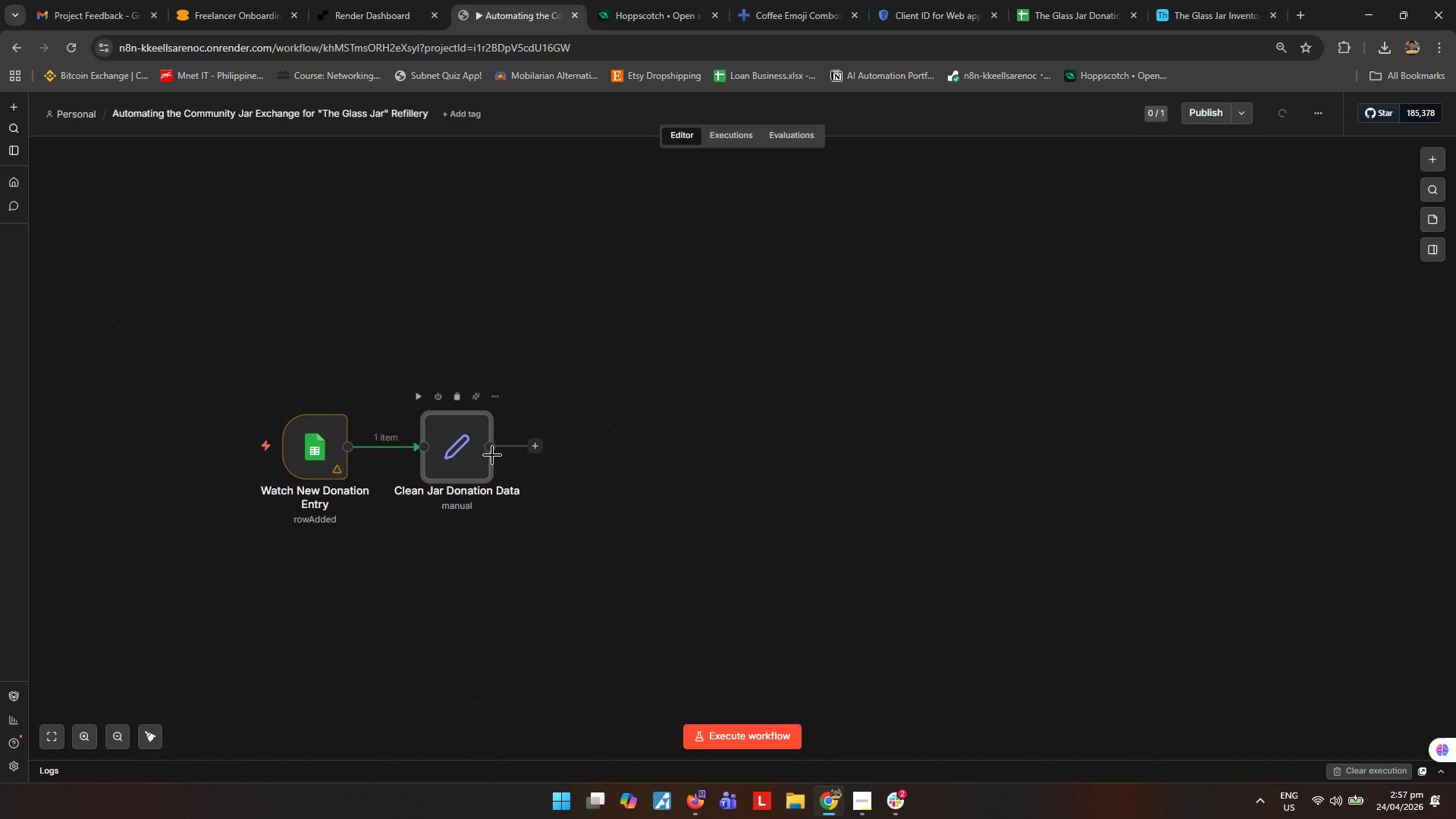 
left_click_drag(start_coordinate=[460, 453], to_coordinate=[482, 452])
 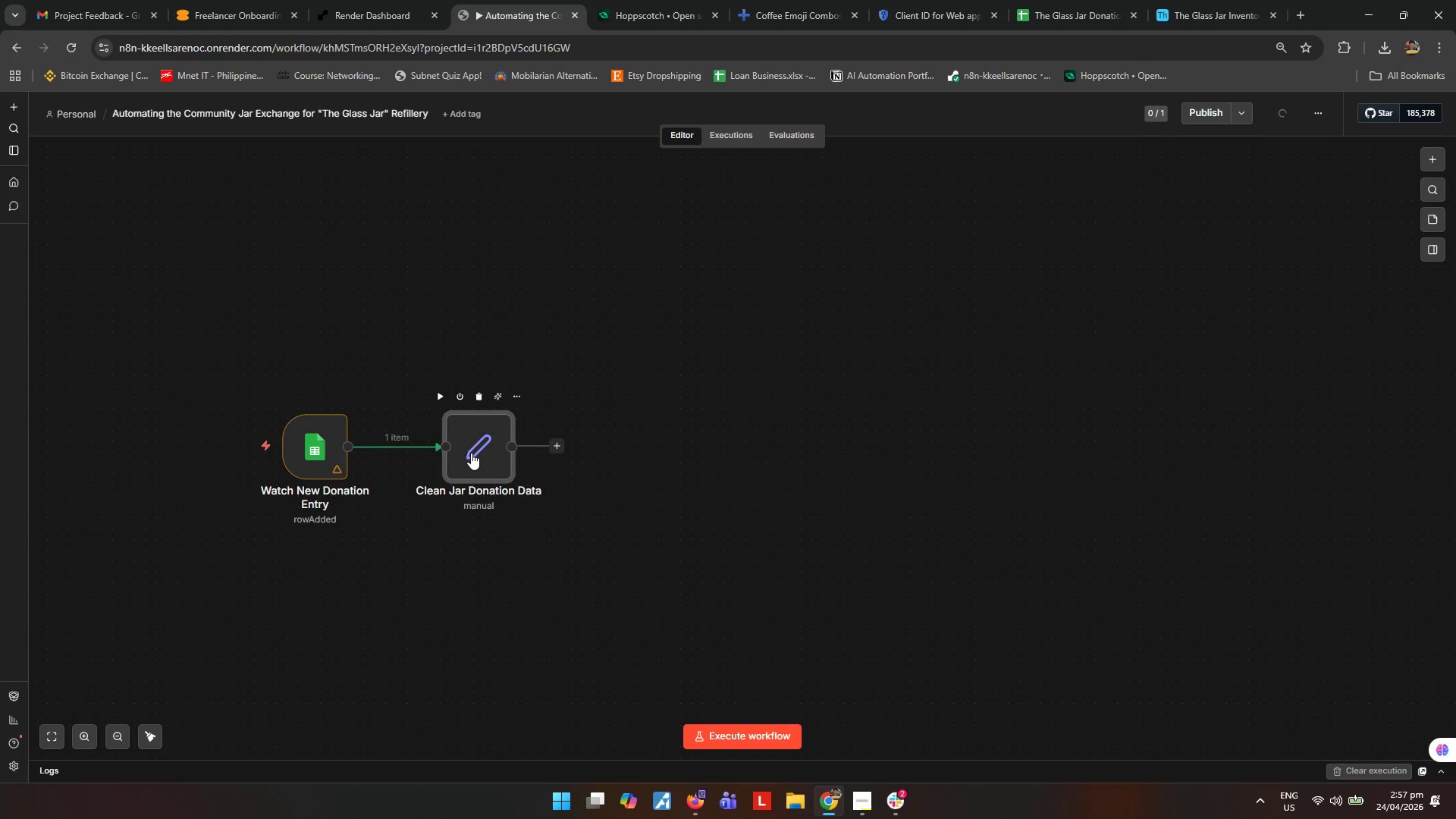 
double_click([471, 453])
 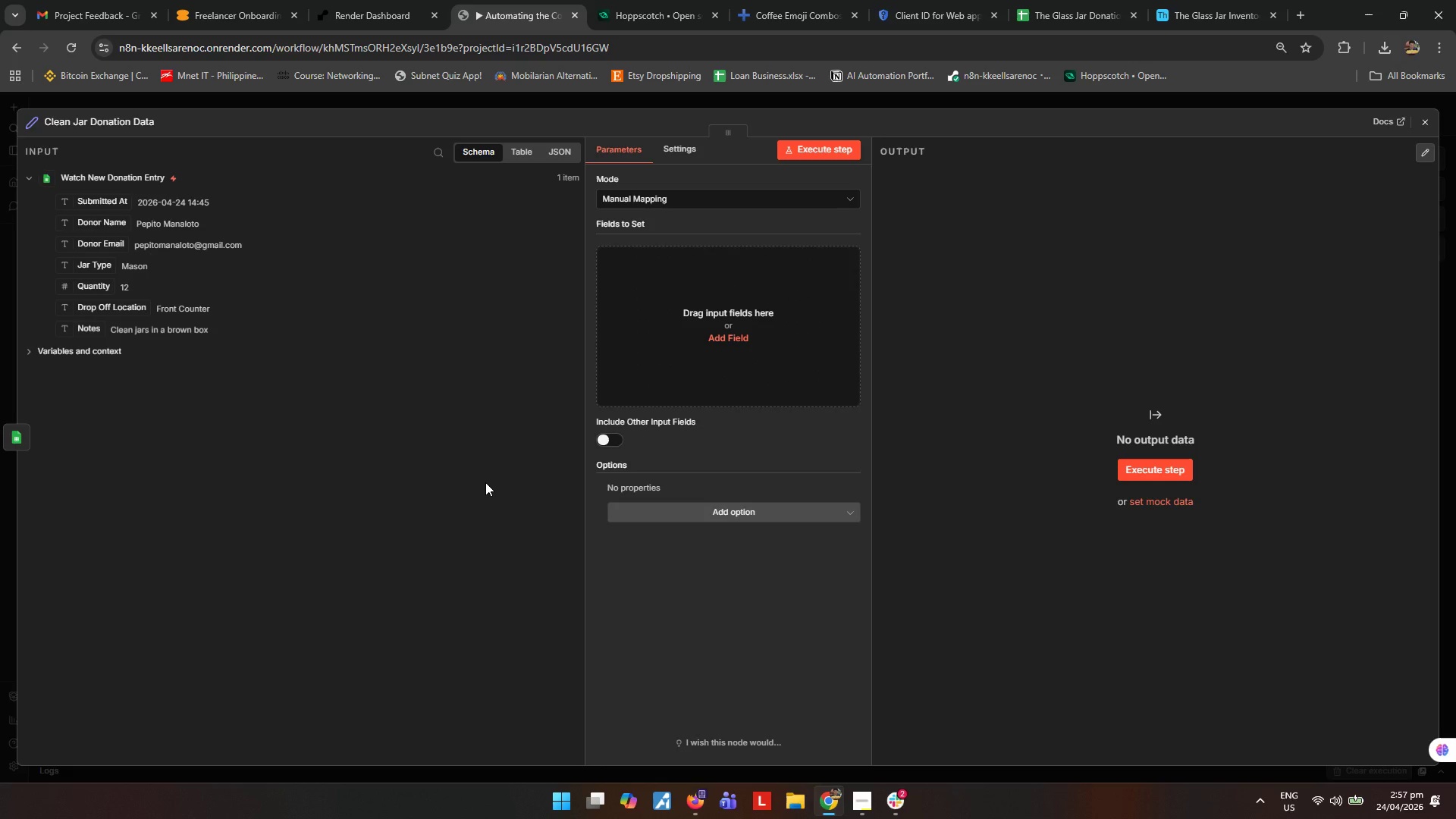 
left_click([720, 343])
 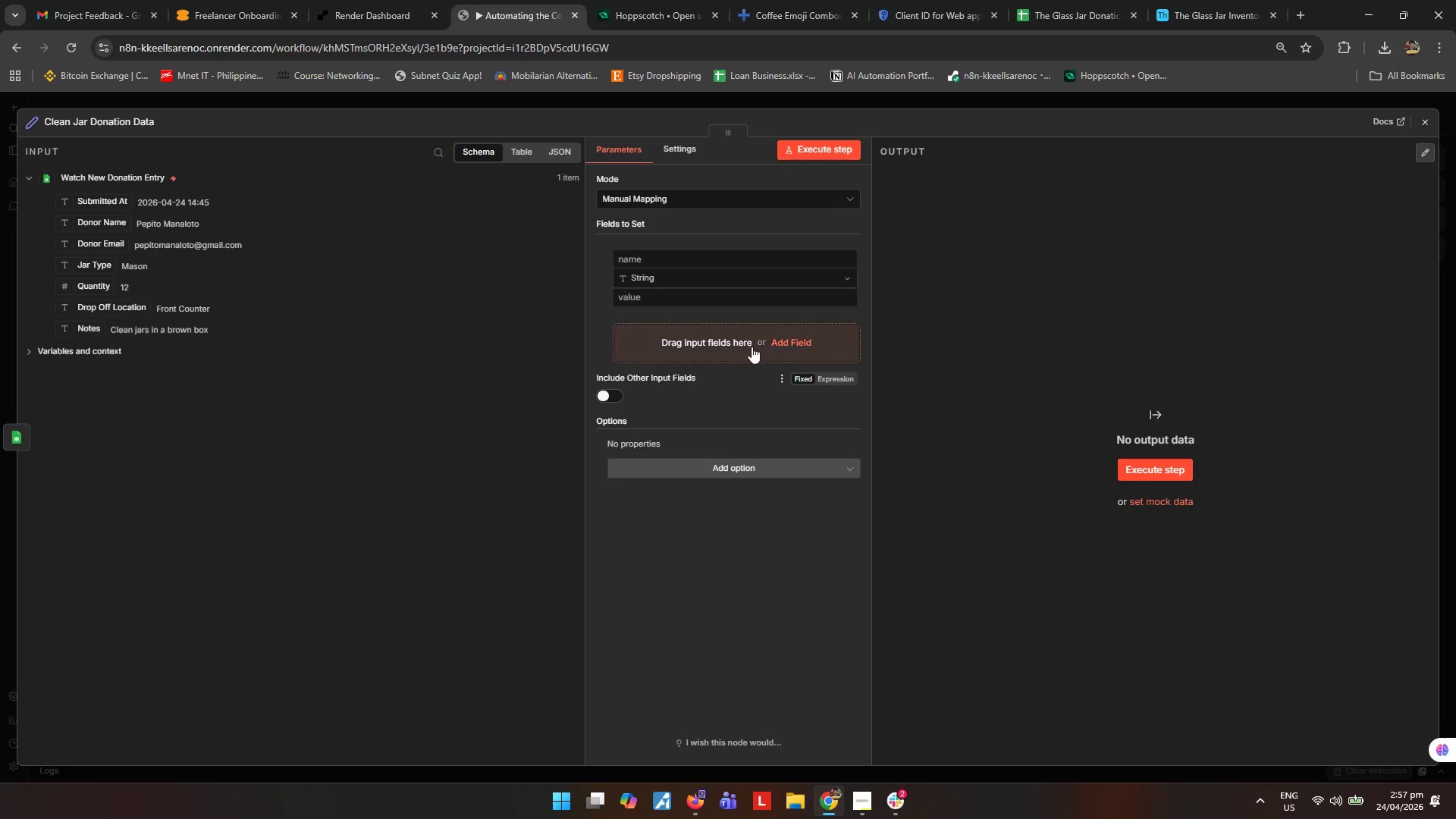 
left_click([802, 344])
 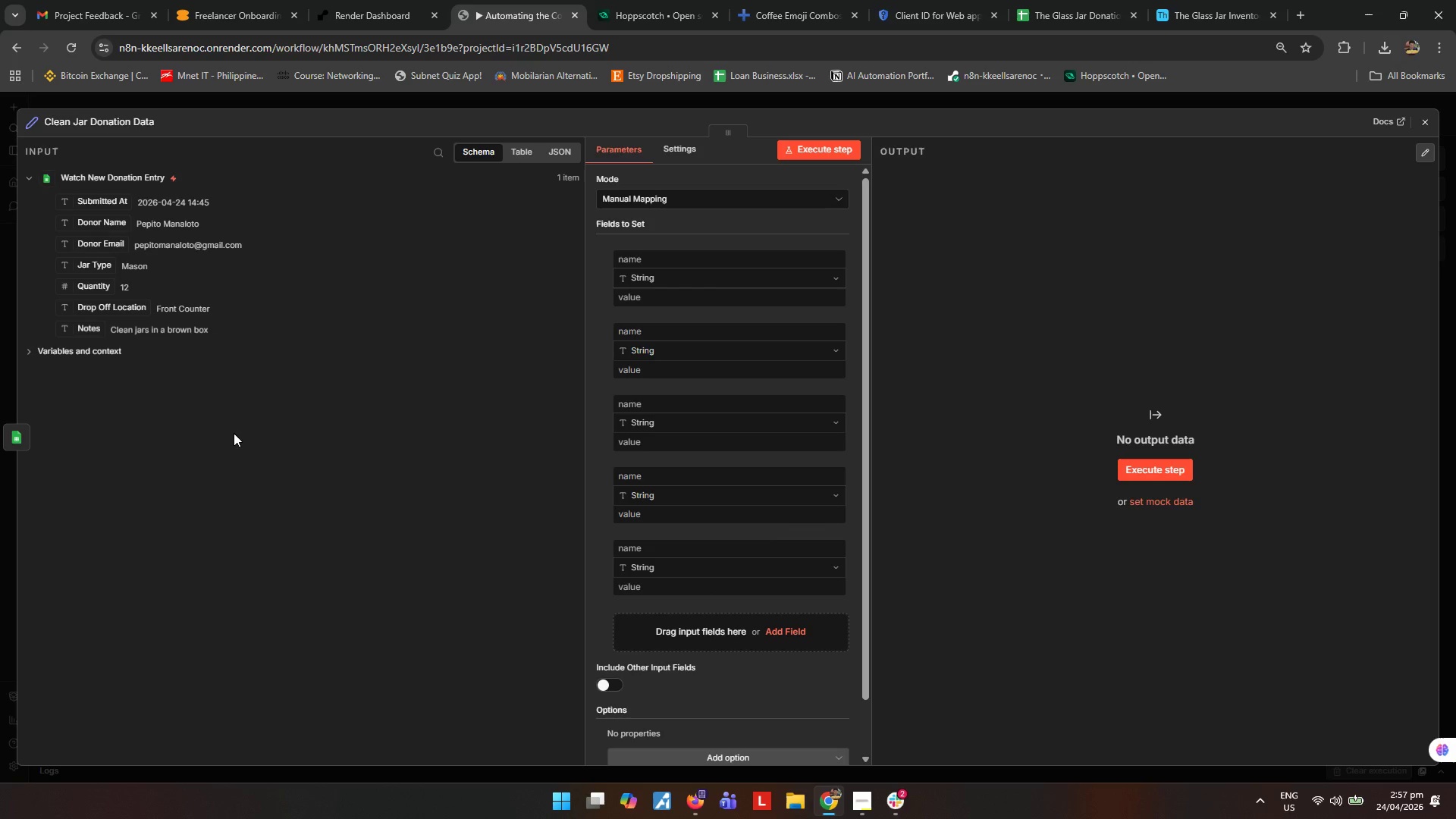 
wait(5.44)
 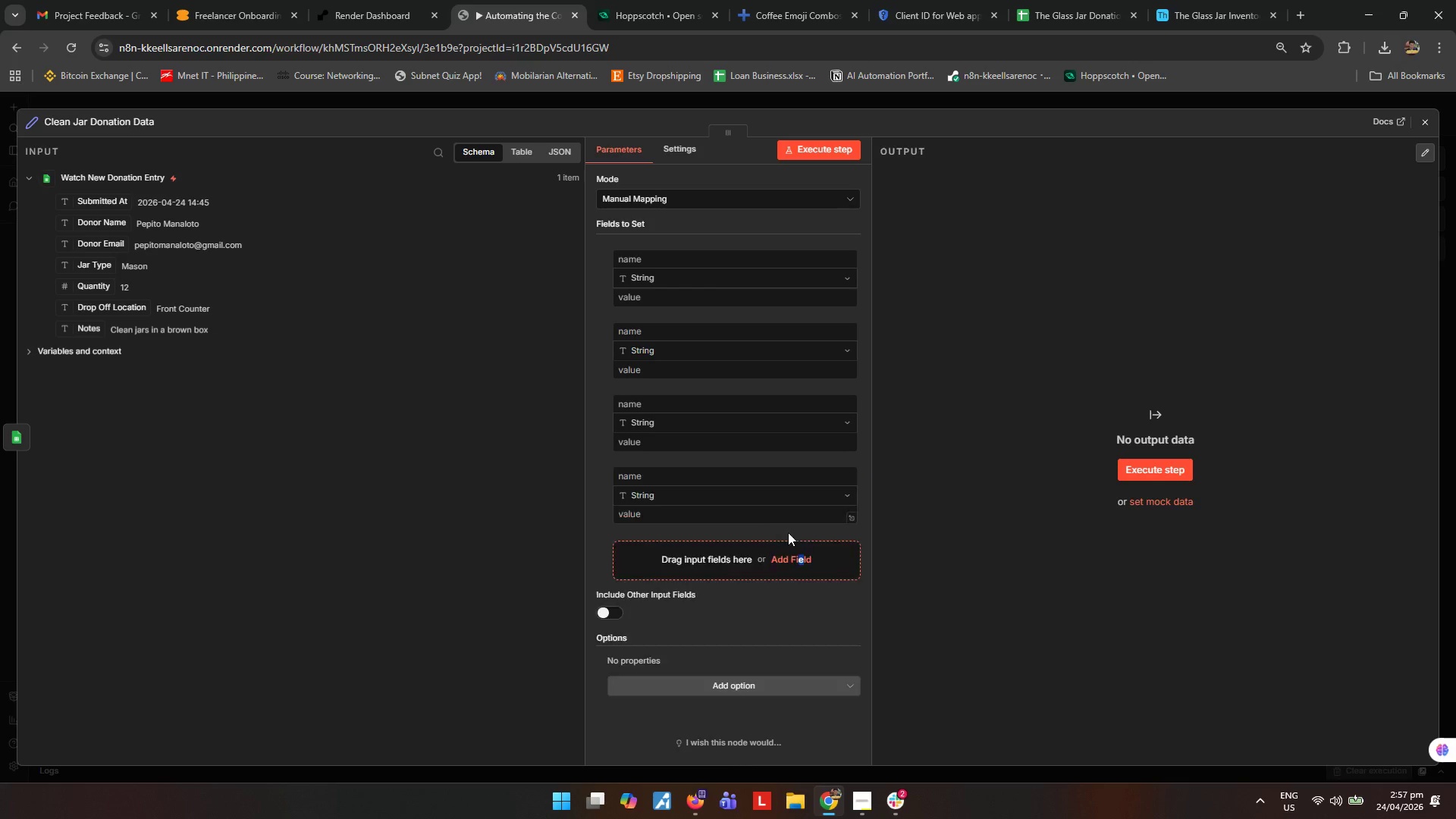 
left_click_drag(start_coordinate=[110, 203], to_coordinate=[669, 296])
 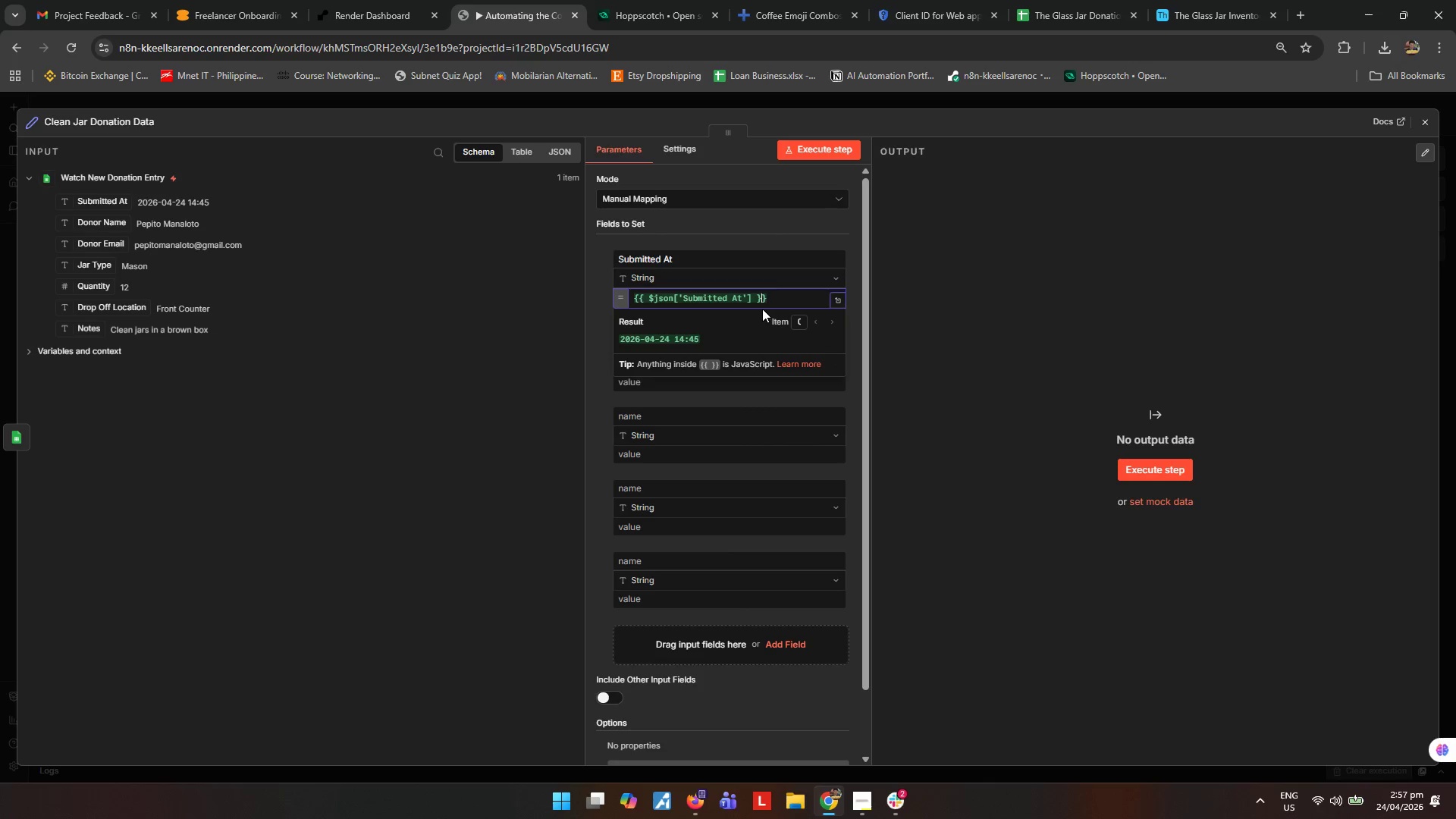 
left_click([756, 300])
 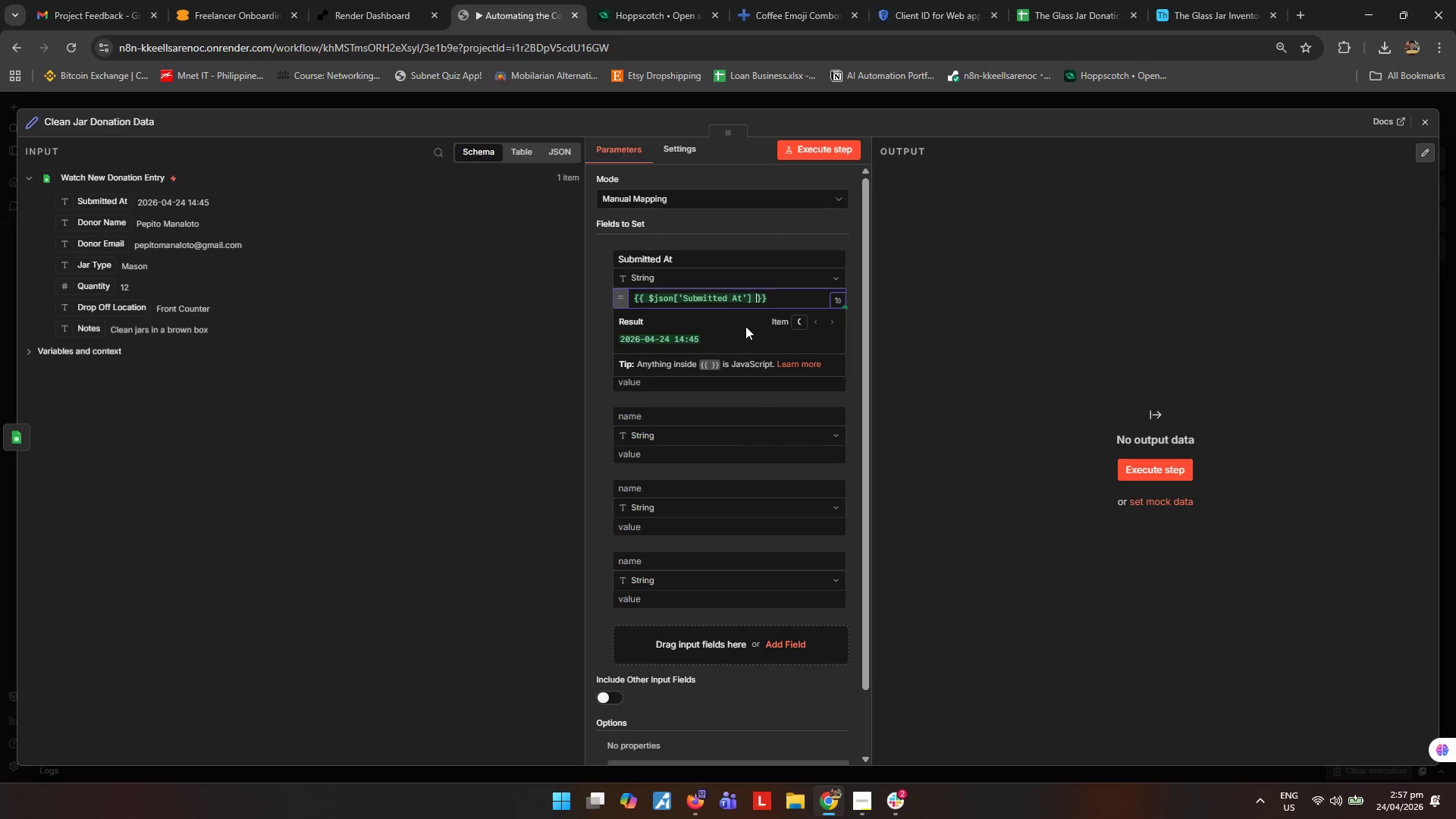 
type(|| $now)
 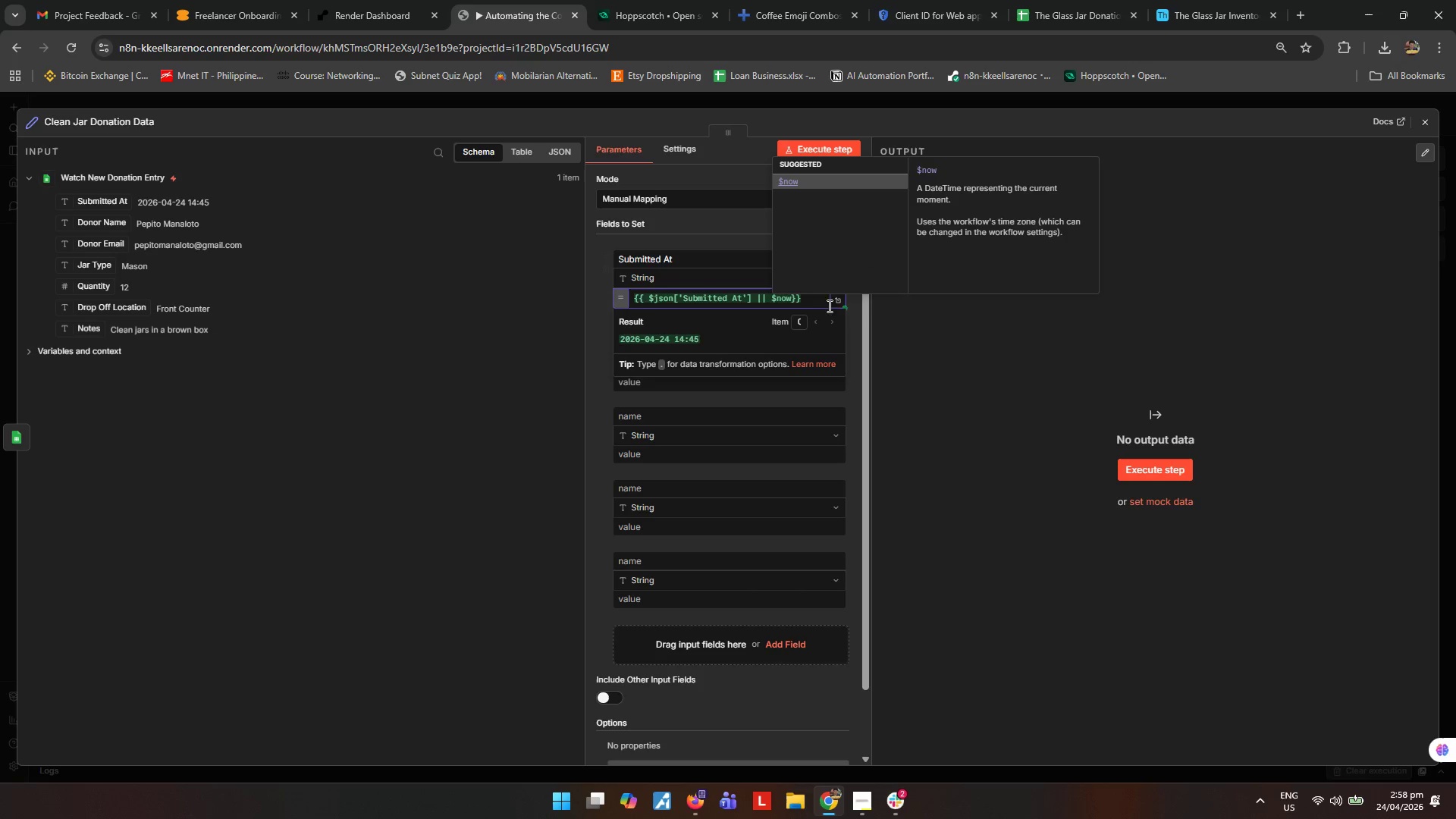 
key(Space)
 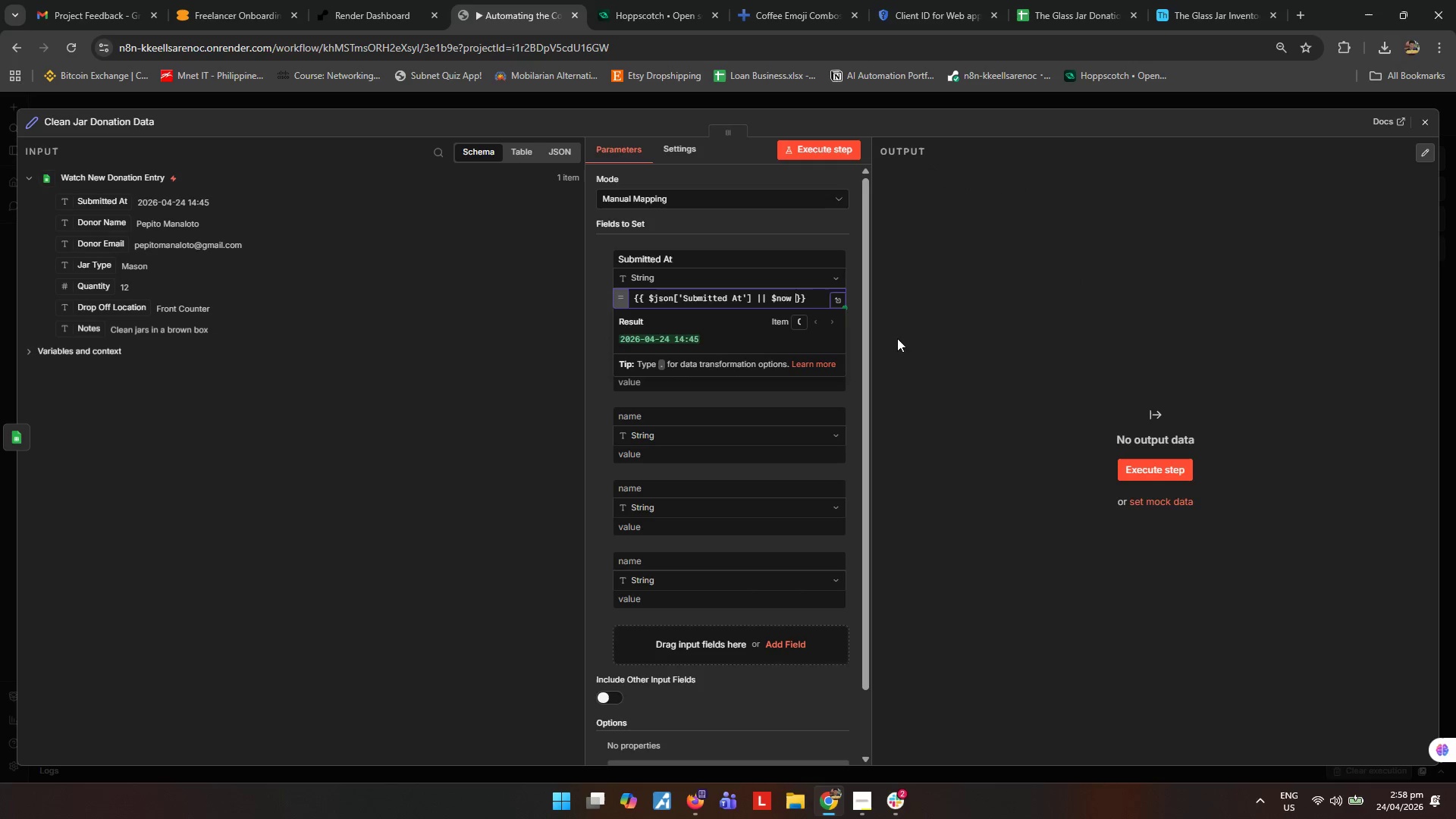 
left_click([908, 338])
 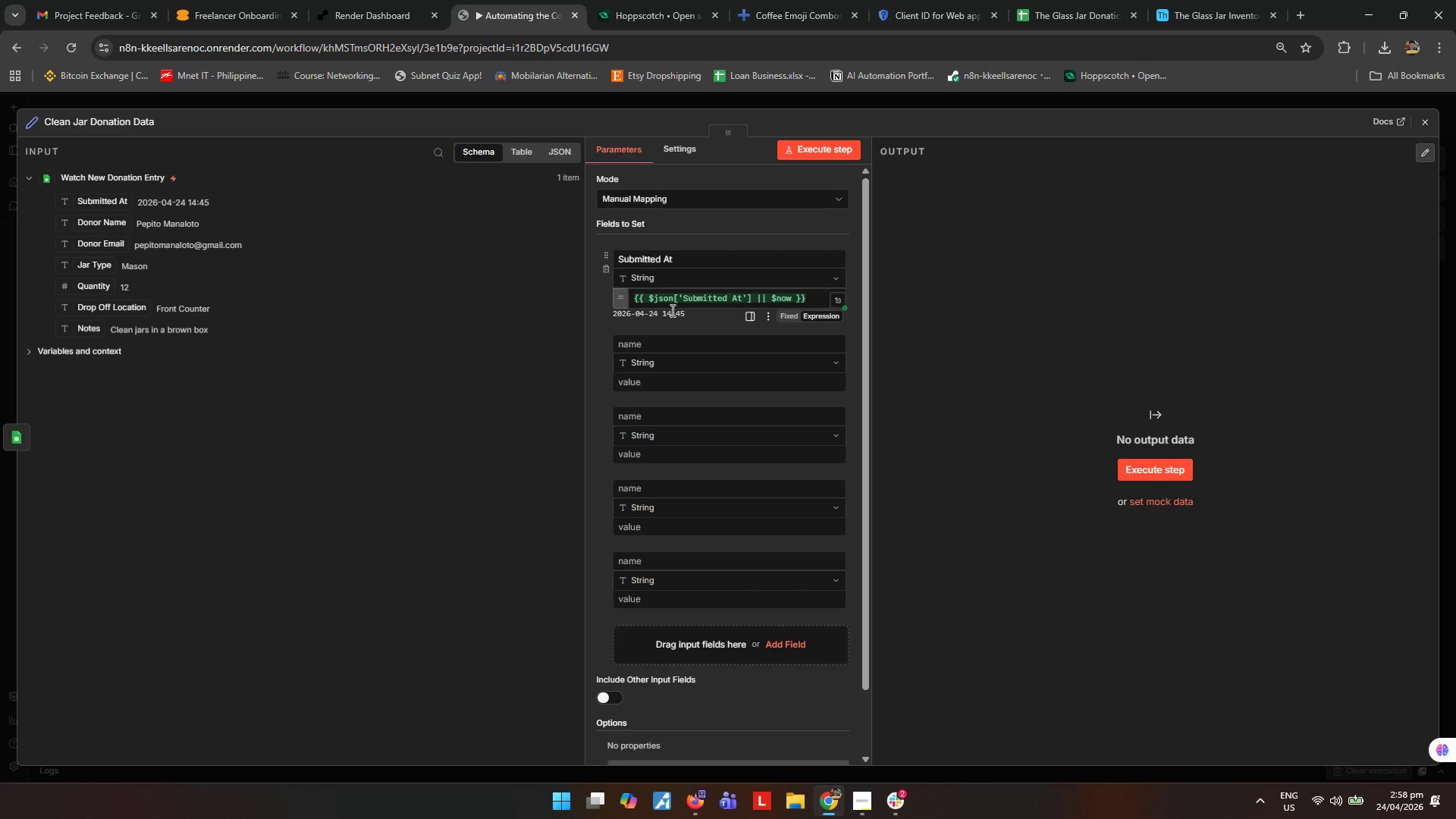 
wait(13.62)
 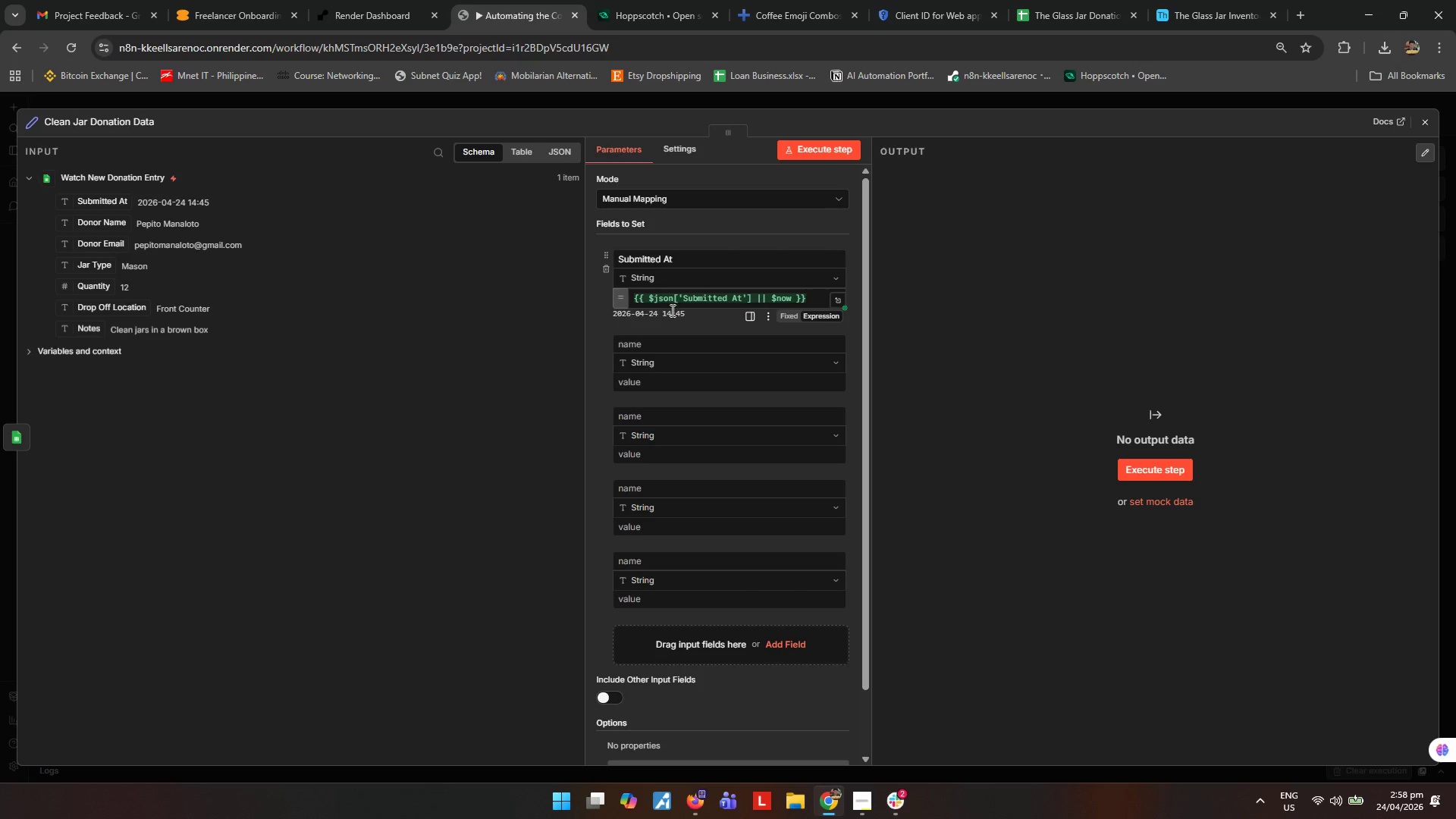 
left_click([350, 330])
 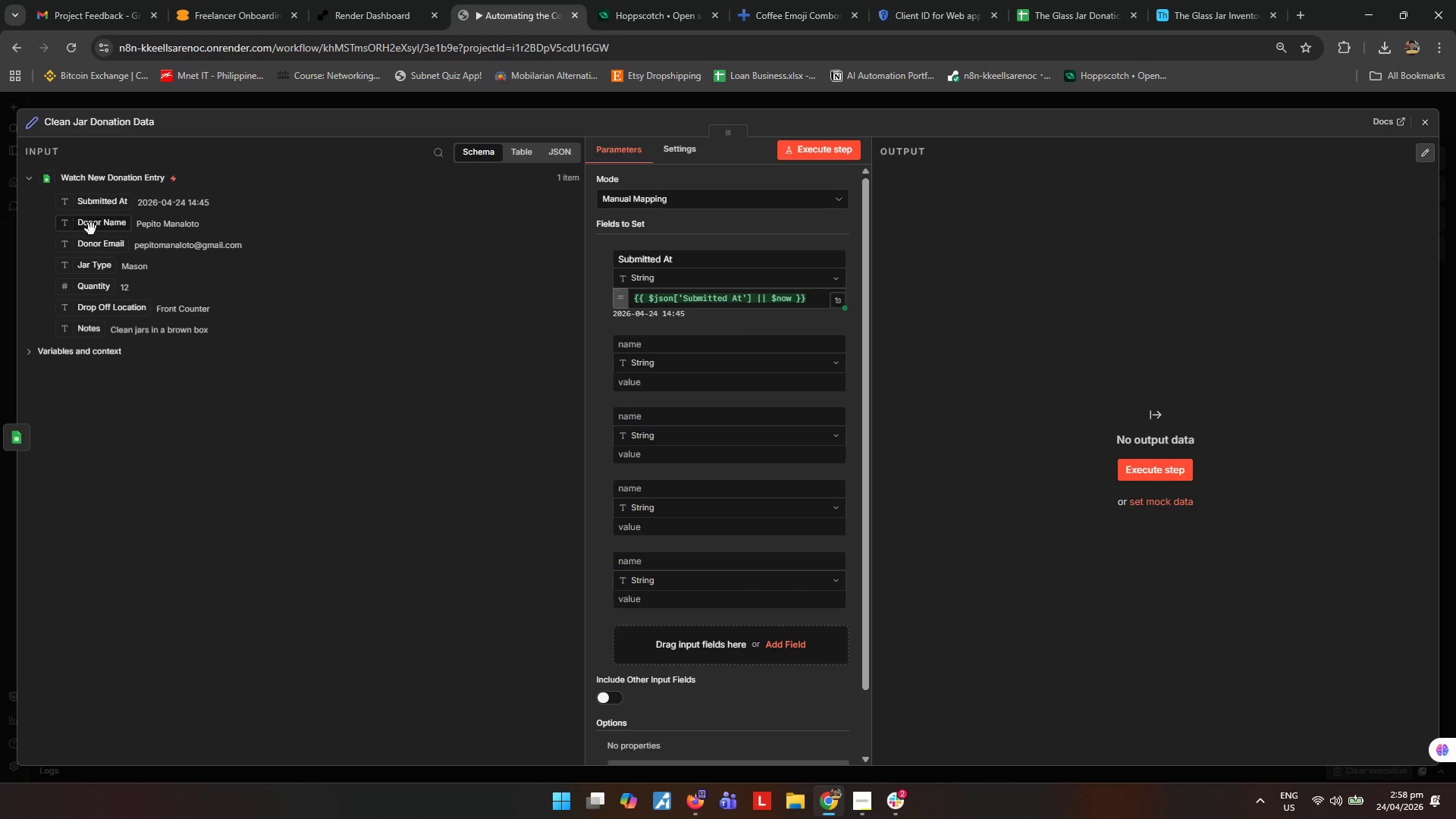 
left_click_drag(start_coordinate=[96, 228], to_coordinate=[663, 387])
 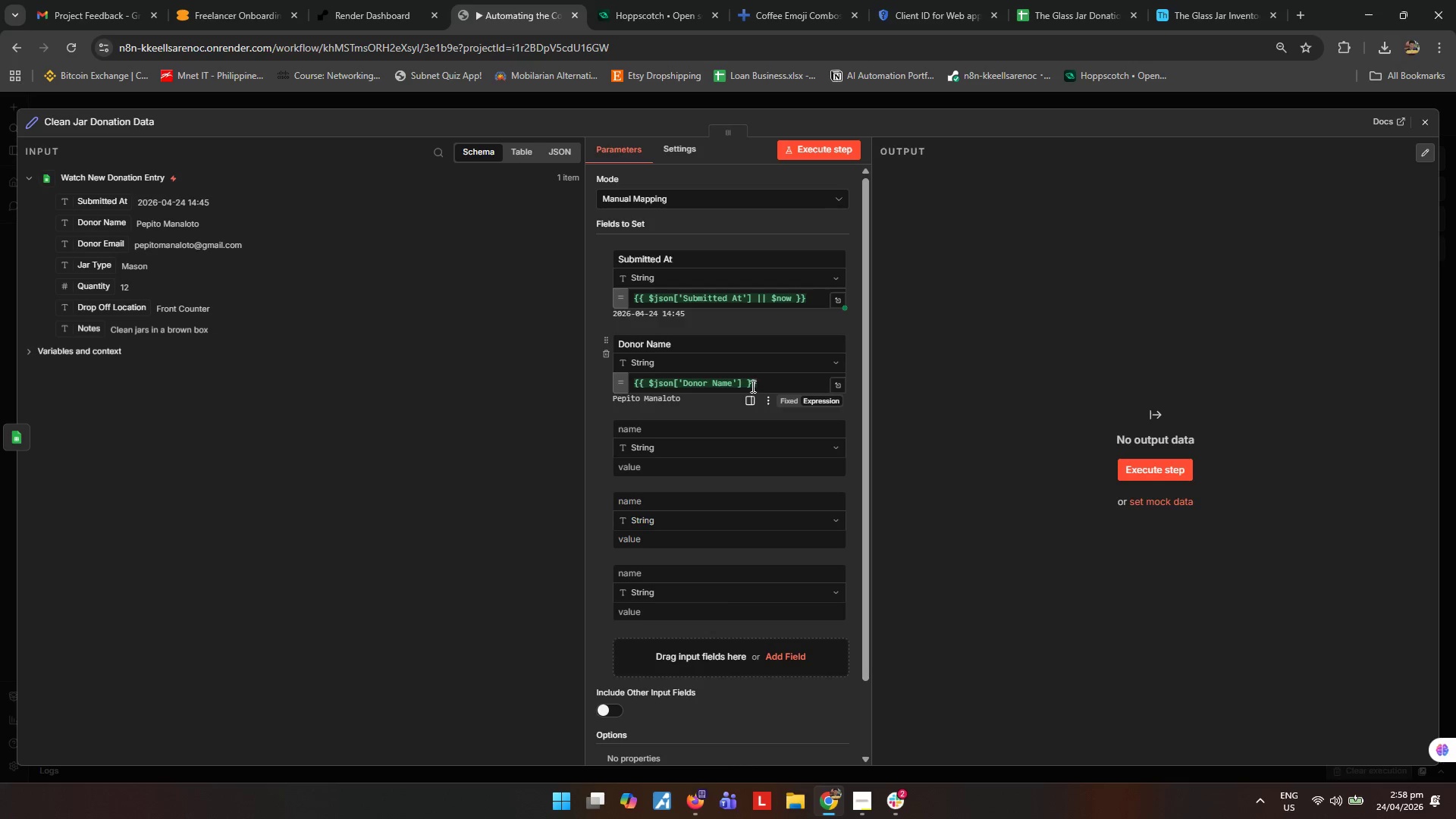 
left_click([747, 379])
 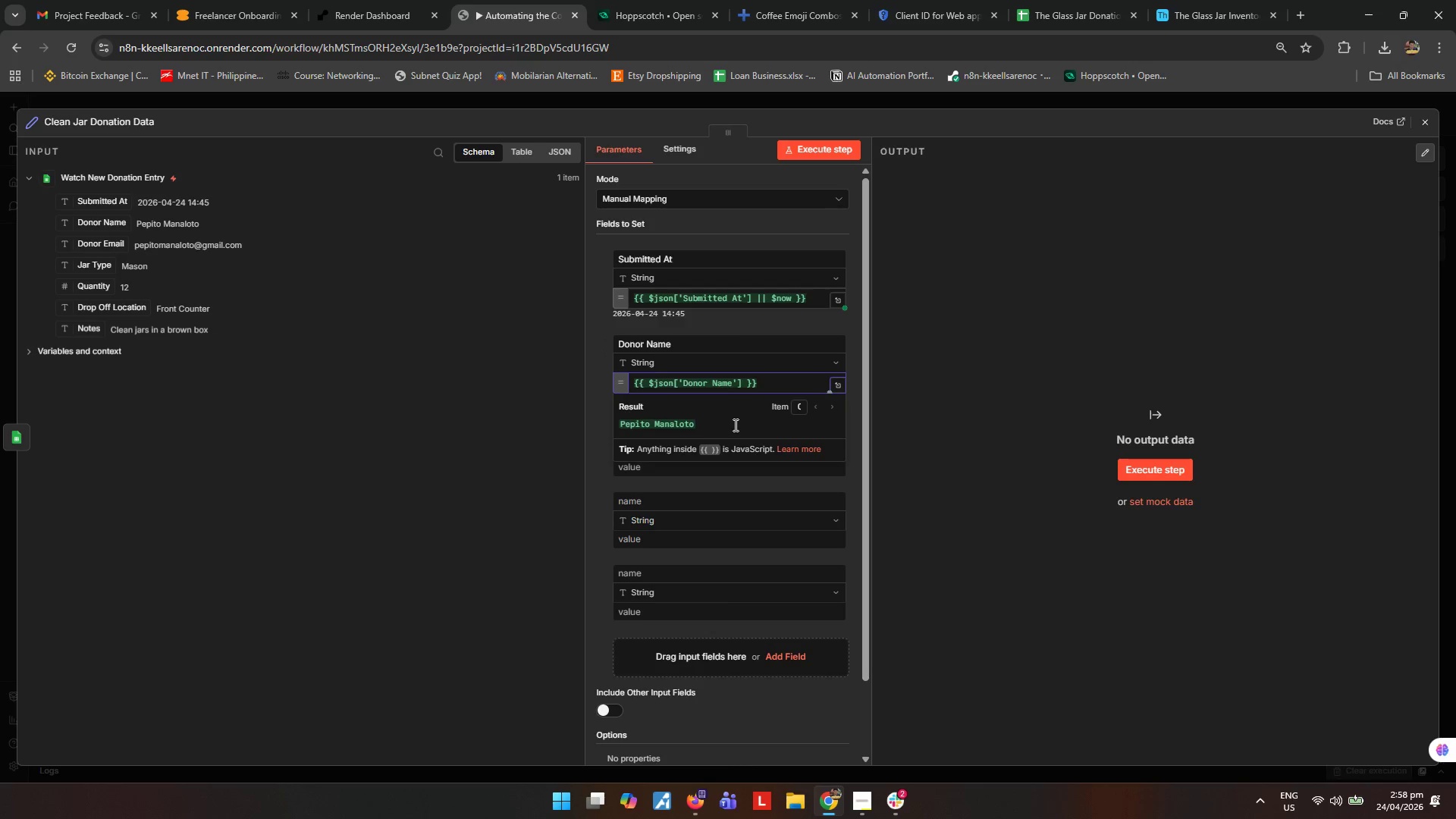 
wait(6.99)
 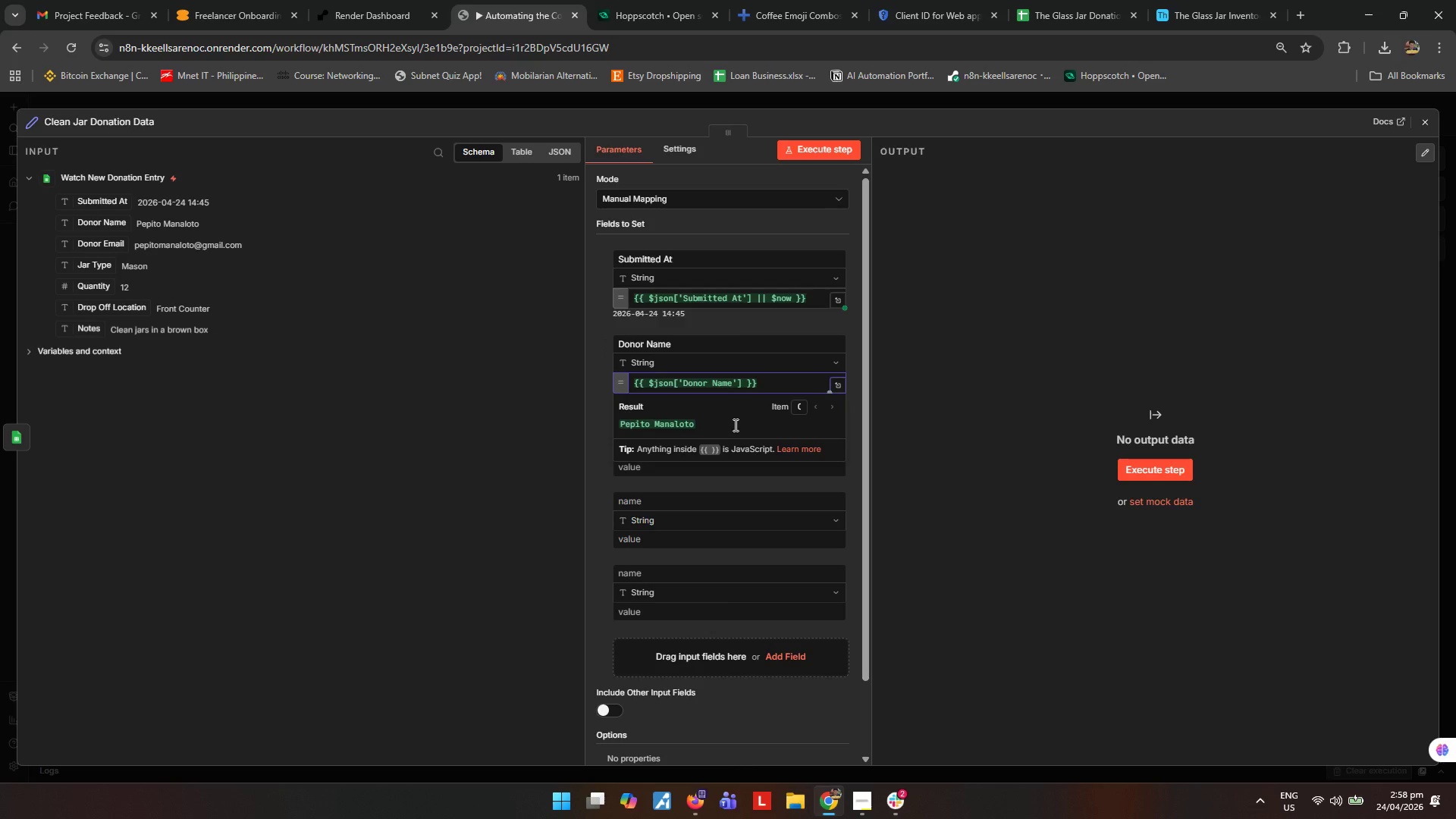 
type(|| "Unknown Donor)
 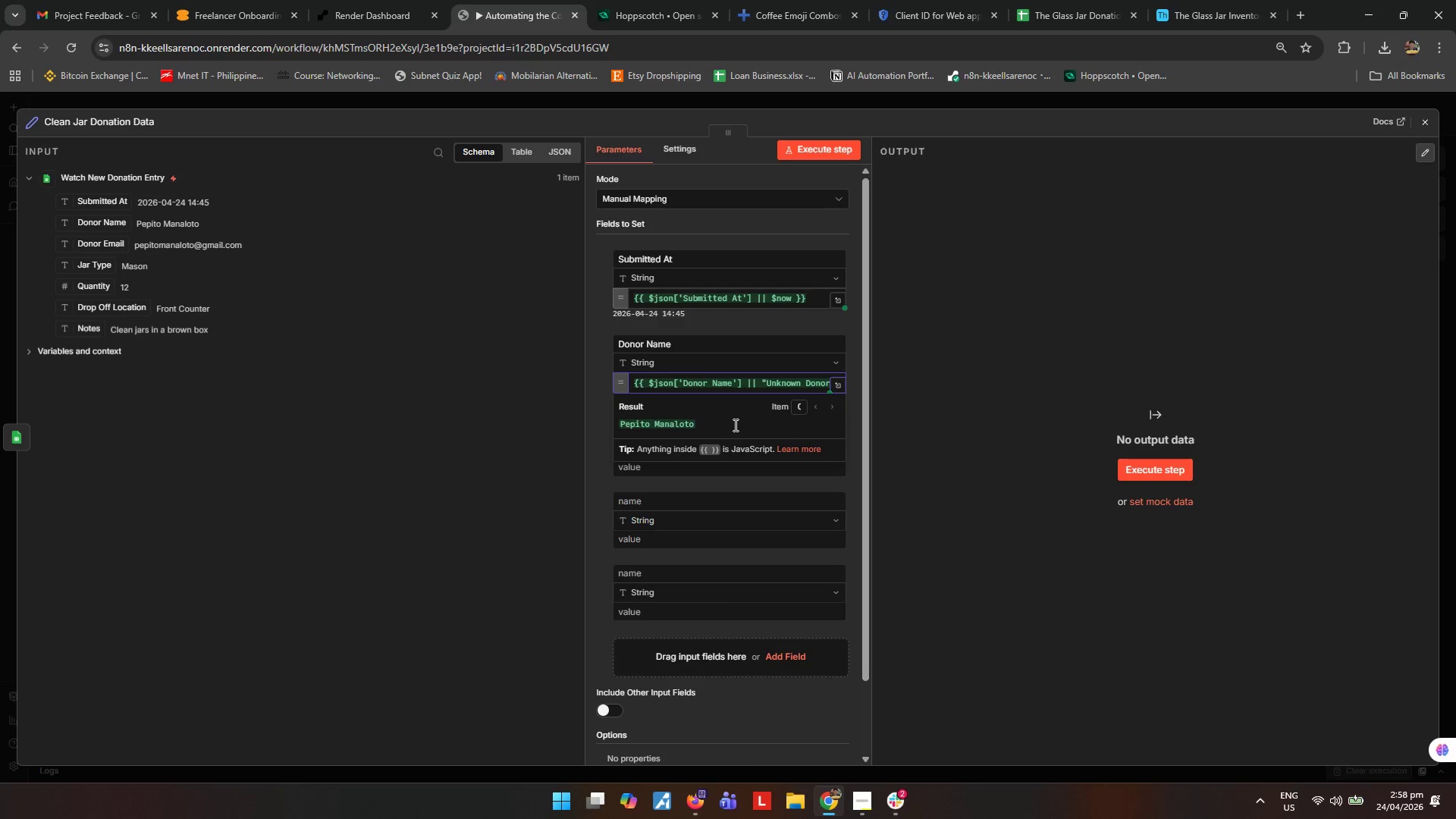 
key(ArrowRight)
 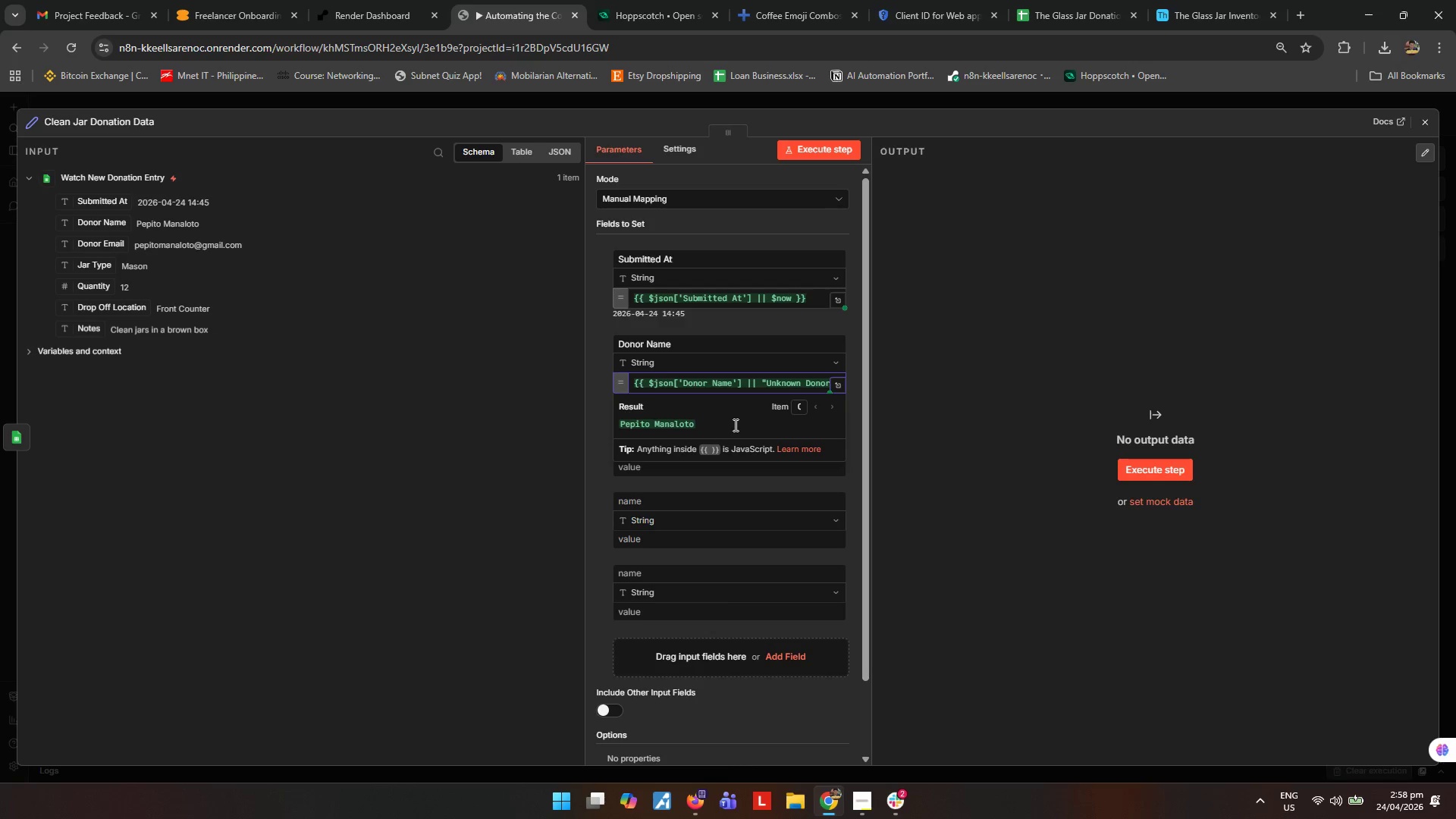 
key(ArrowRight)
 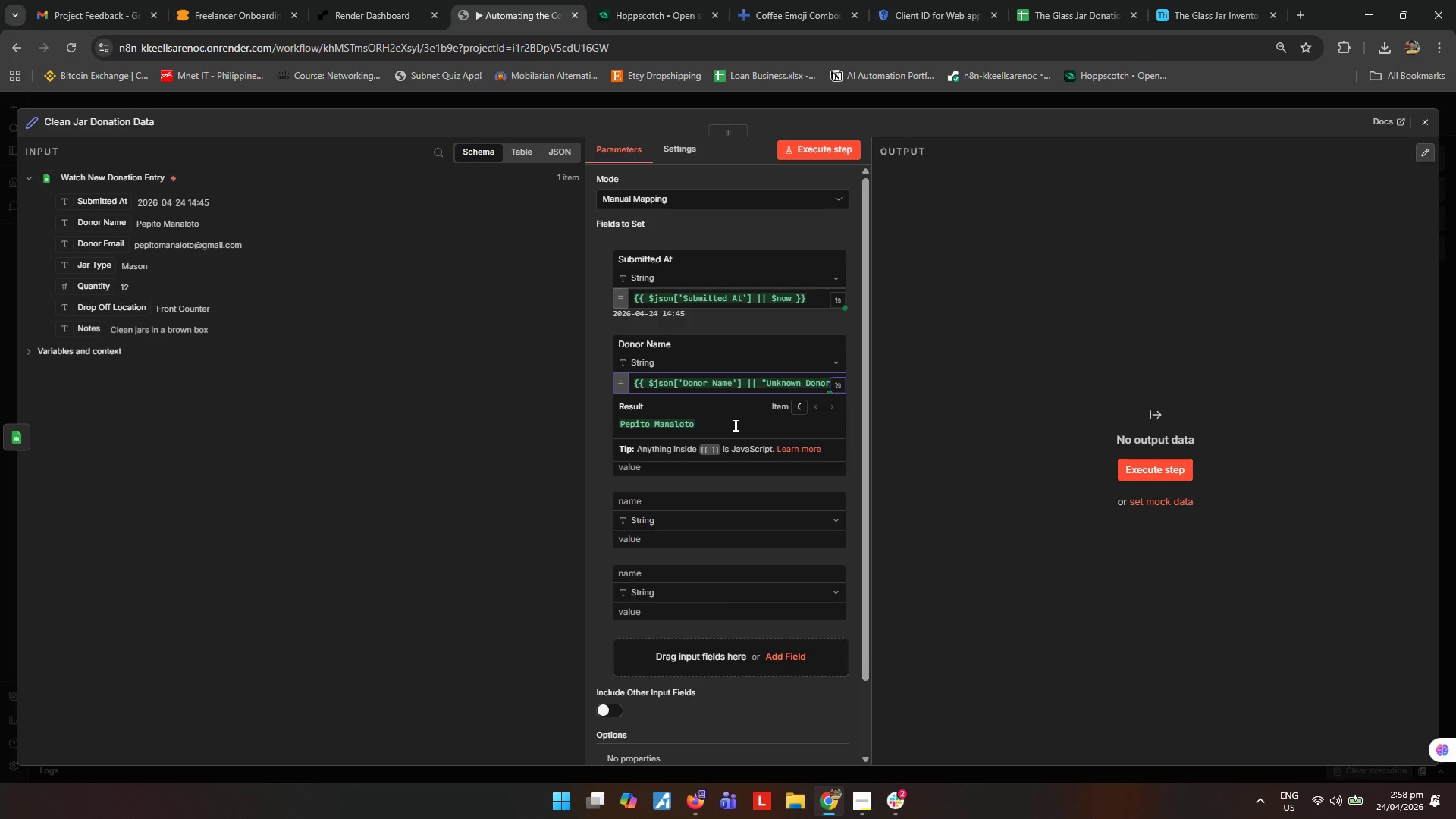 
key(ArrowRight)
 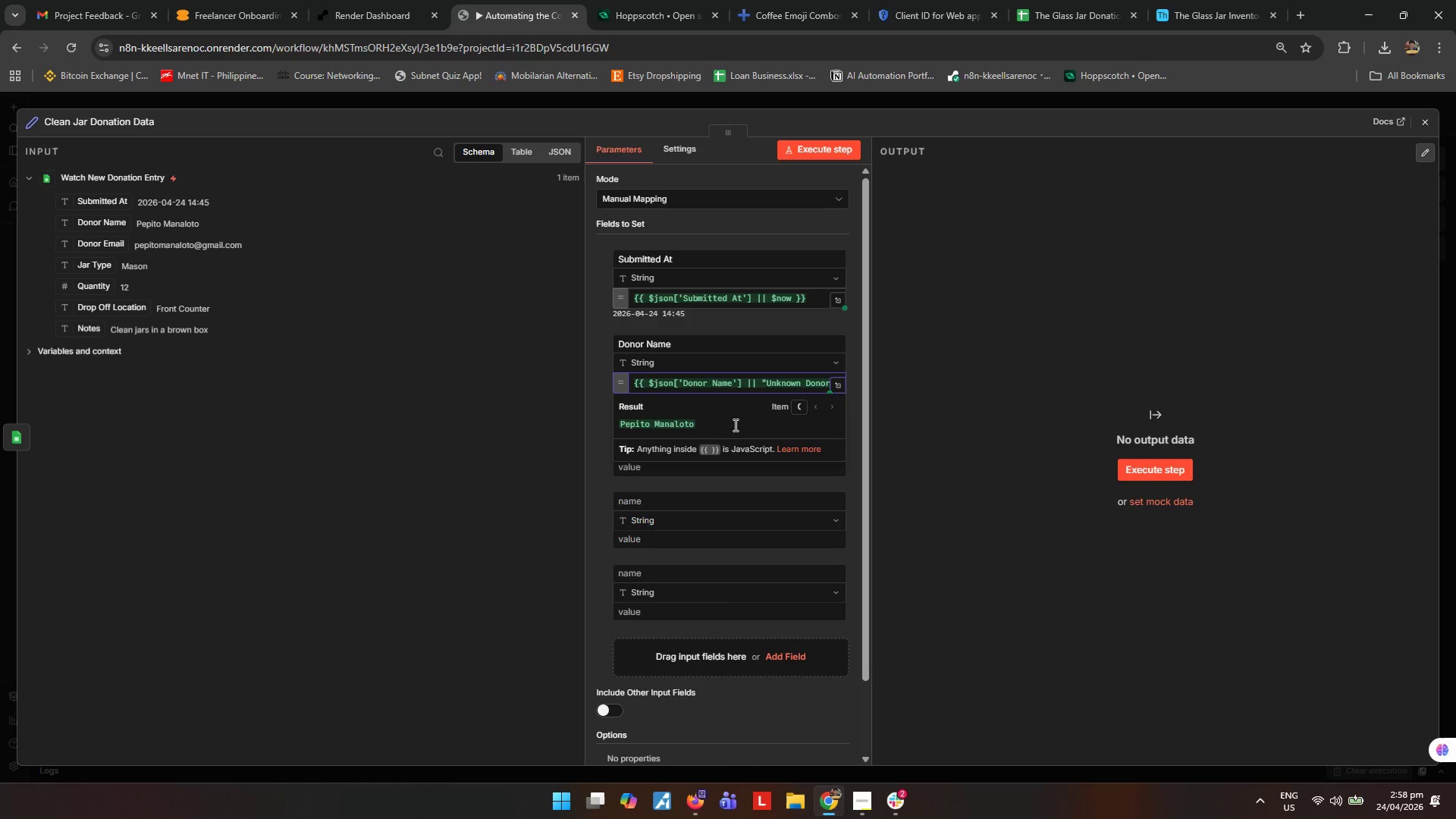 
key(ArrowRight)
 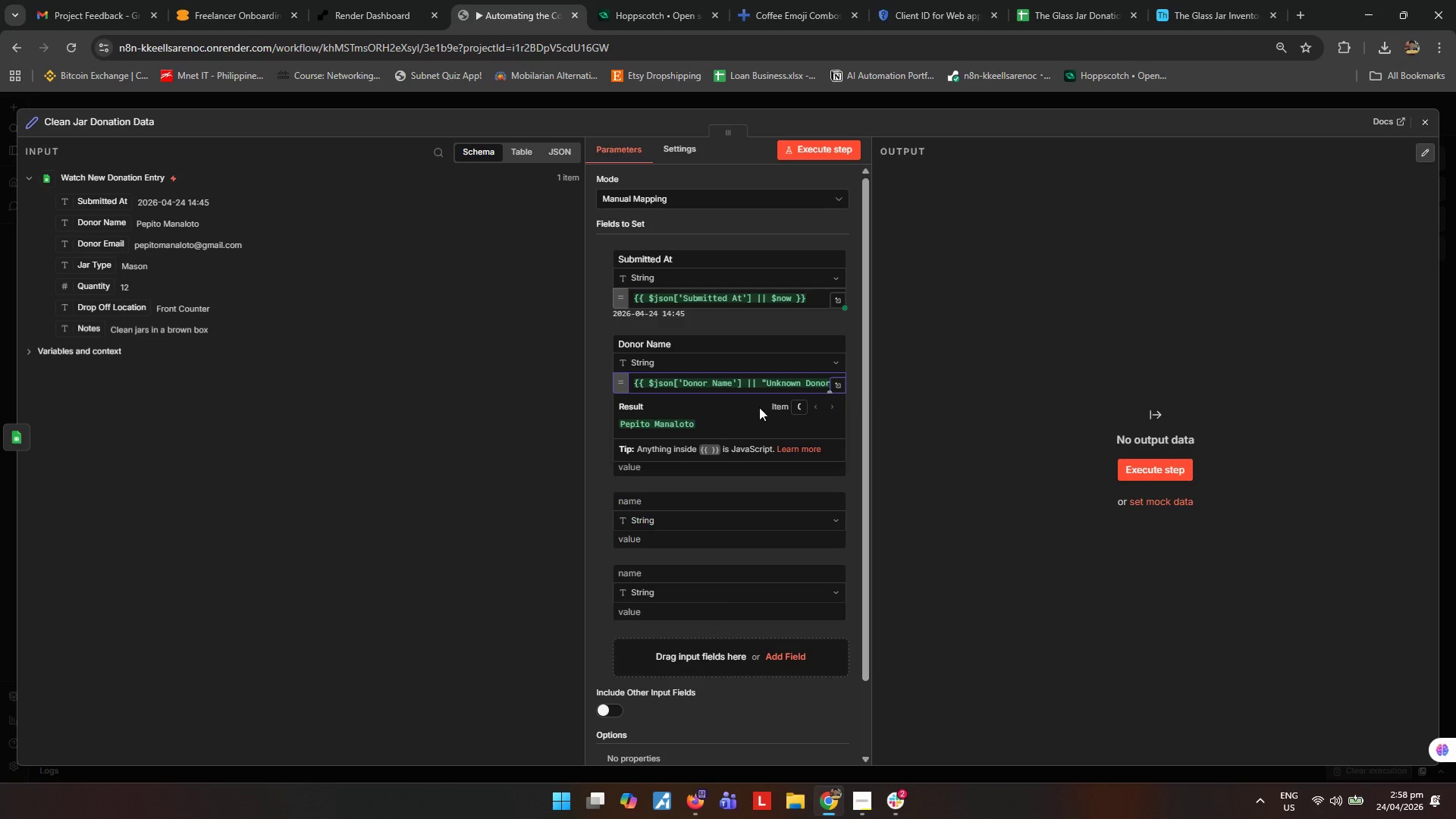 
left_click([895, 411])
 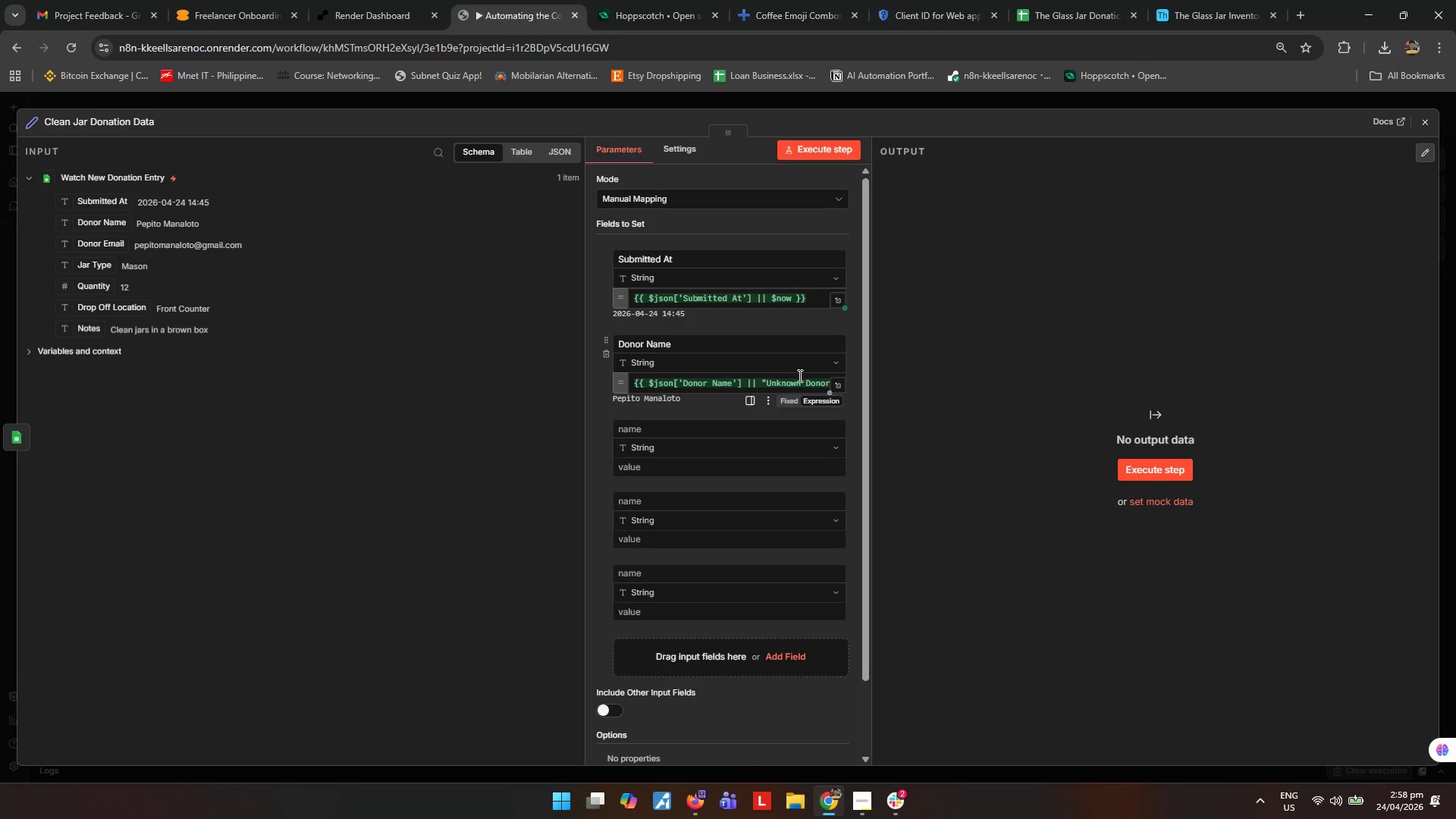 
left_click_drag(start_coordinate=[799, 376], to_coordinate=[899, 379])
 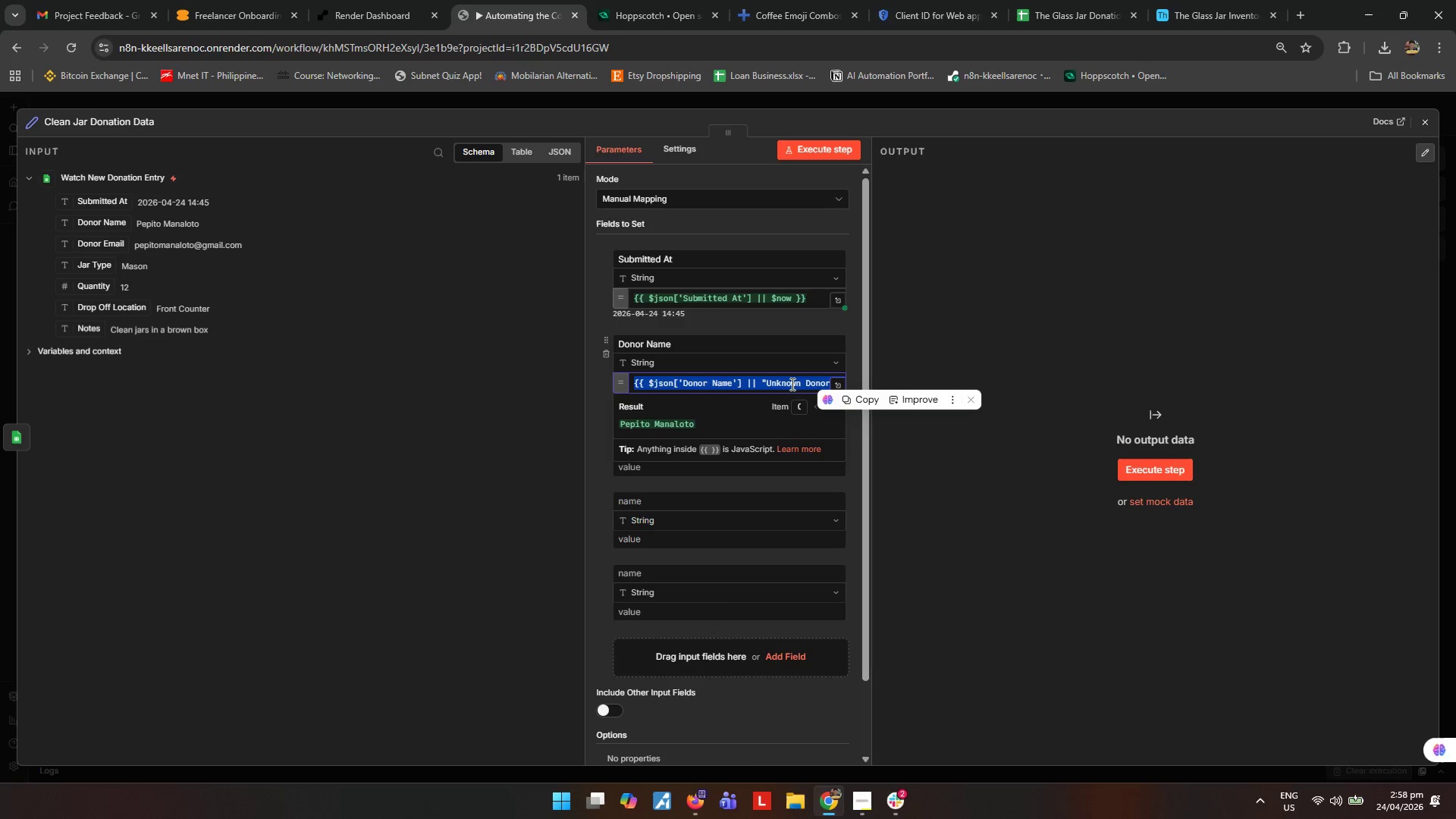 
left_click([790, 382])
 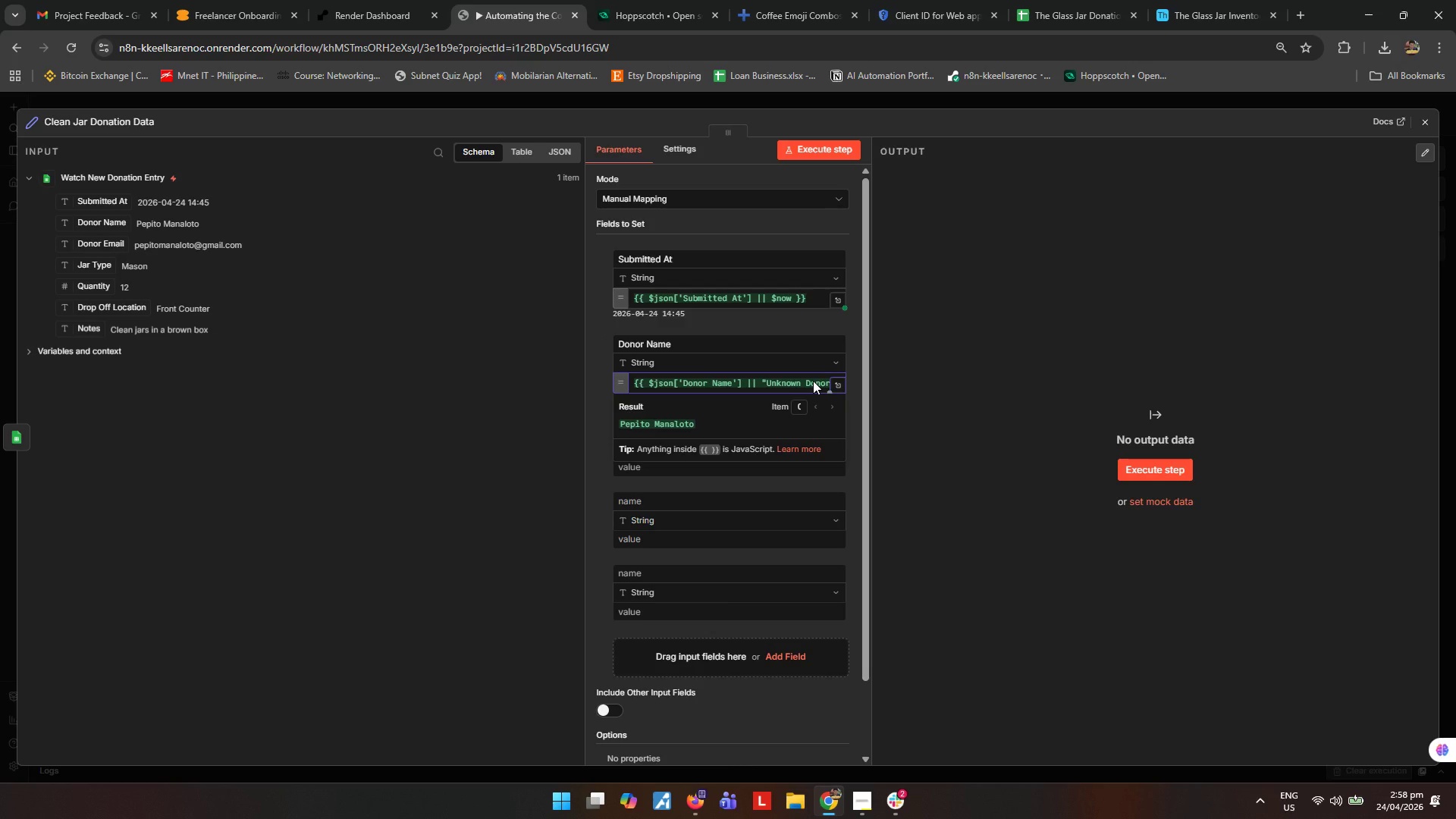 
hold_key(key=ArrowRight, duration=1.26)
 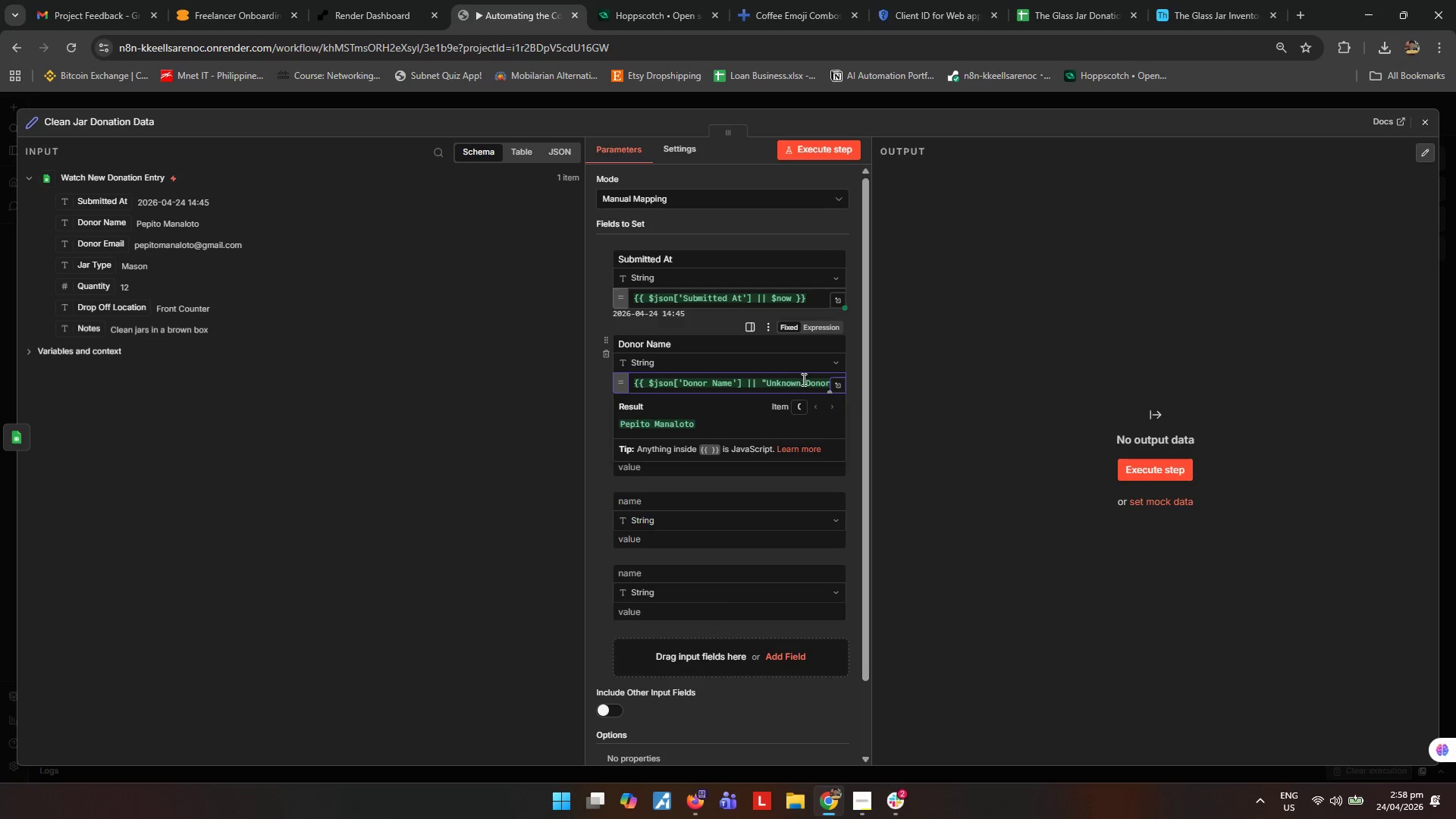 
left_click([649, 379])
 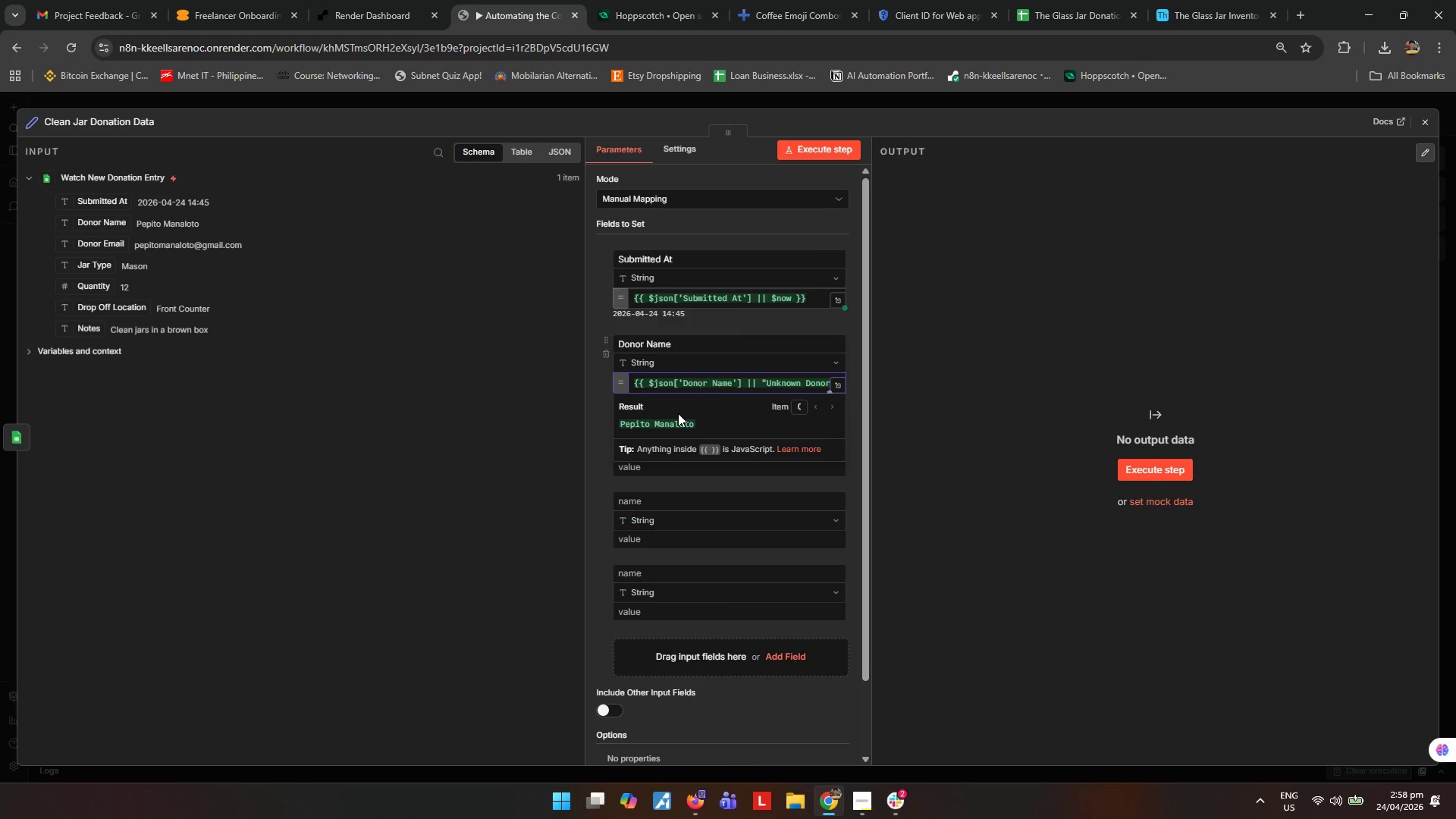 
key(Shift+ShiftRight)
 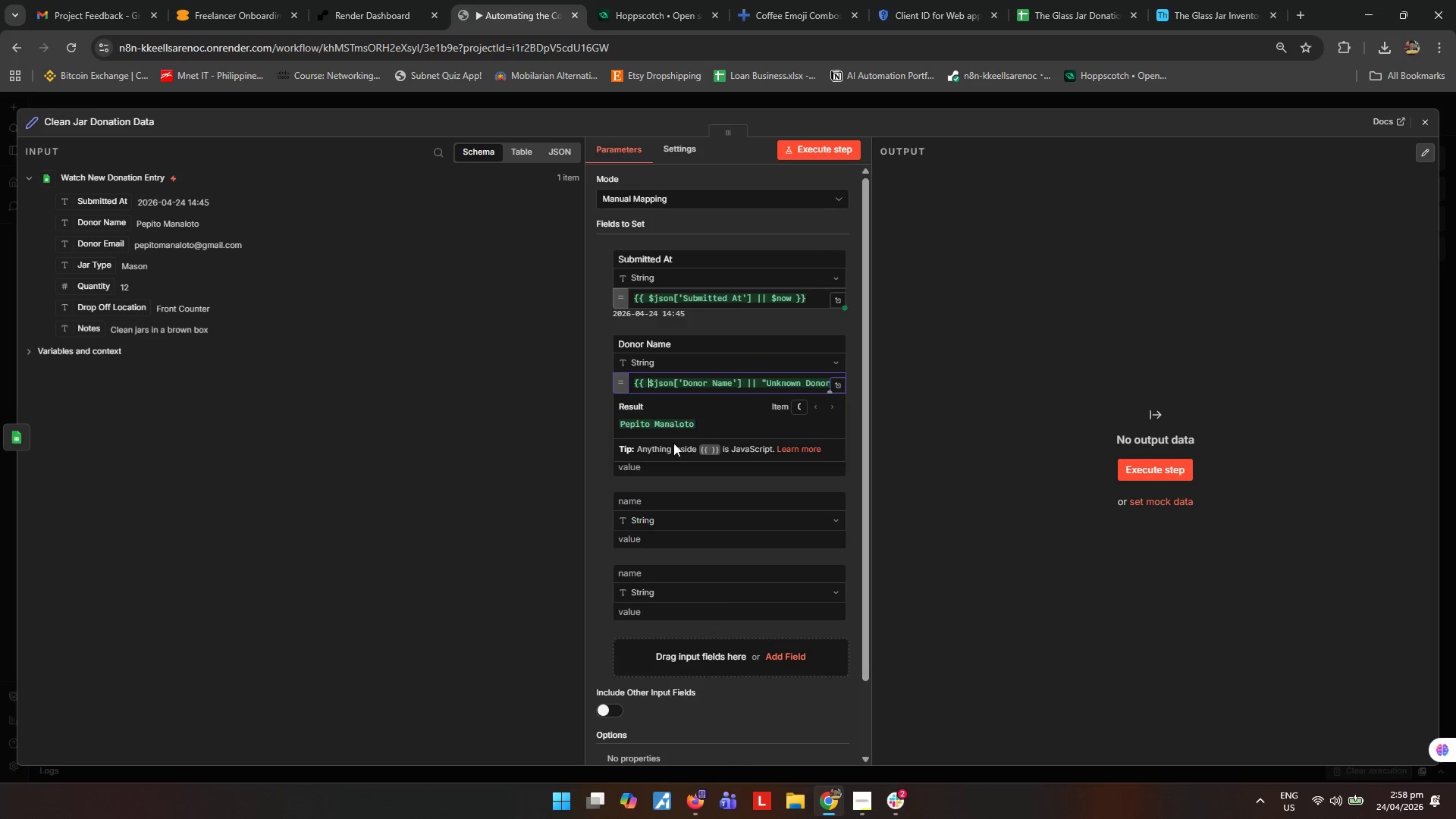 
key(Shift+9)
 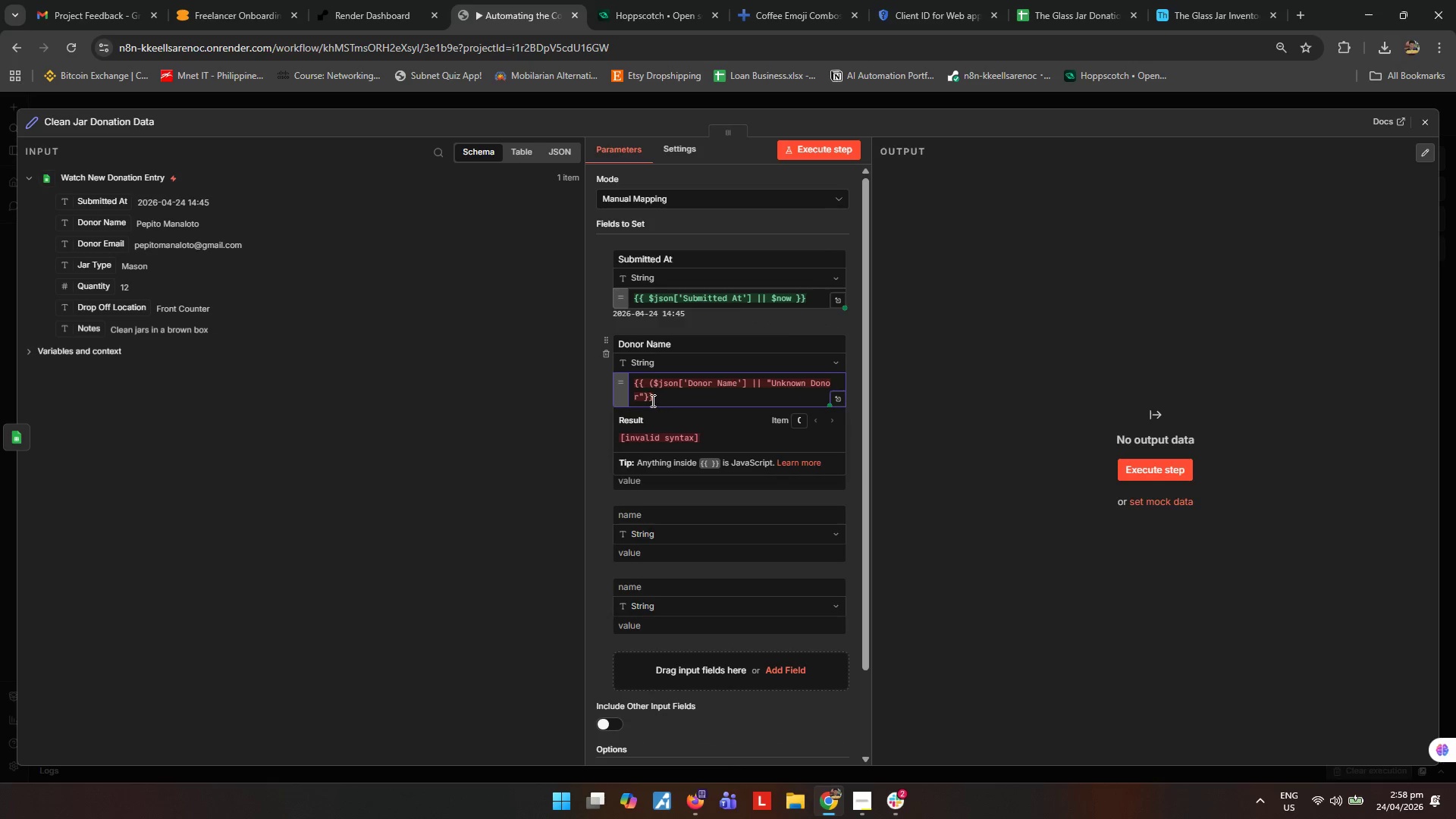 
left_click([643, 398])
 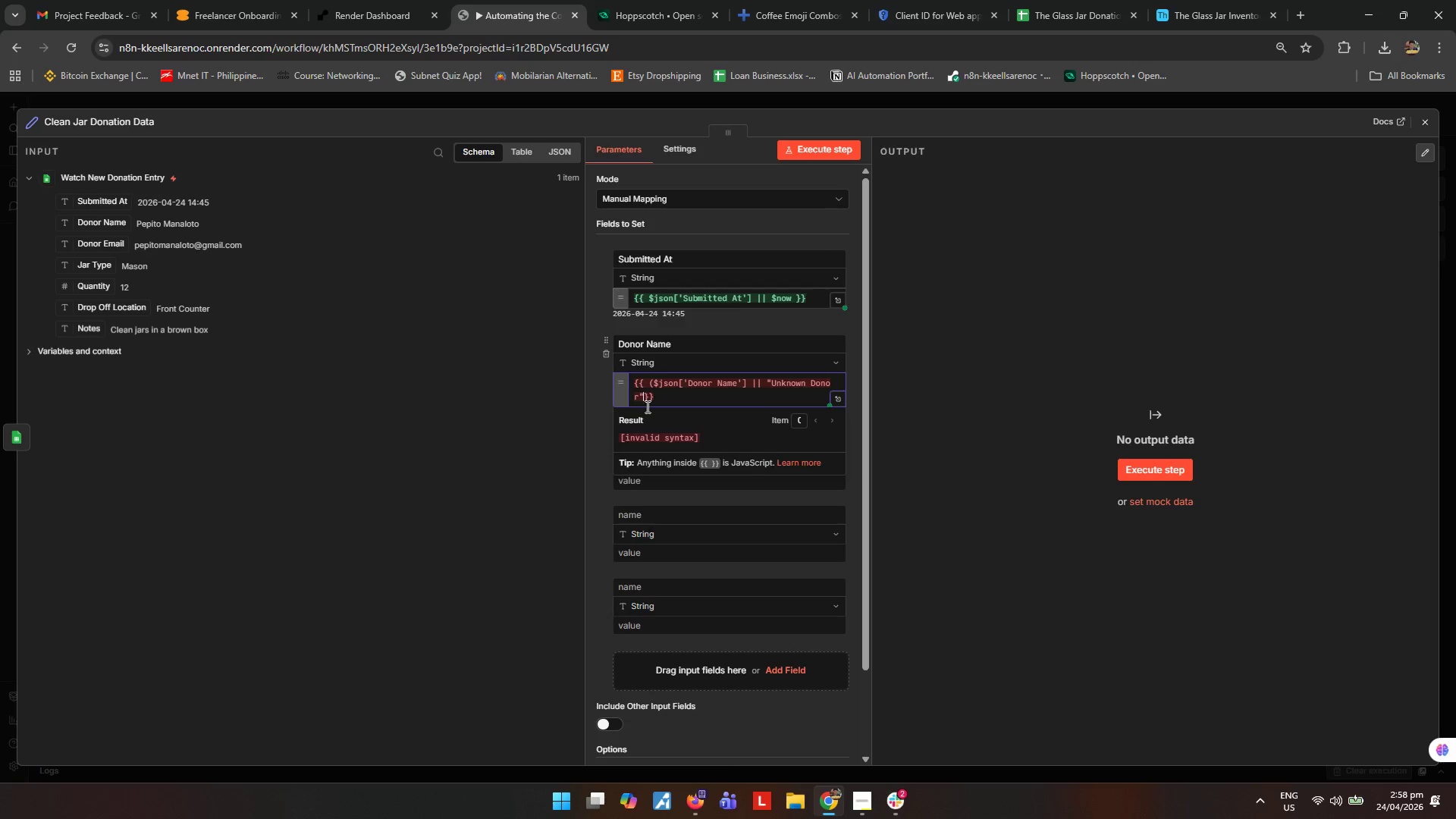 
type().trim()
 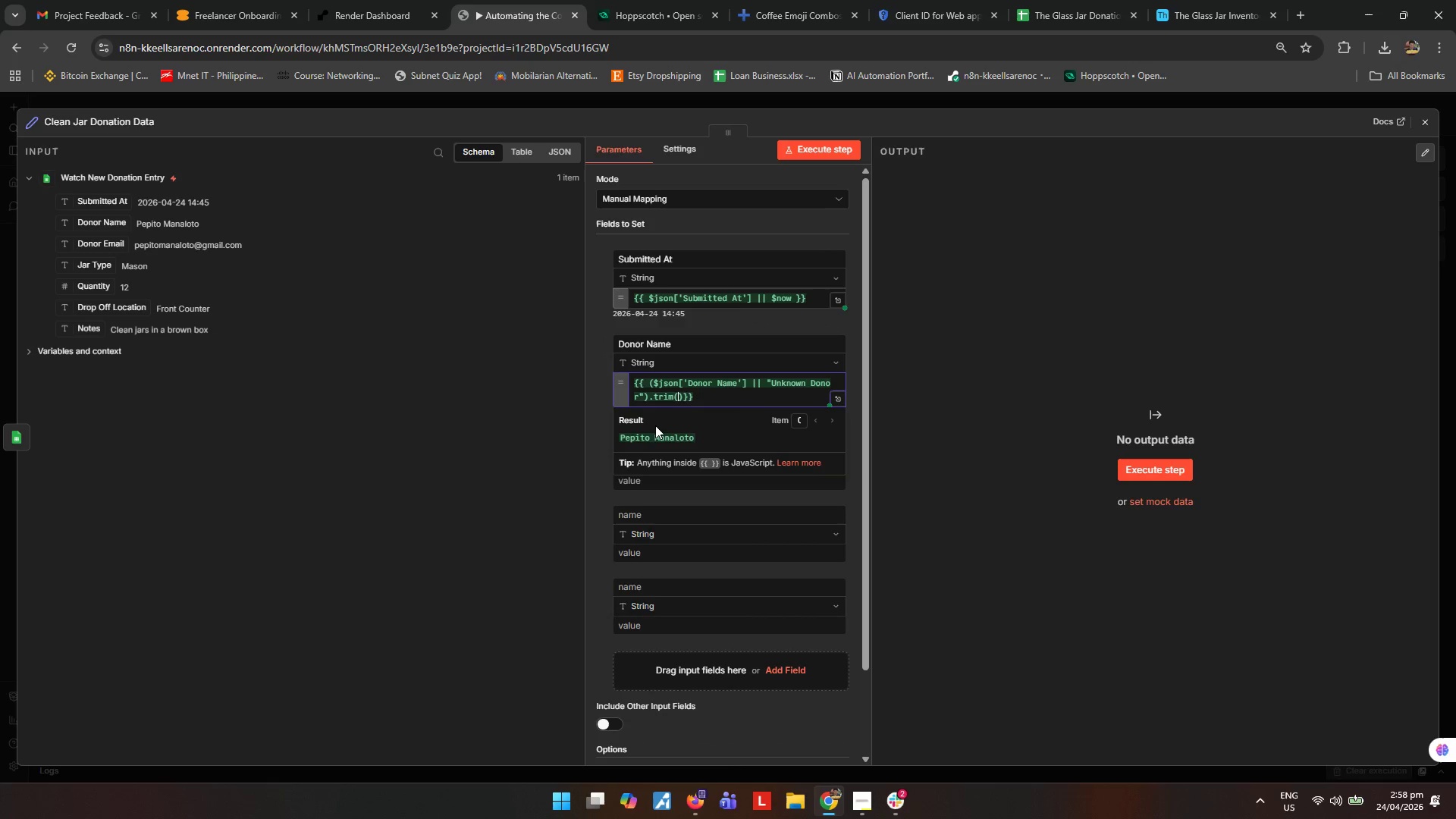 
key(ArrowRight)
 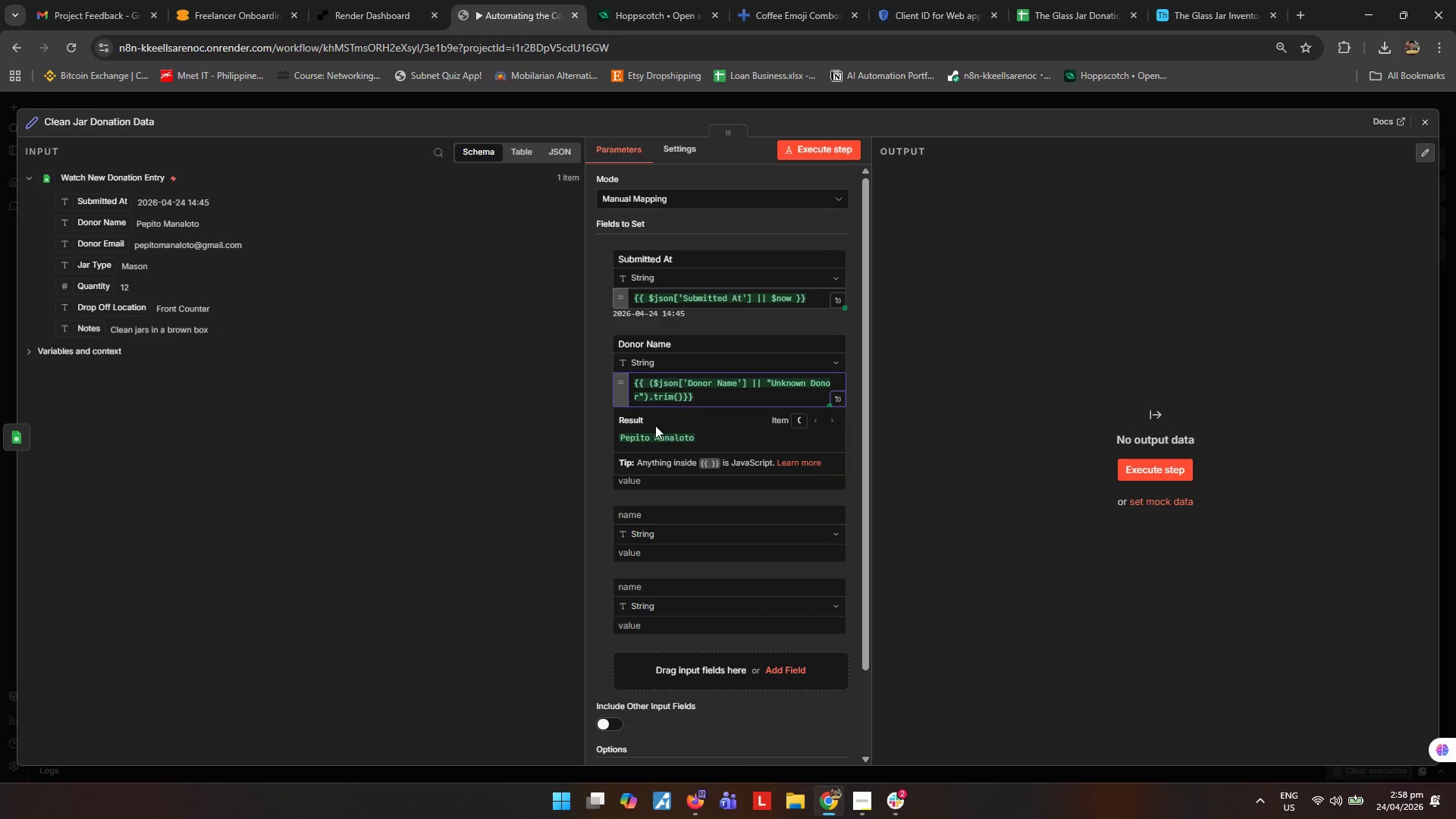 
type(.split(' )
 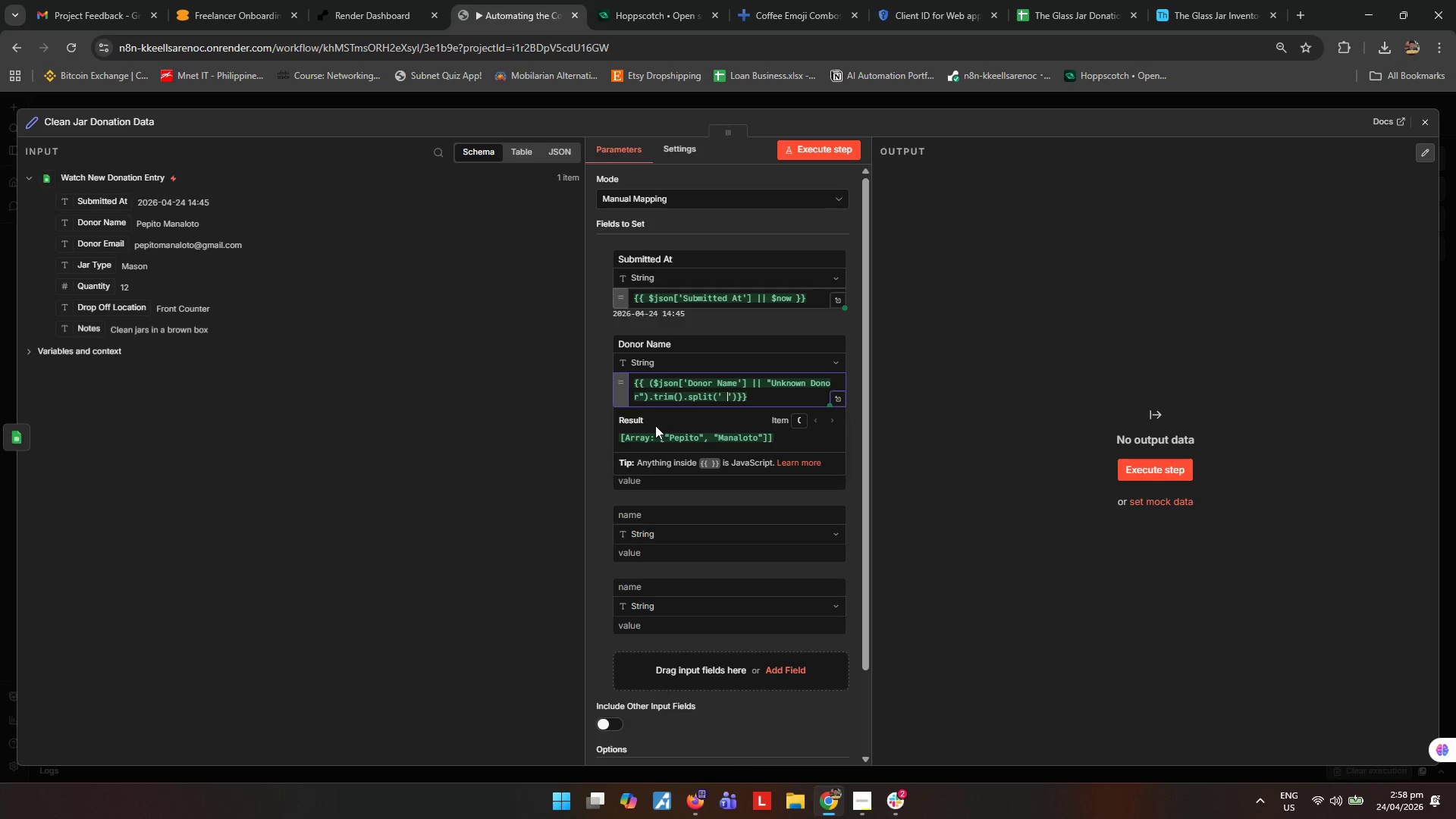 
key(ArrowRight)
 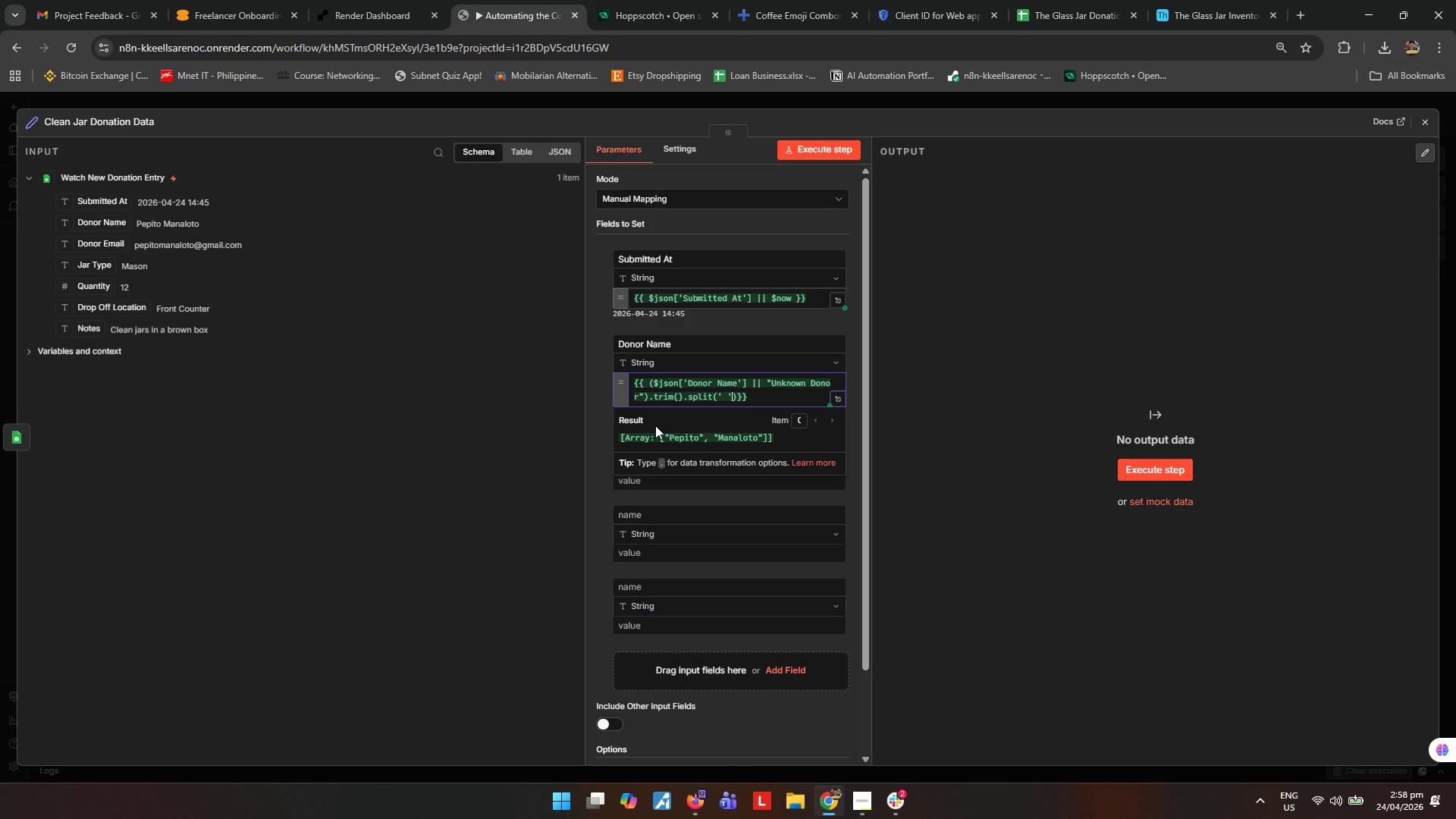 
key(ArrowRight)
 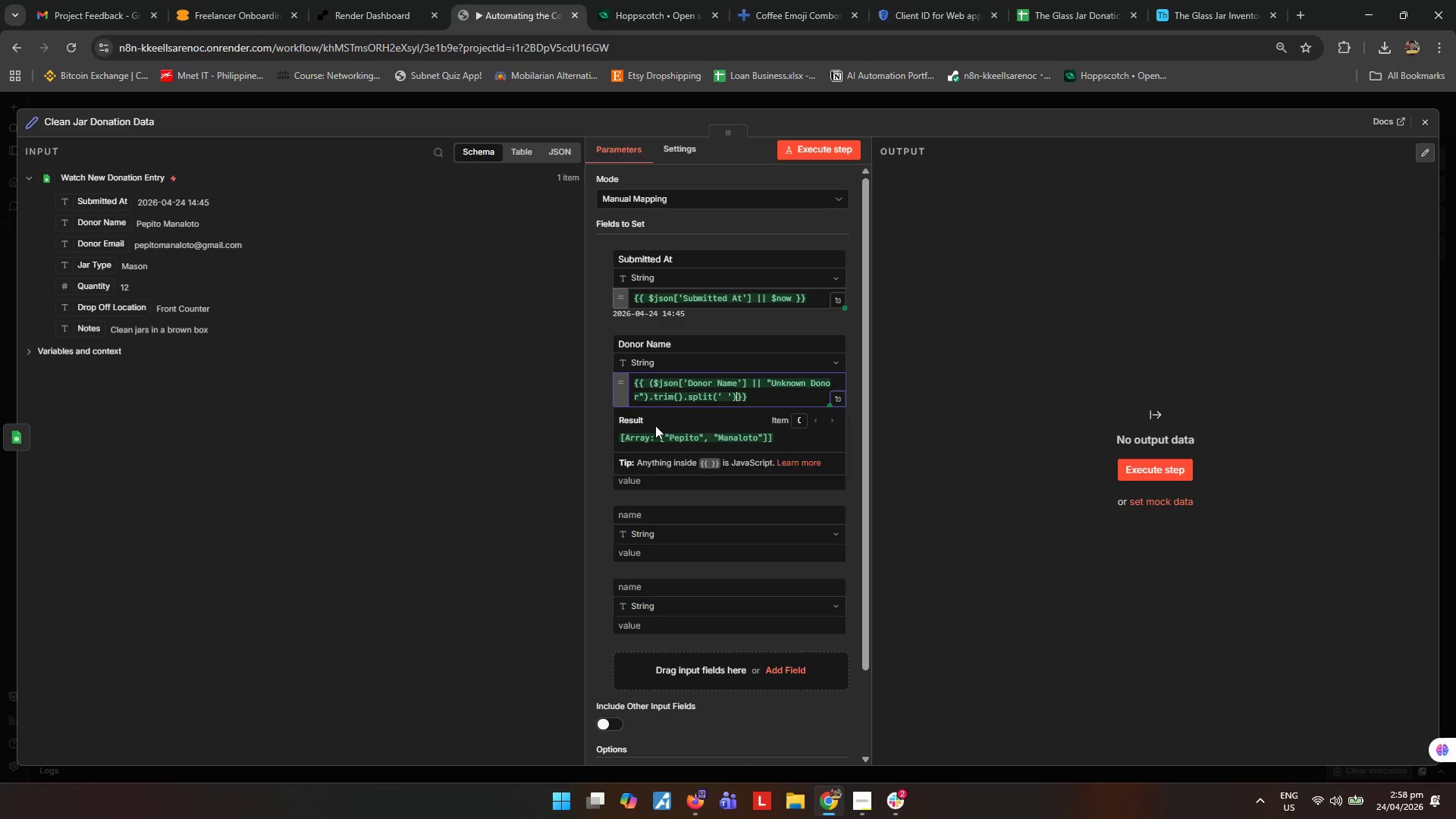 
type(.filter(word=>word)
 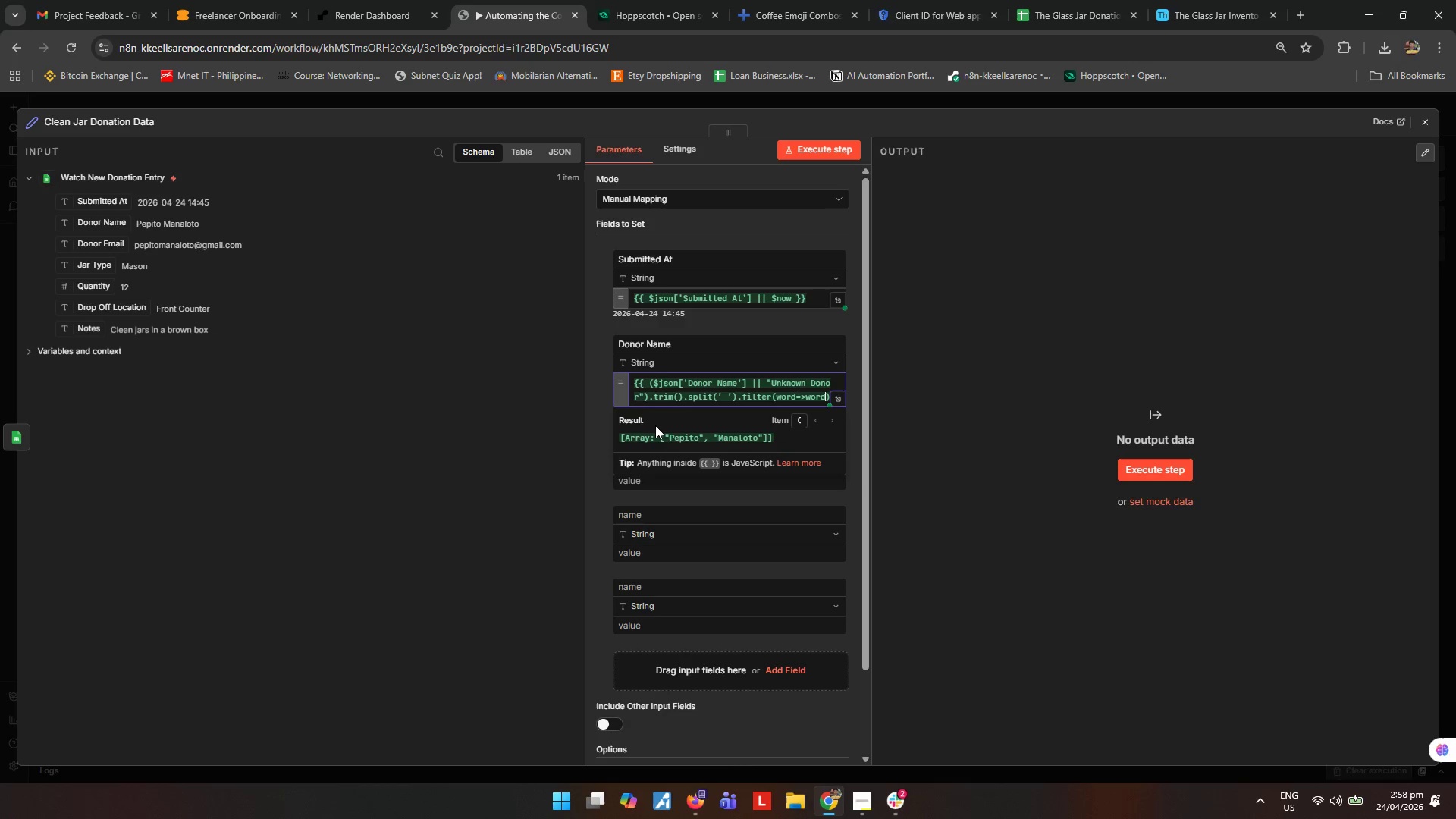 
key(ArrowRight)
 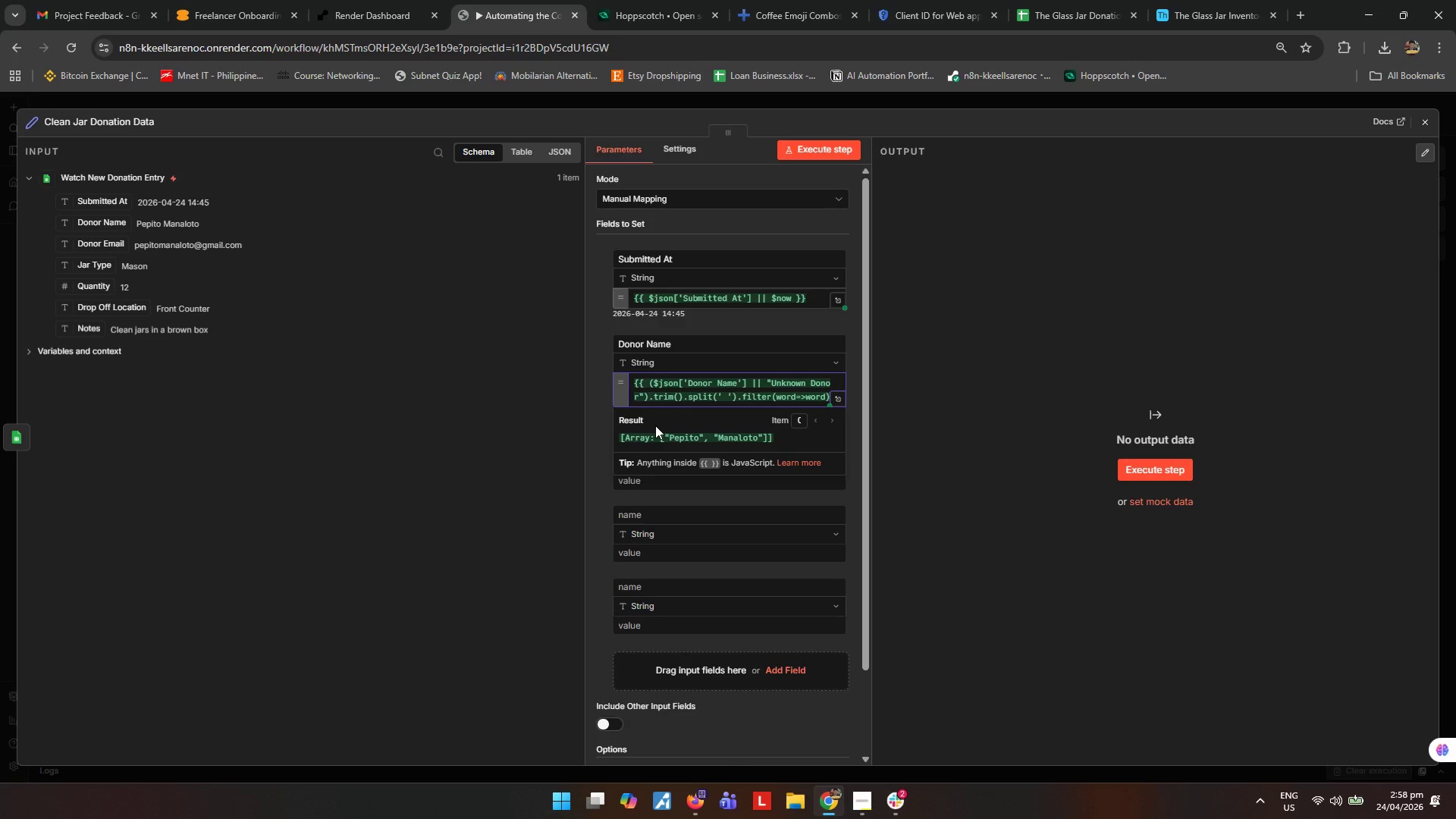 
type(.map(word => word.charAt(0)
 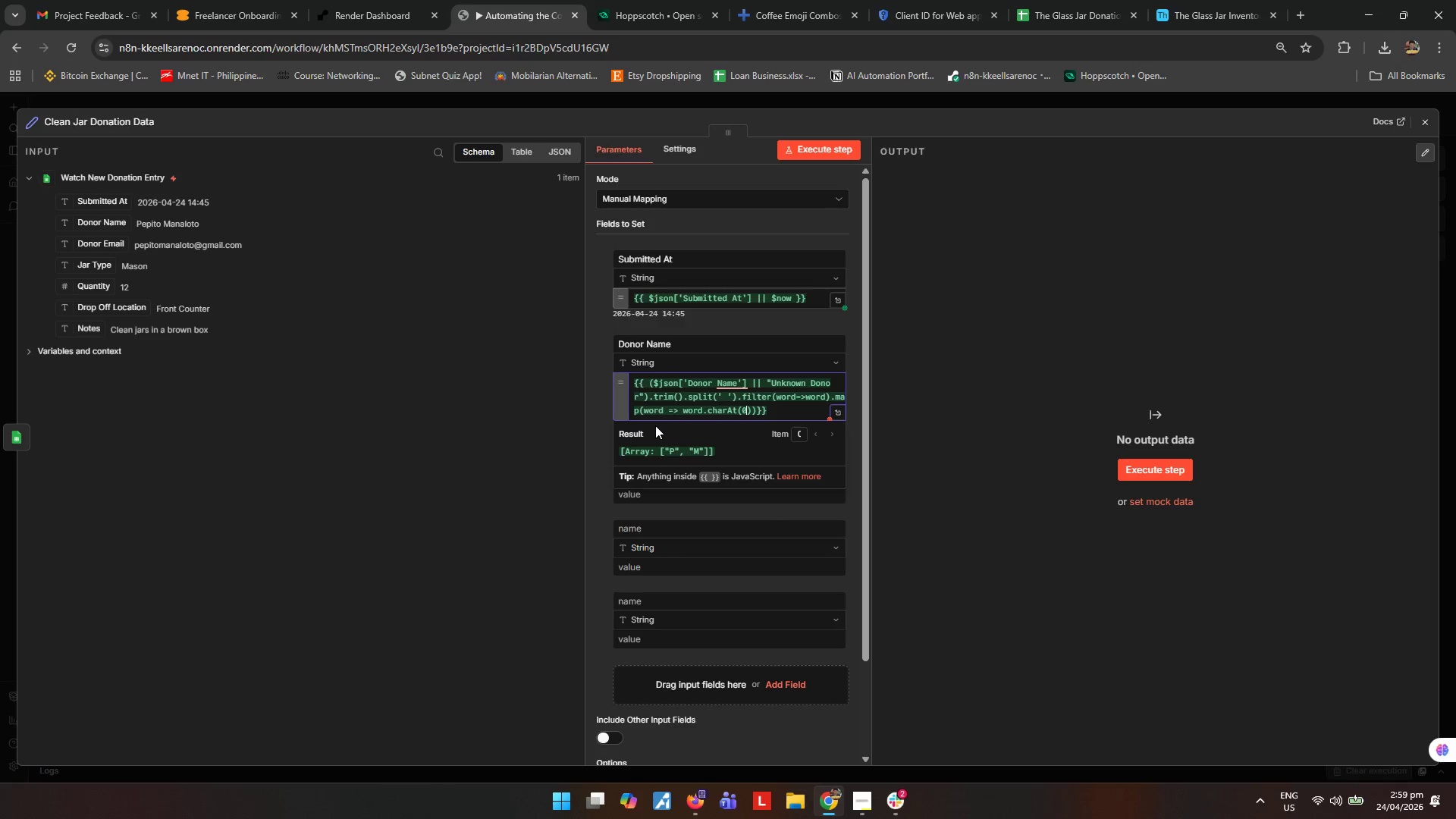 
key(ArrowRight)
 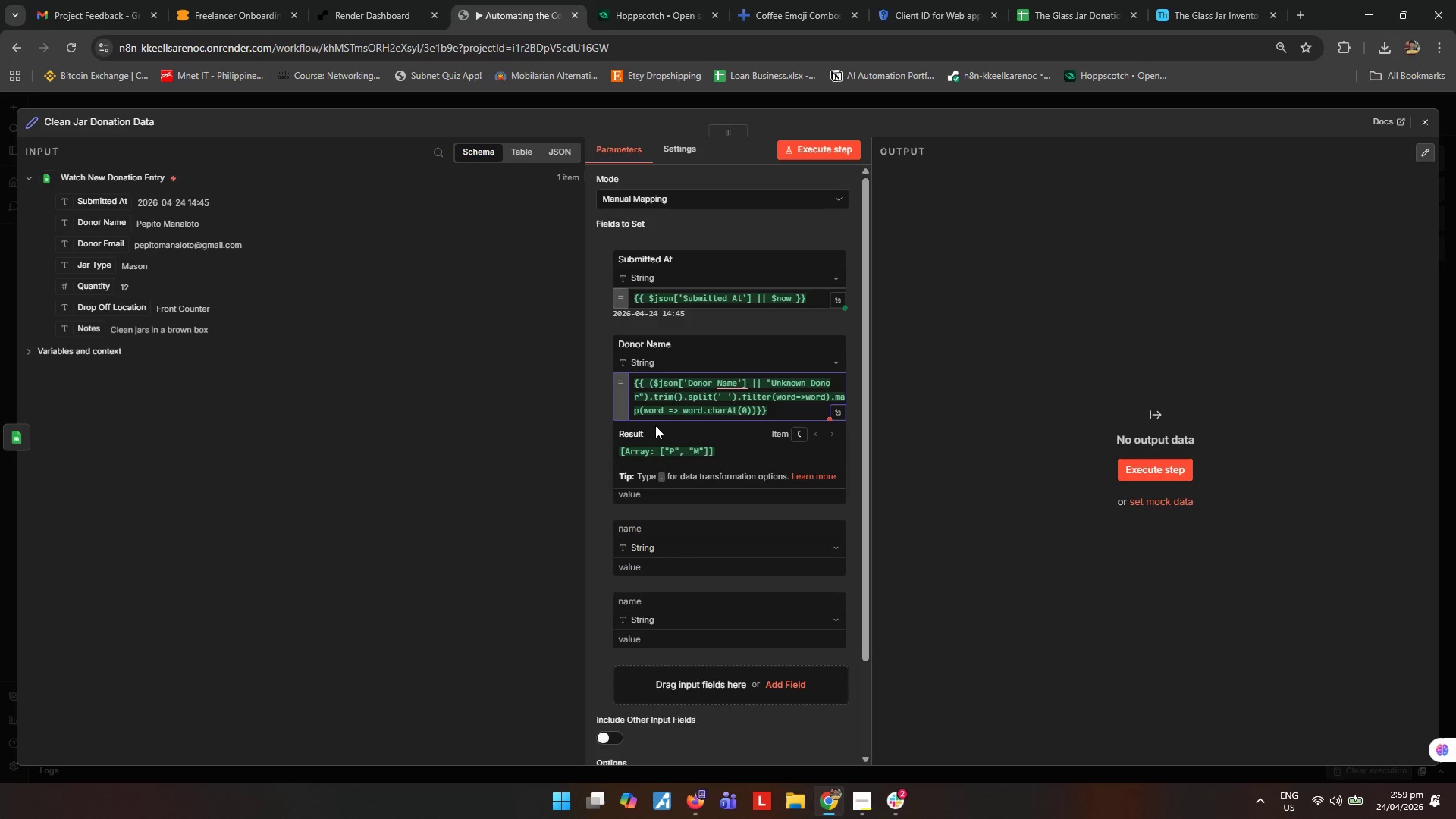 
type(.toUpperCase()
 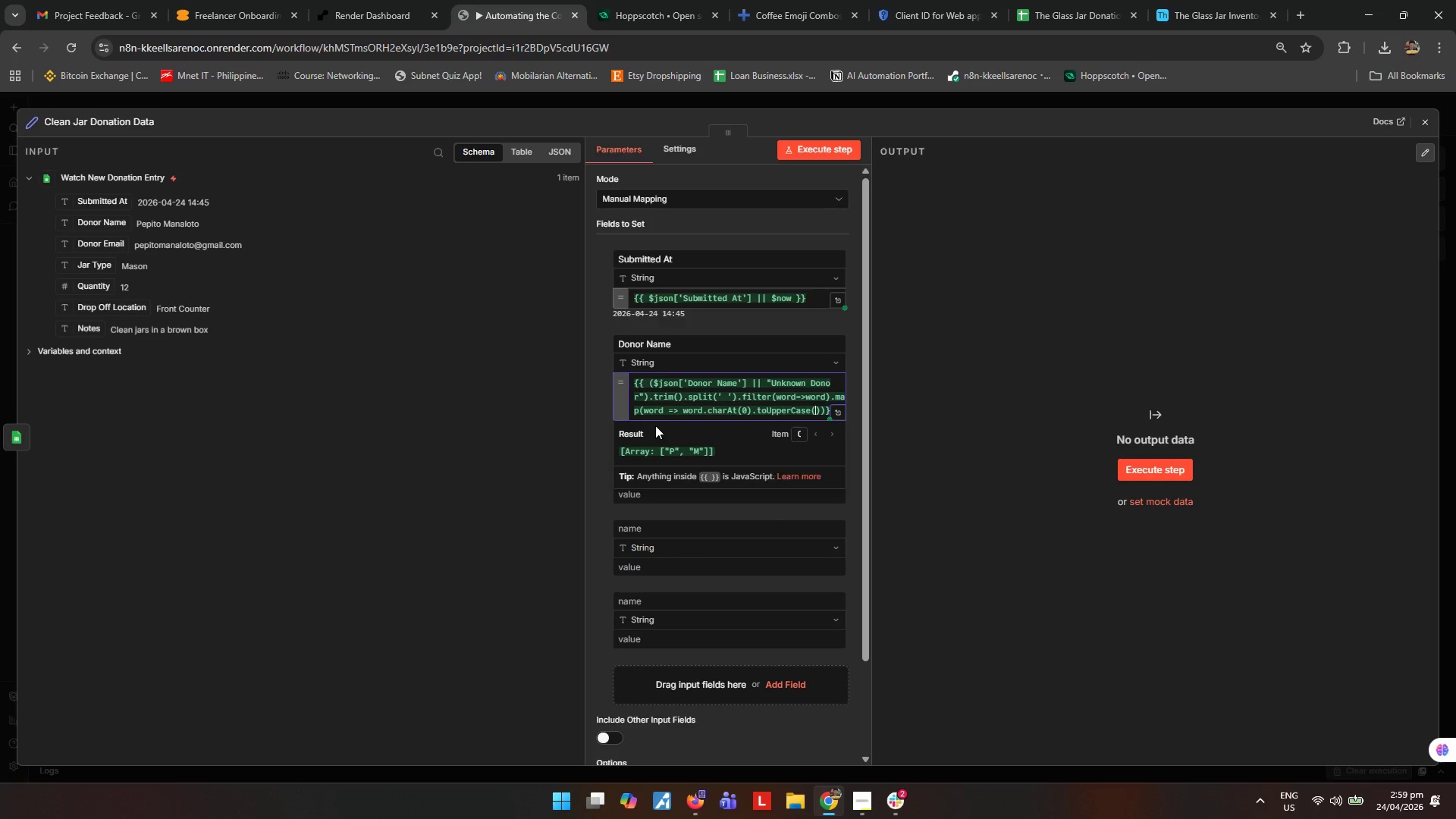 
key(ArrowRight)
 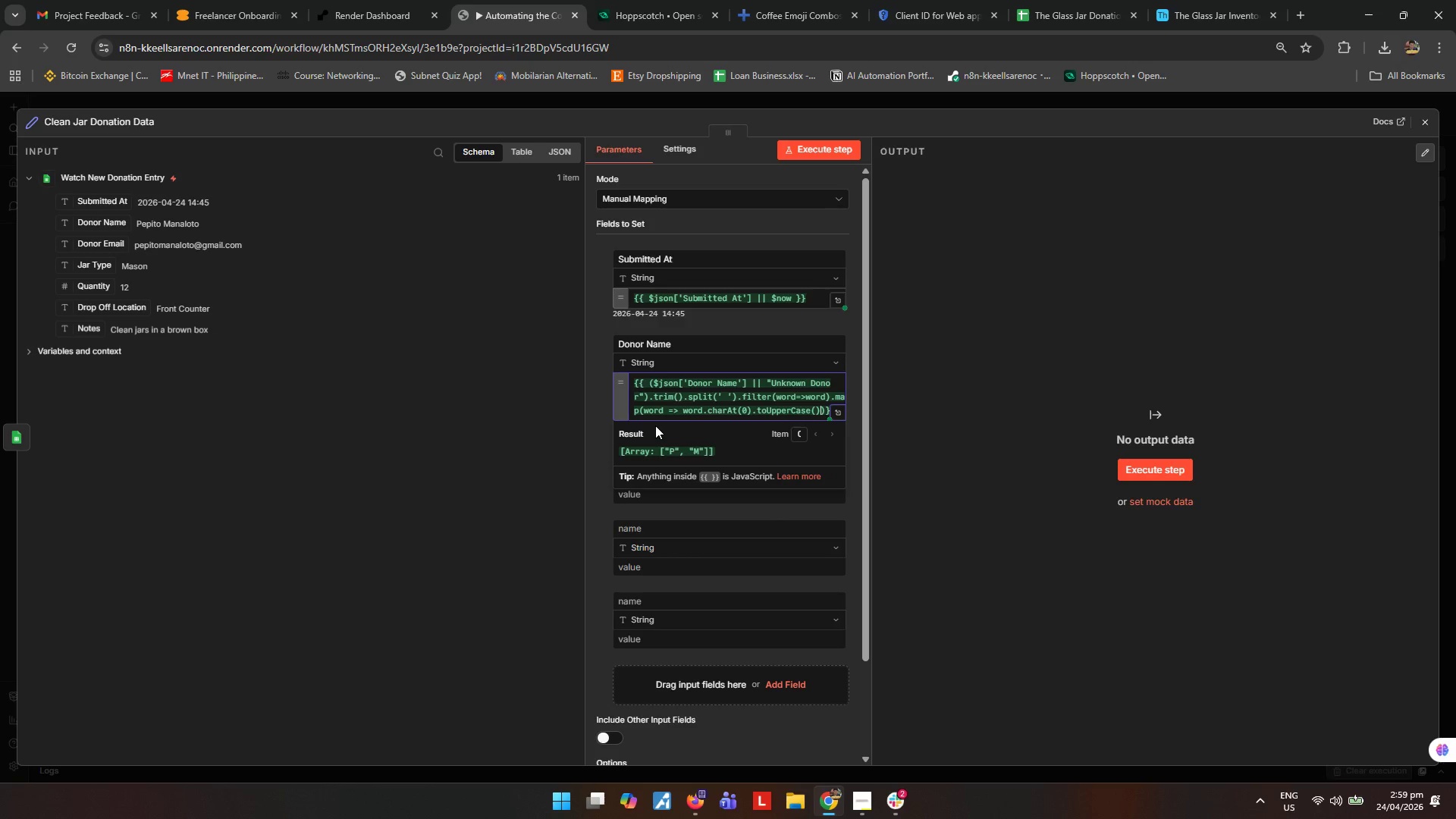 
type( + word.(slice)
key(Backspace)
key(Backspace)
key(Backspace)
key(Backspace)
key(Backspace)
key(Backspace)
type(slice(1)
 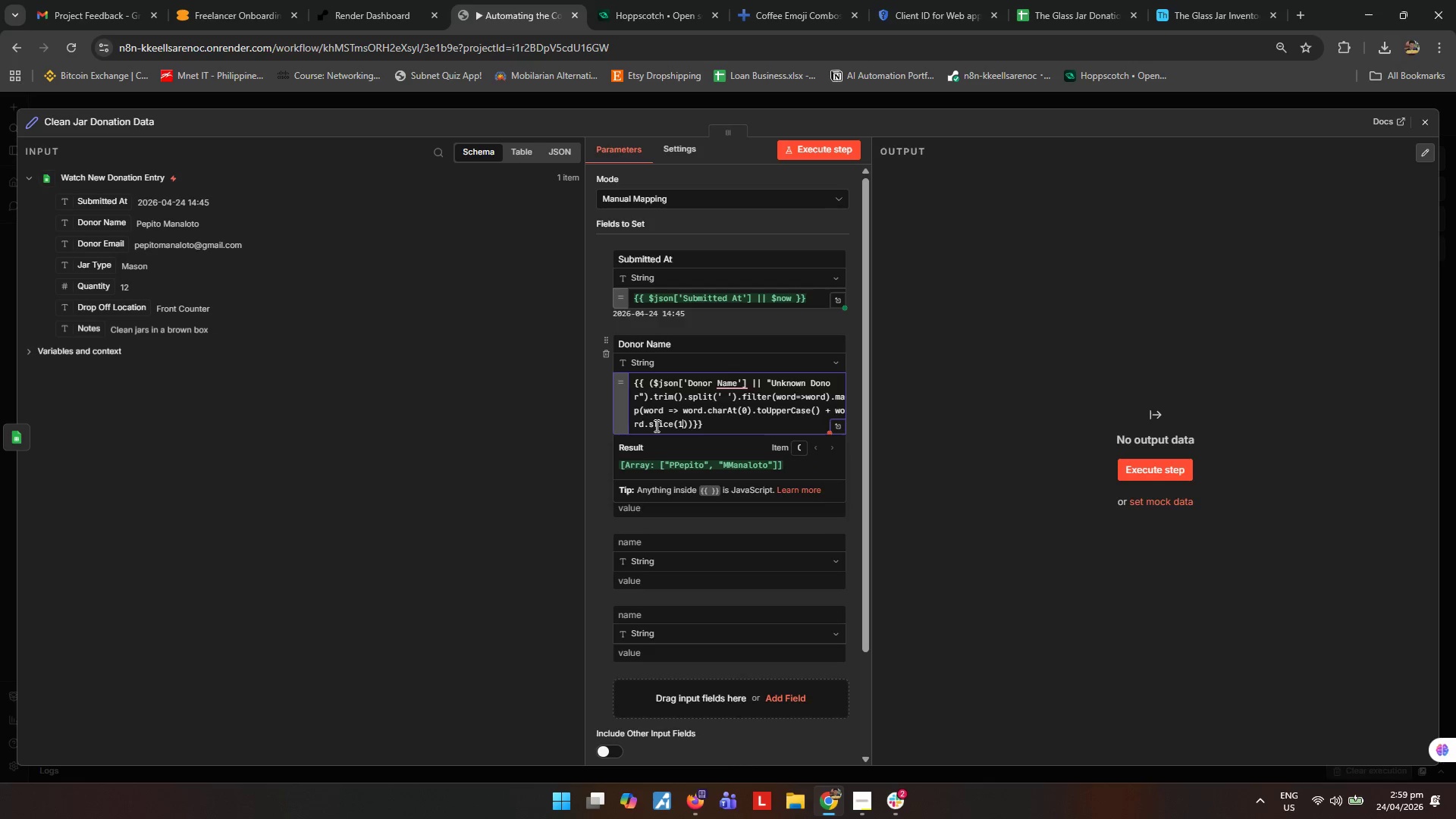 
key(ArrowRight)
 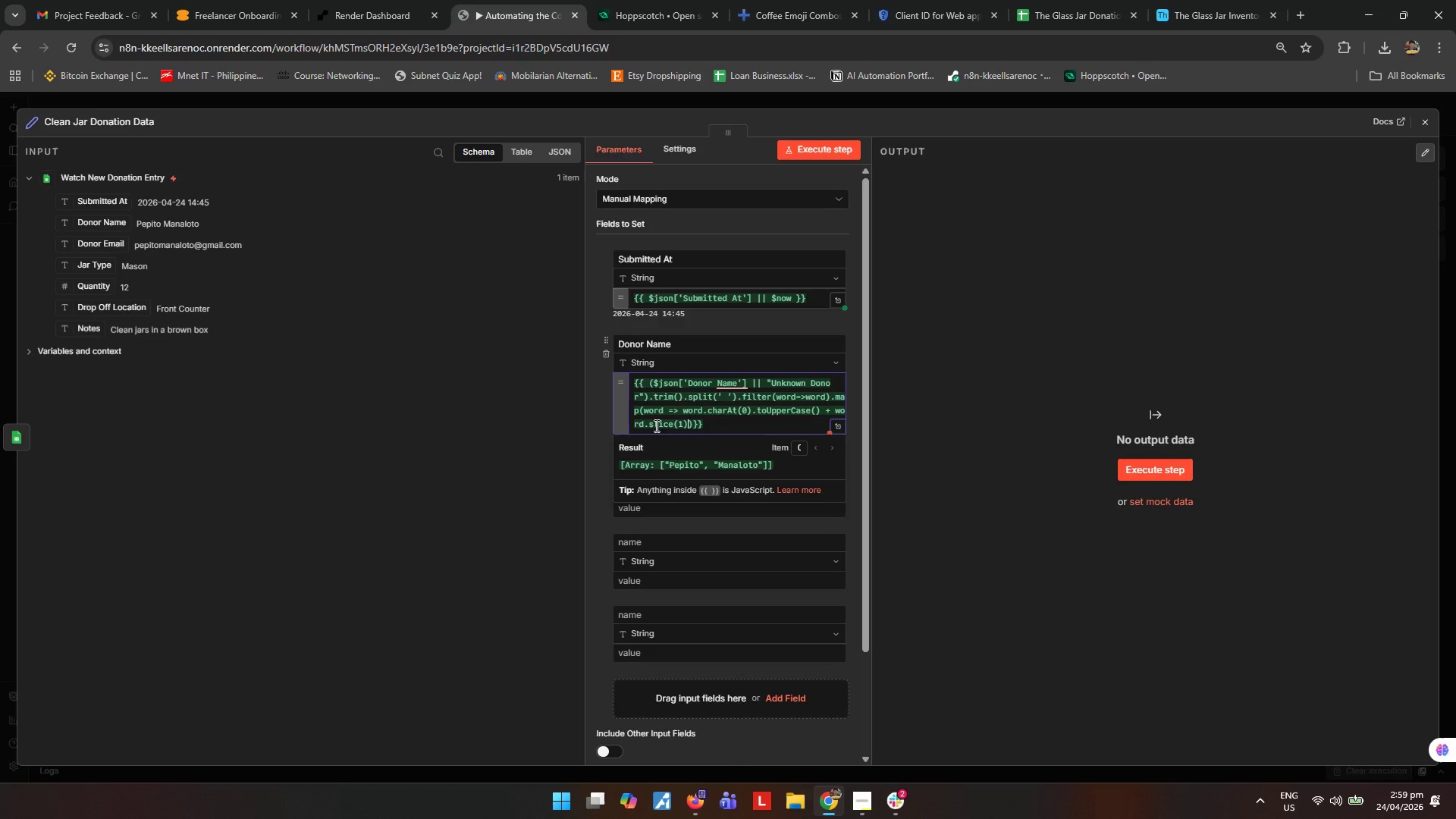 
type(.toLowercase()
 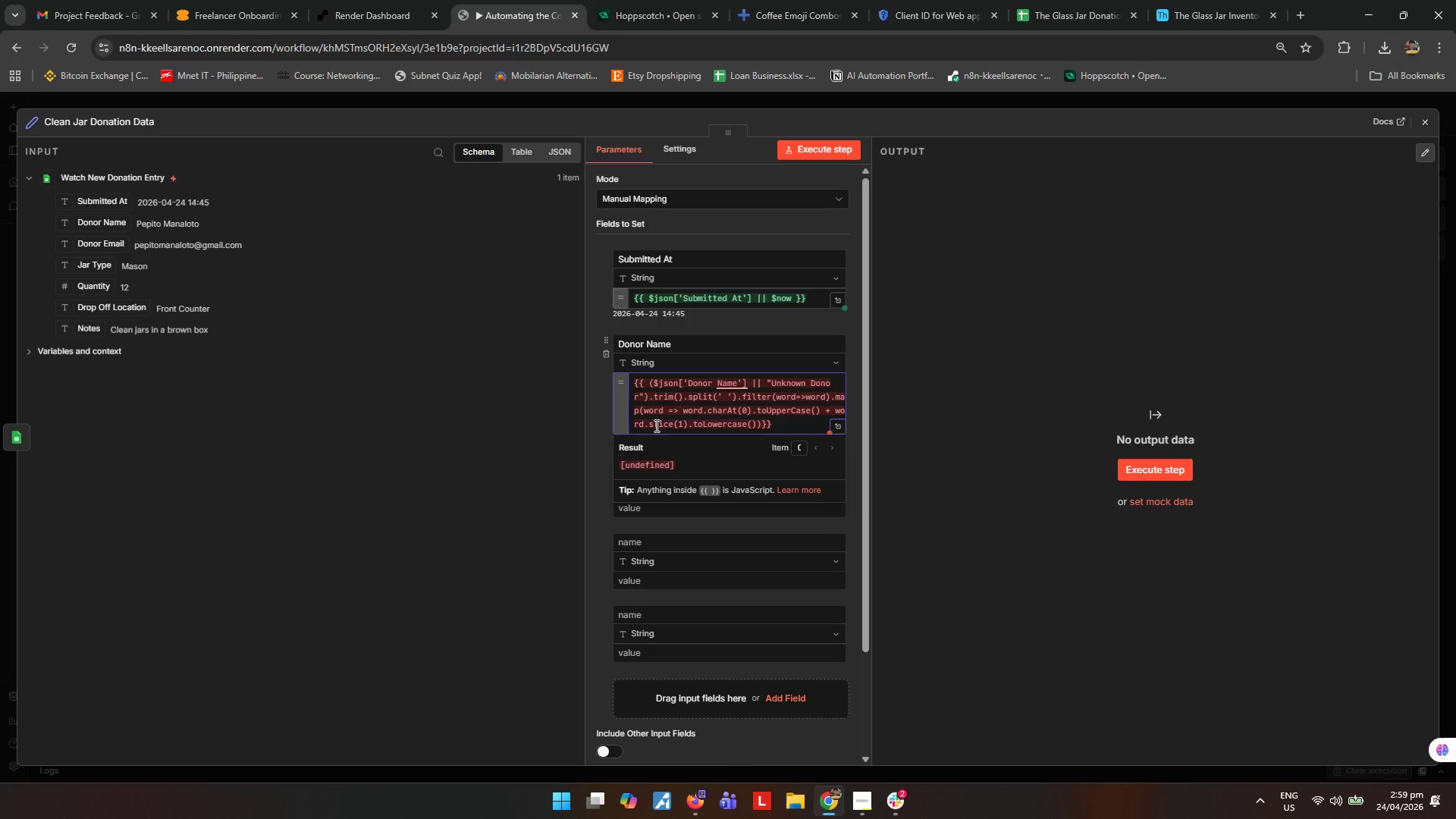 
key(ArrowRight)
 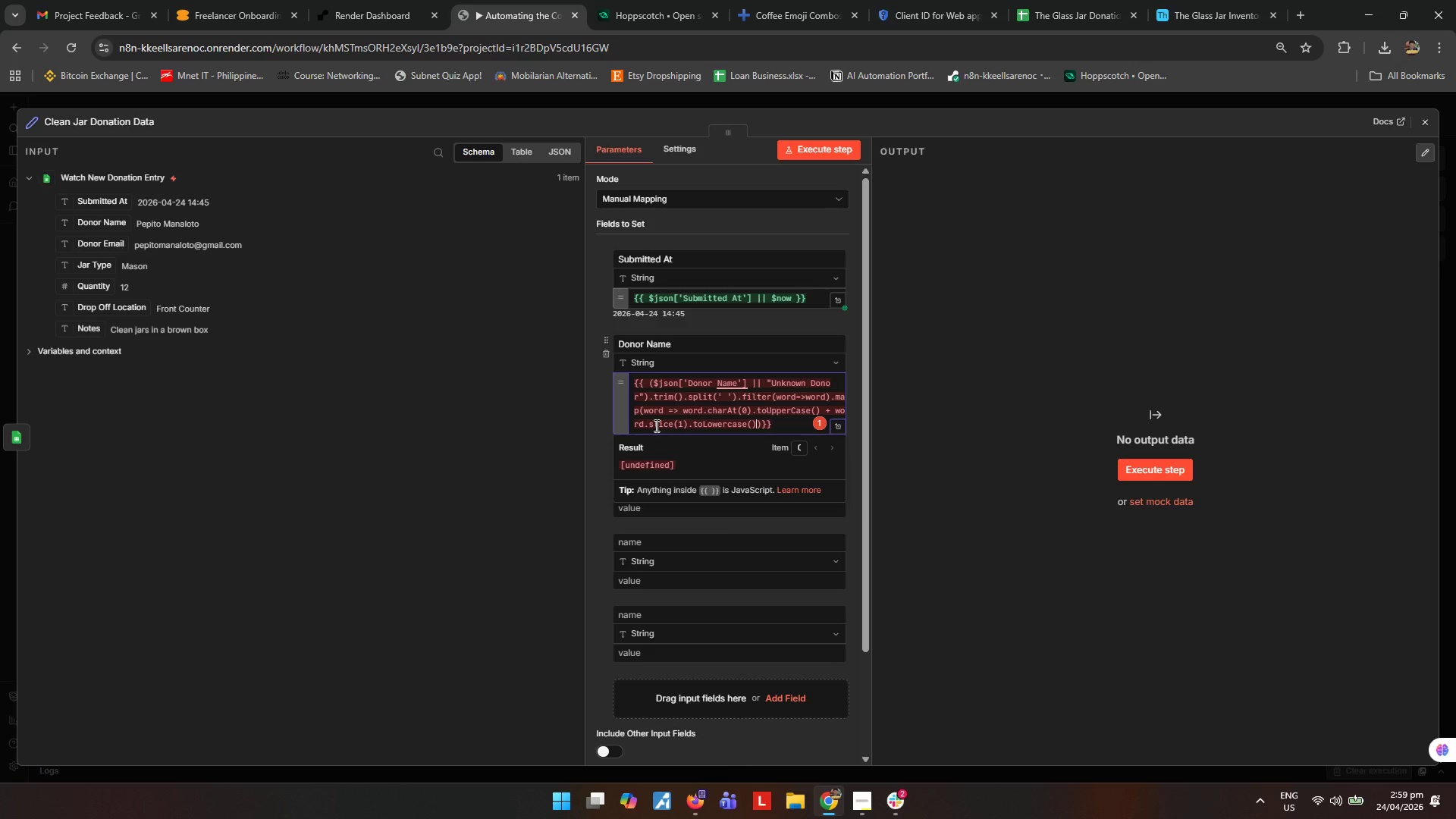 
wait(7.02)
 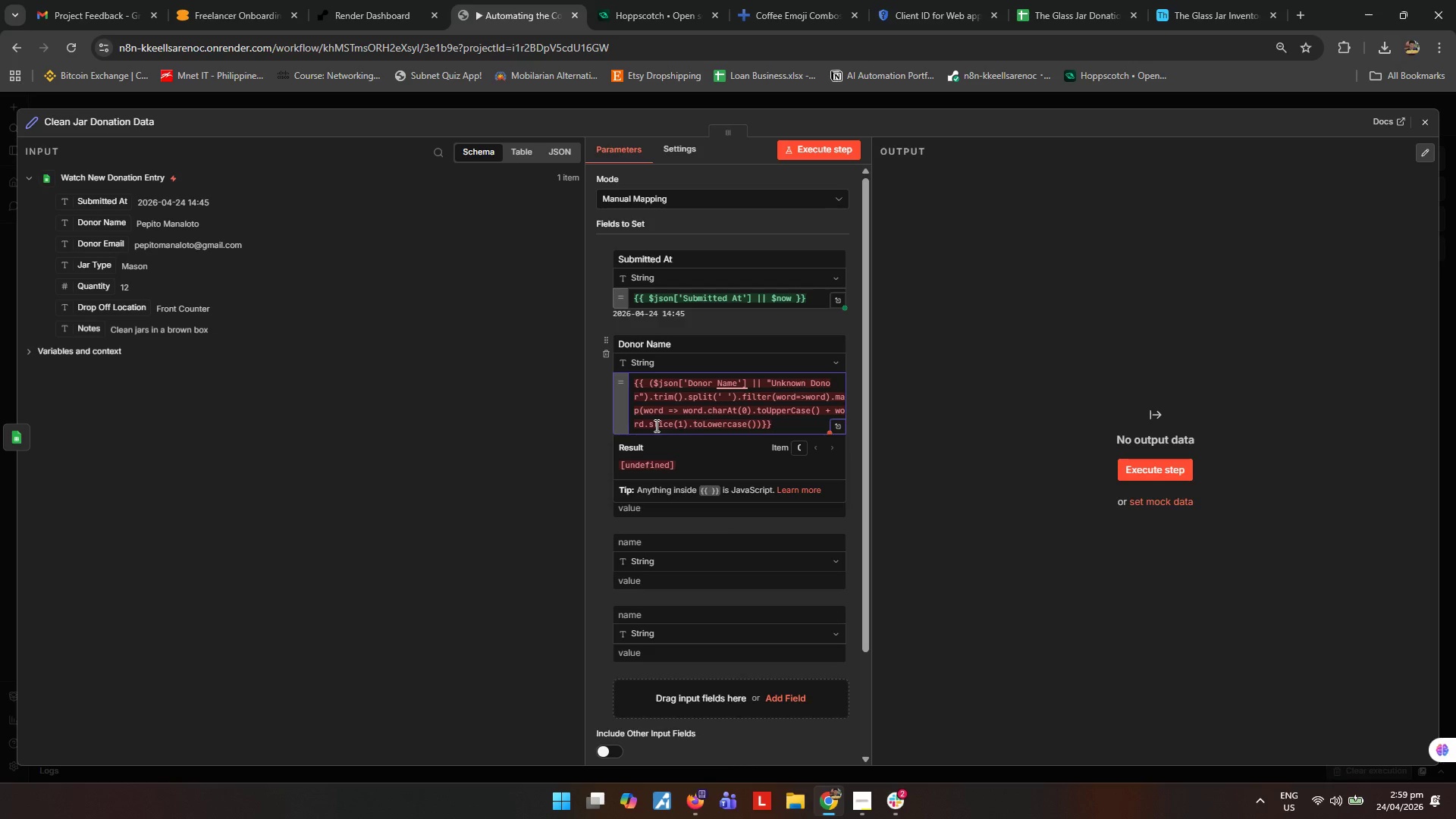 
key(ArrowRight)
 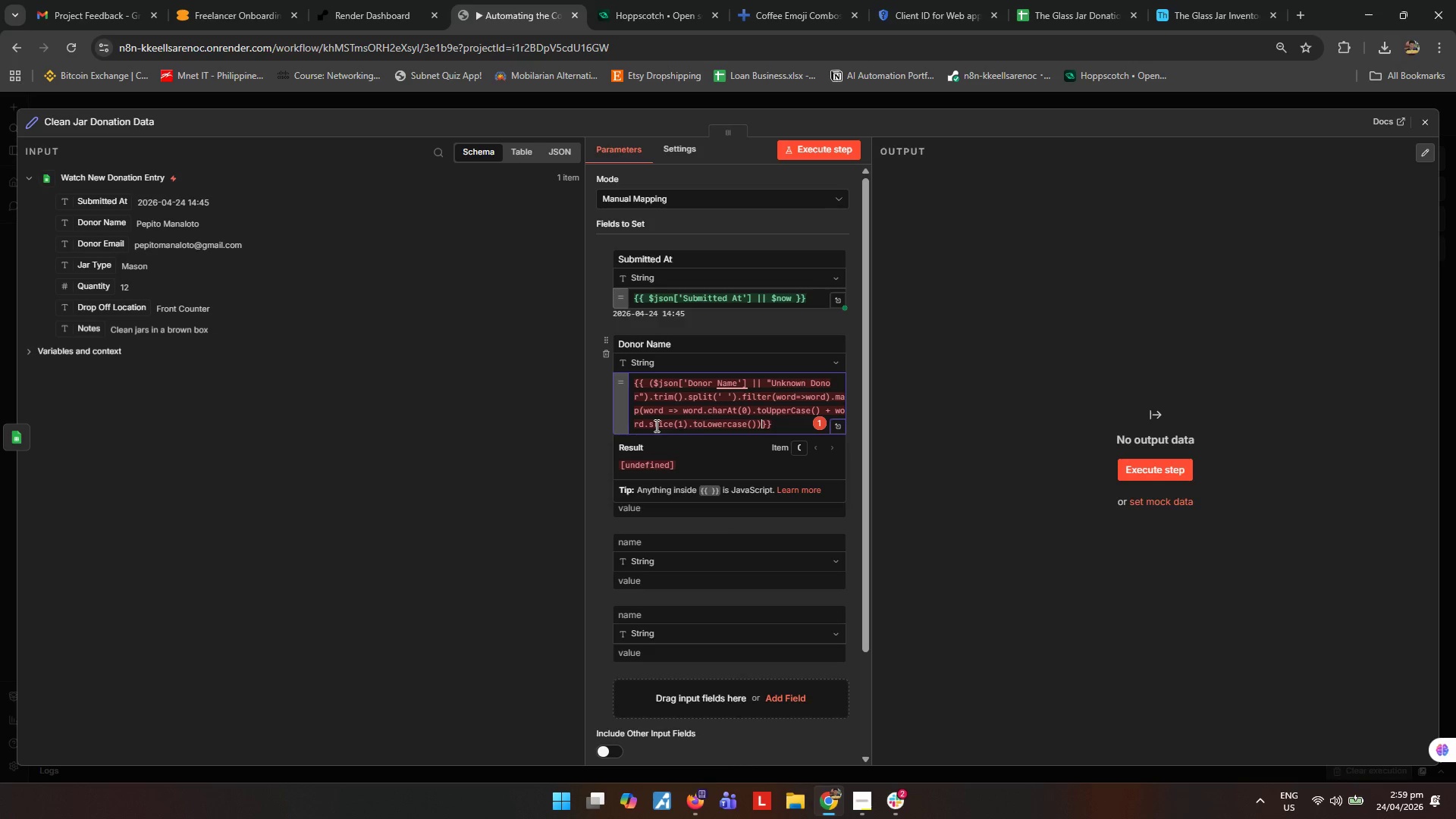 
type(.join(" )
 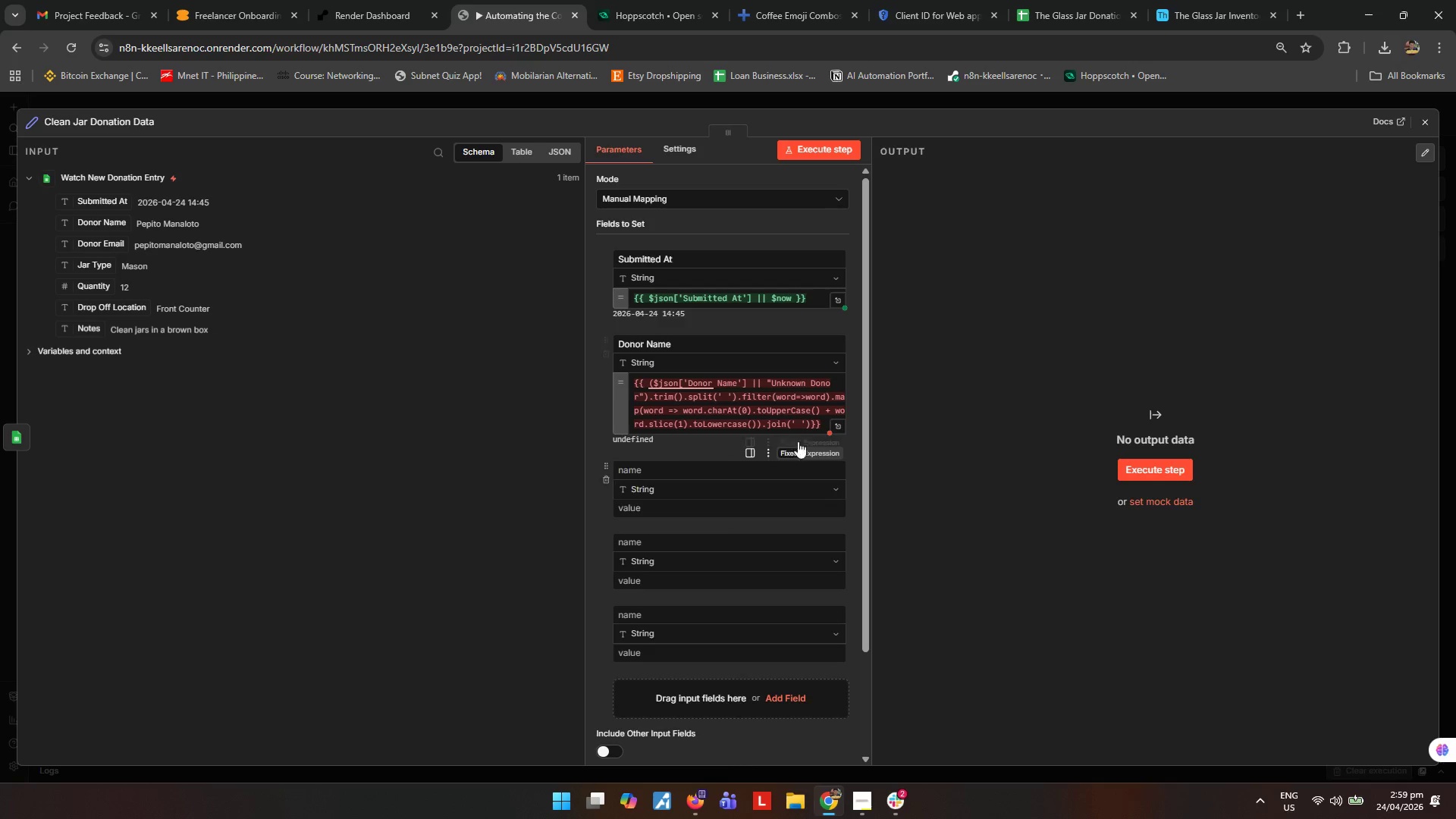 
left_click([836, 422])
 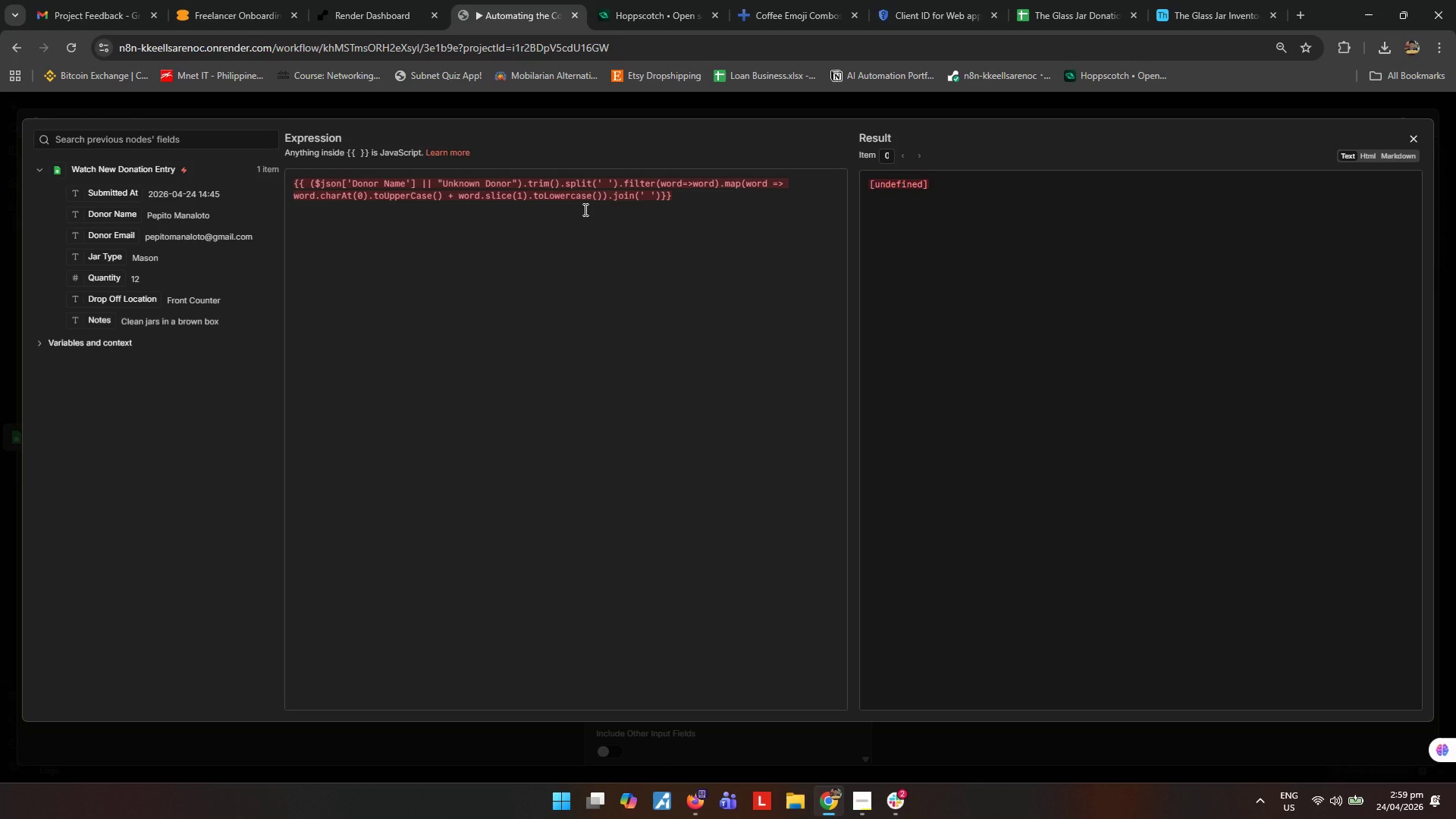 
wait(17.89)
 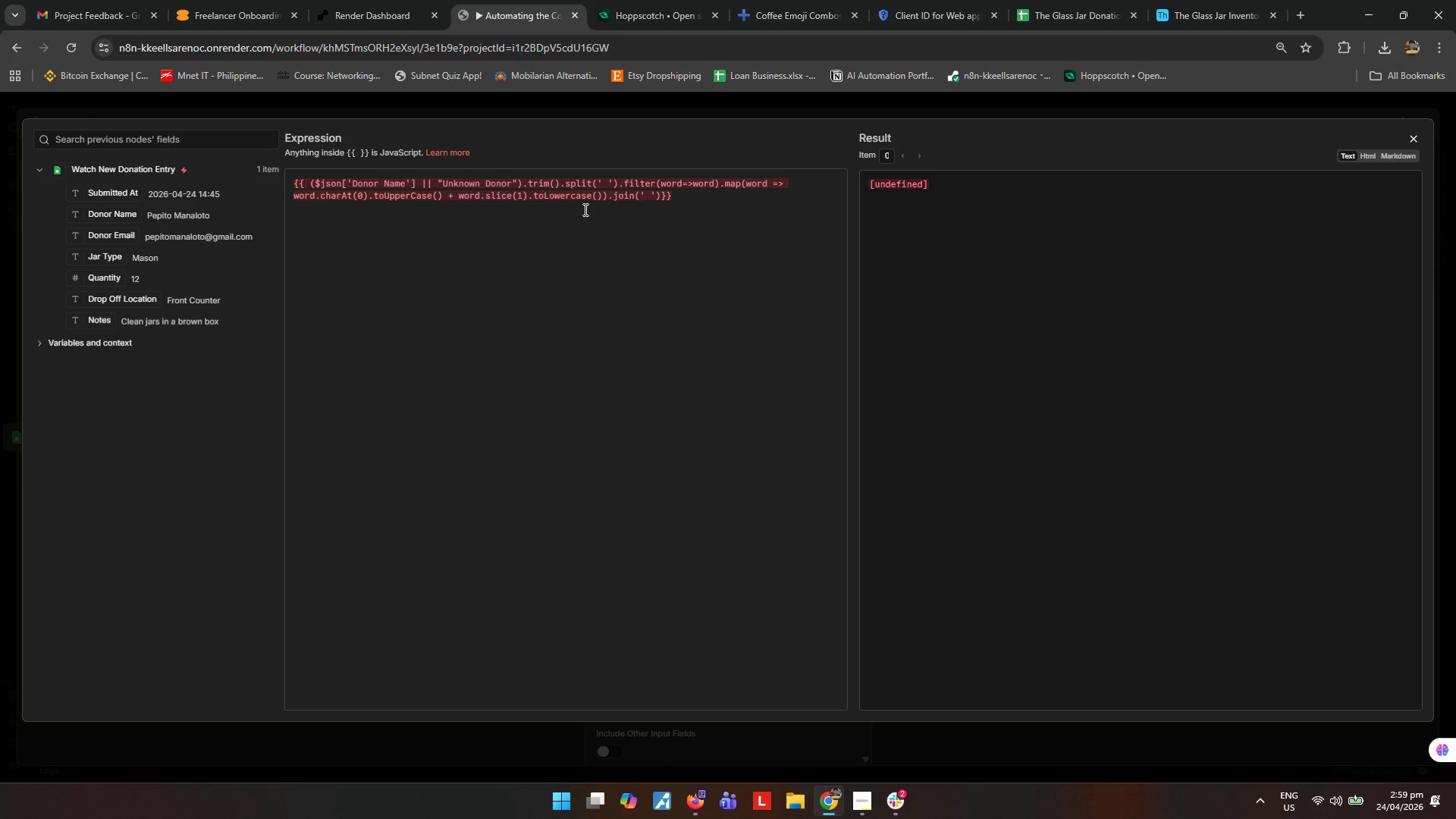 
left_click([660, 201])
 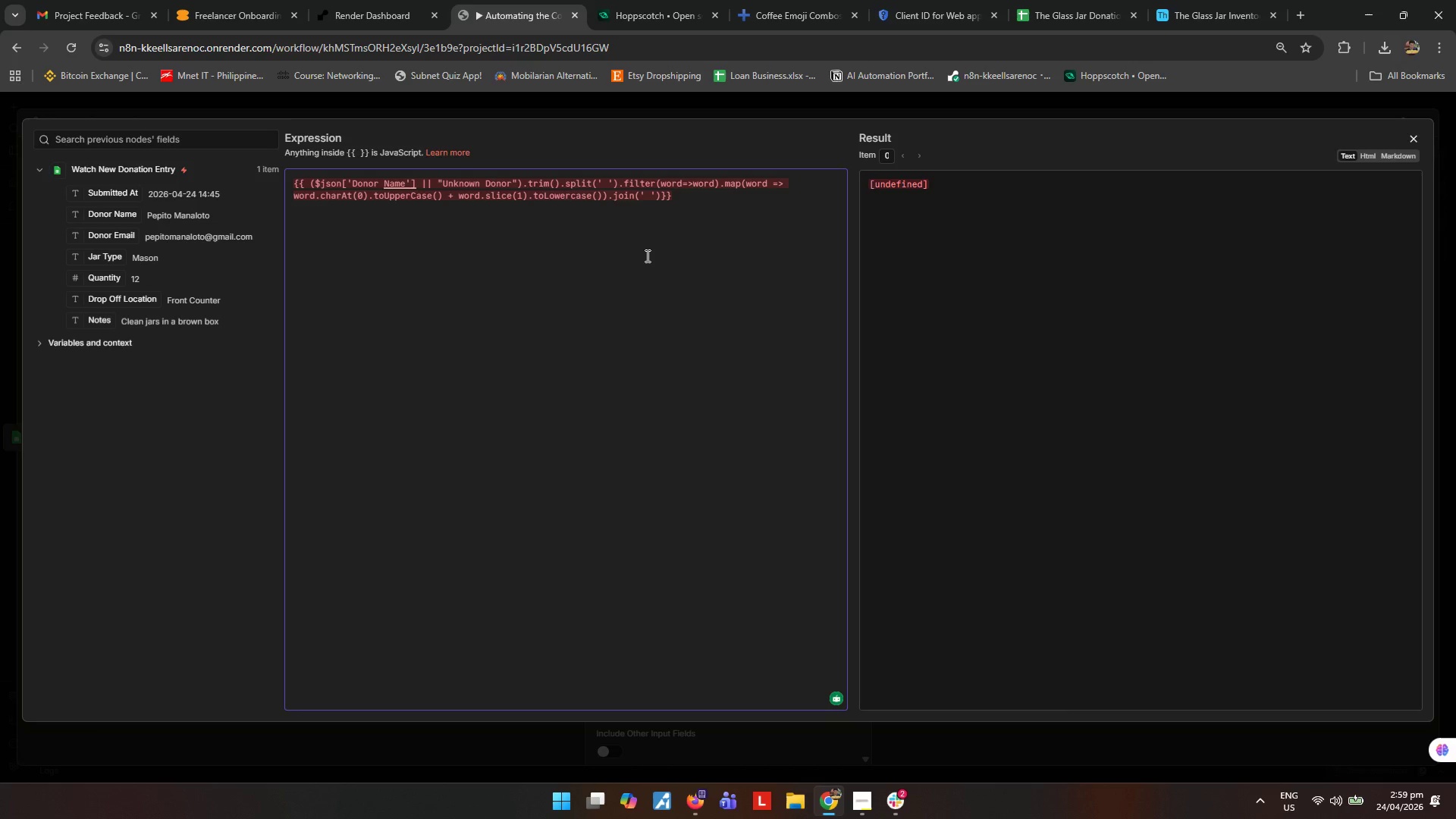 
key(Space)
 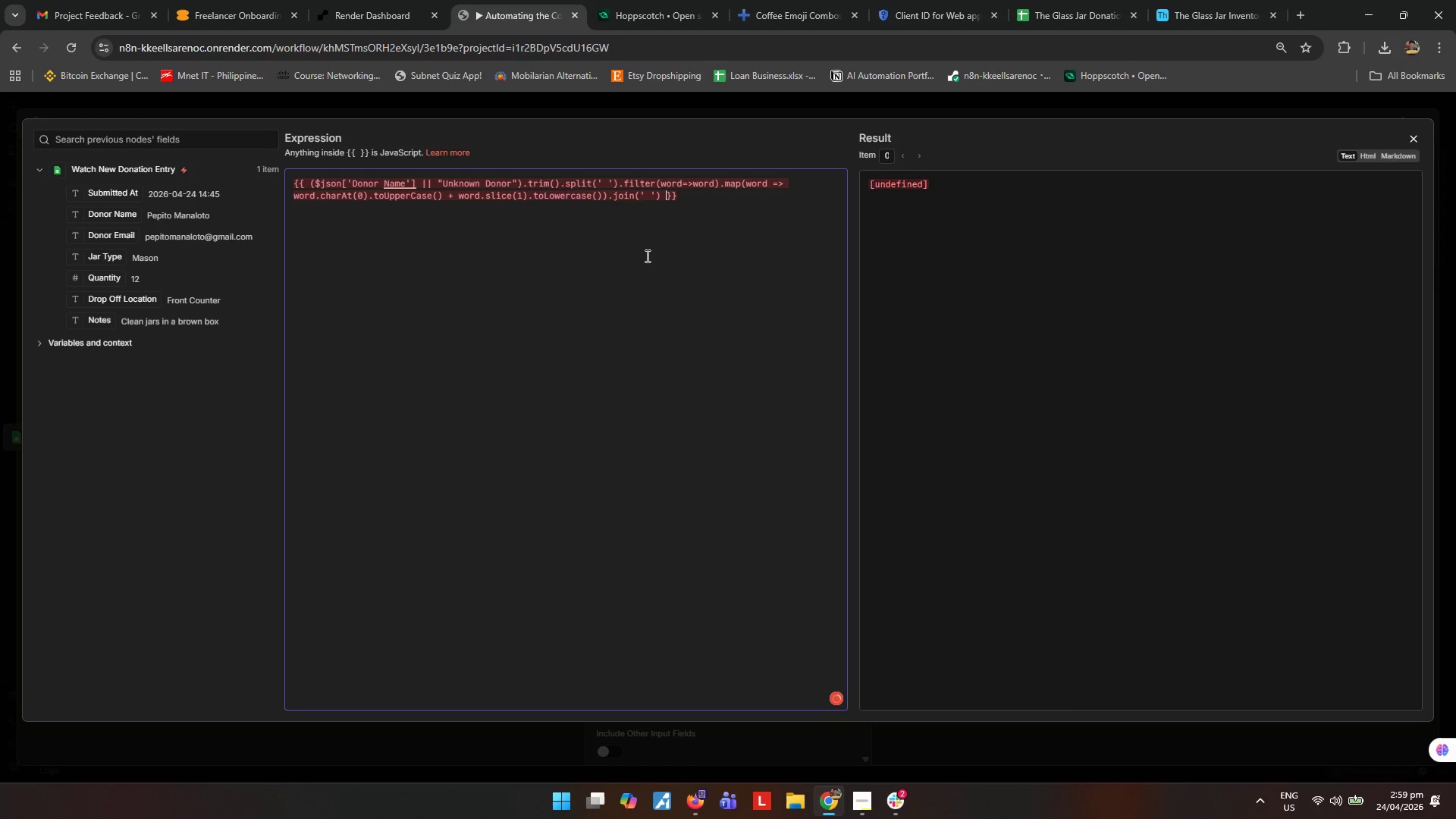 
key(Enter)
 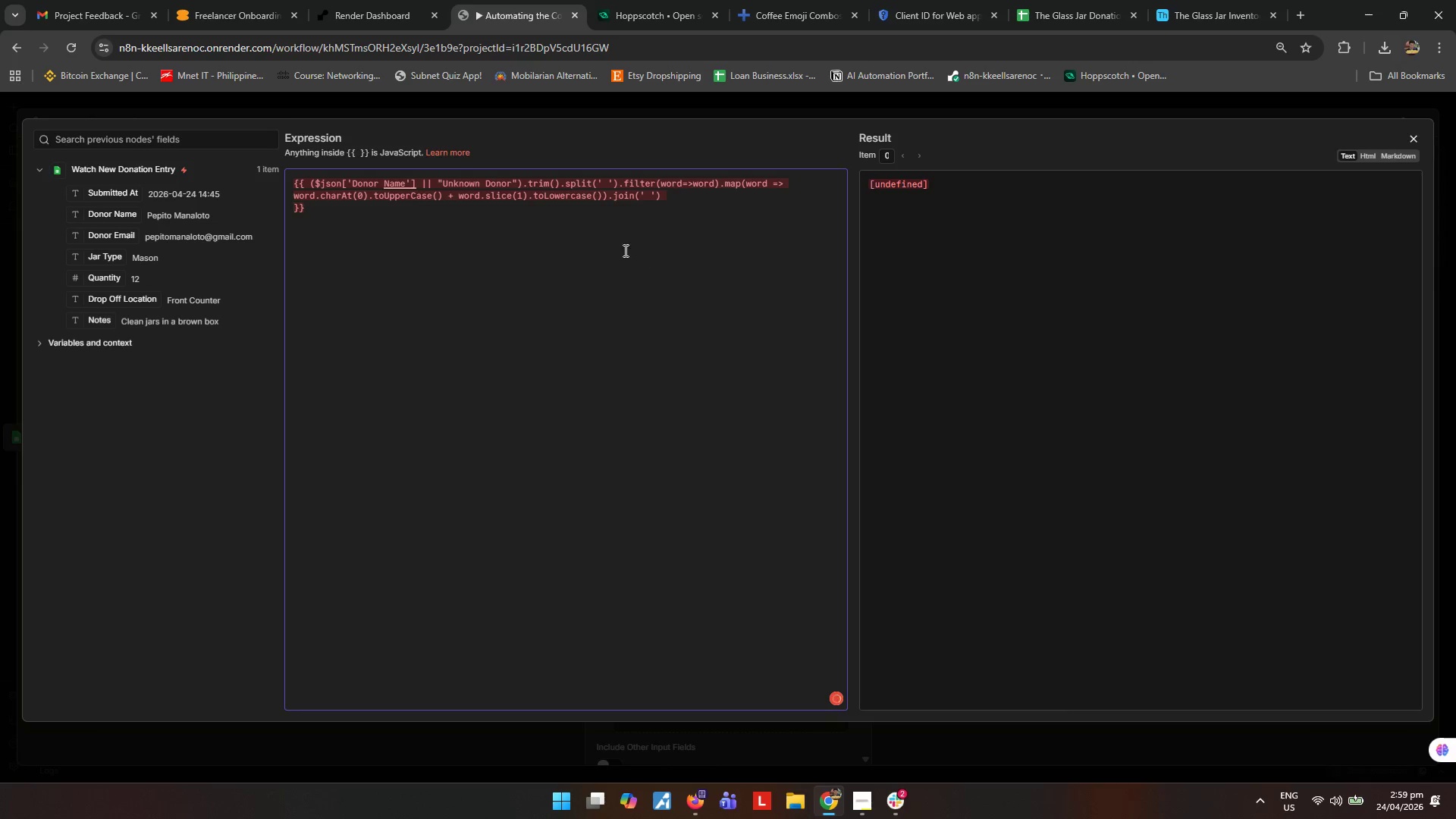 
left_click([529, 268])
 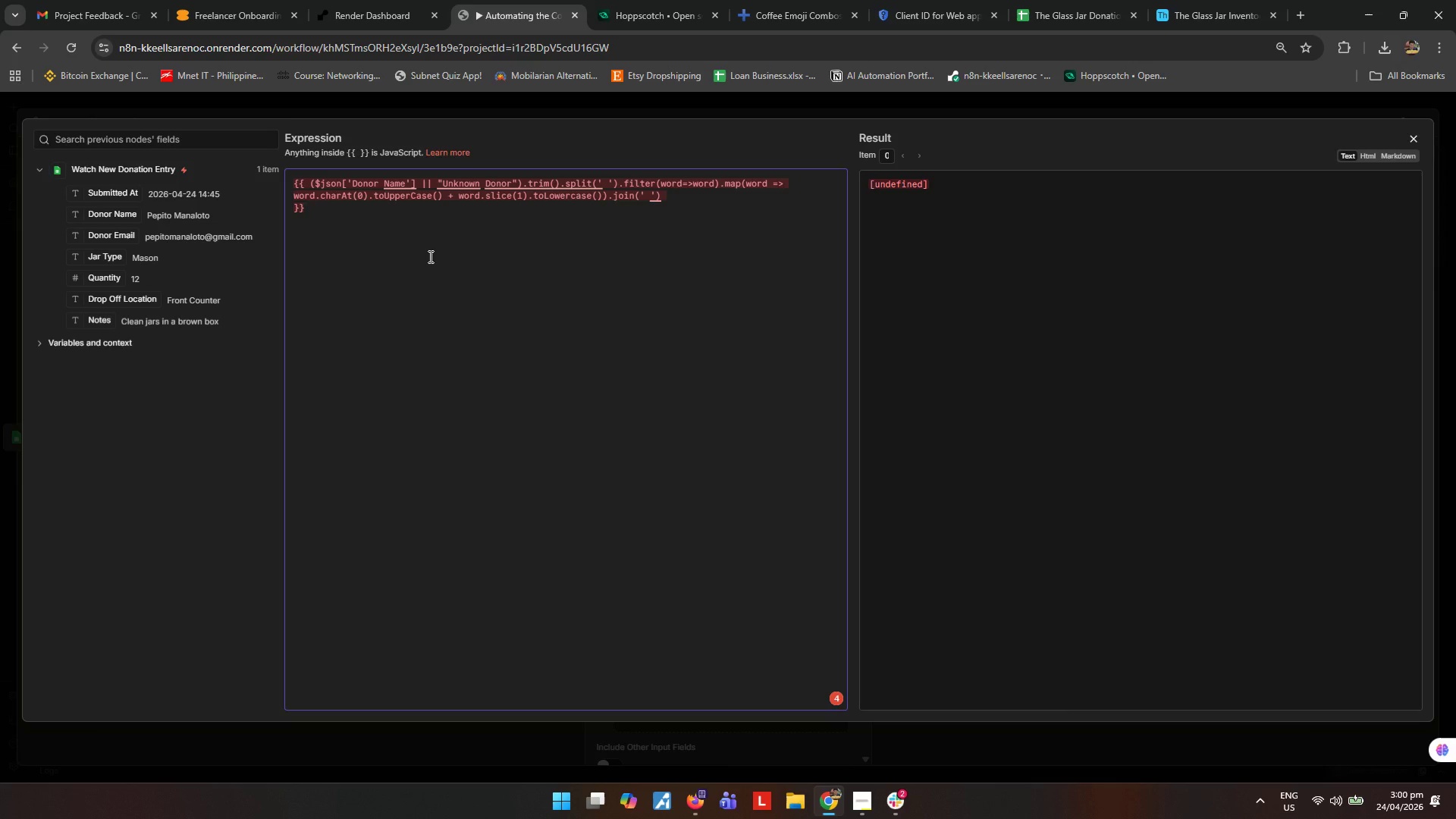 
wait(16.36)
 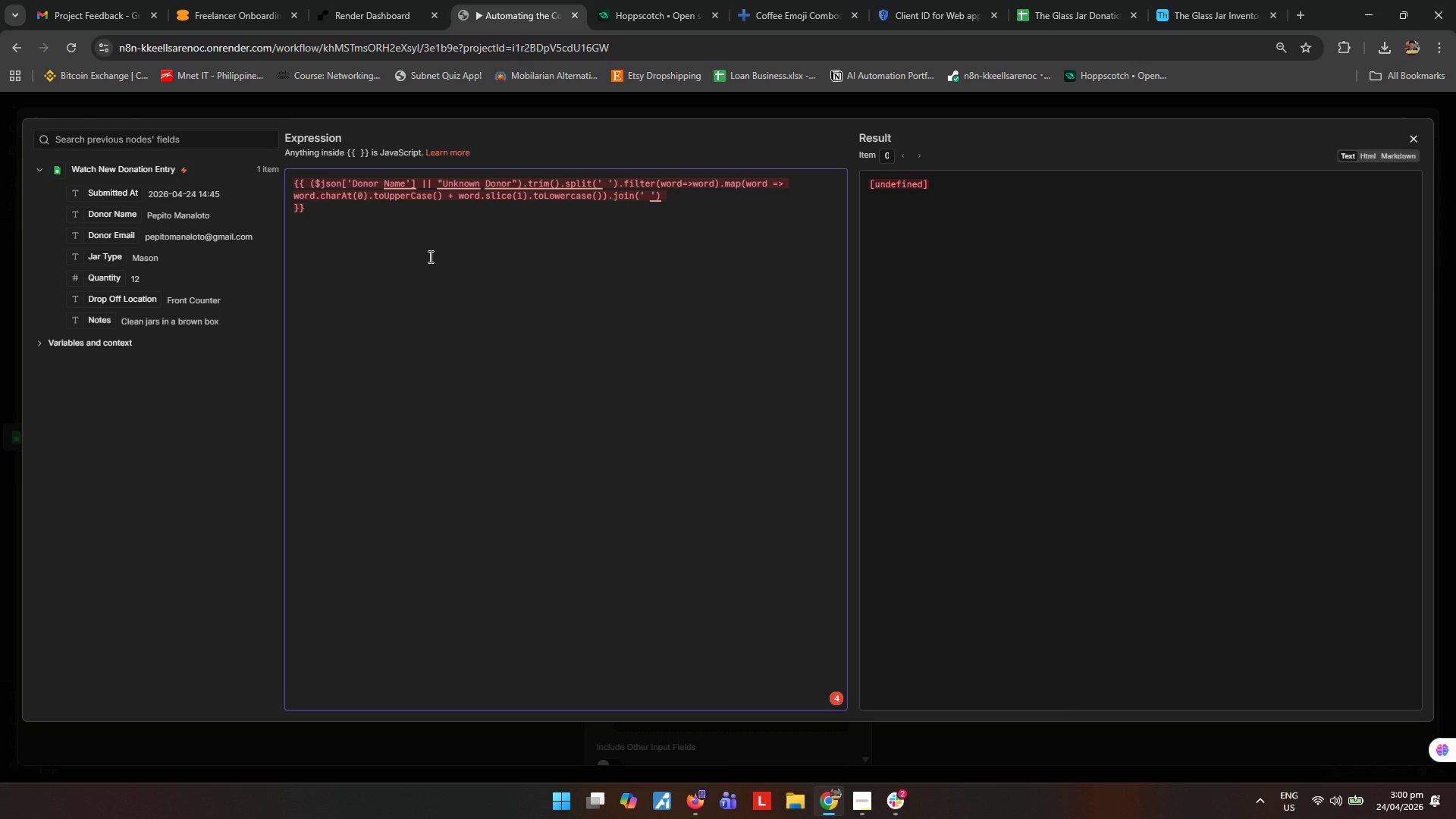 
left_click([413, 261])
 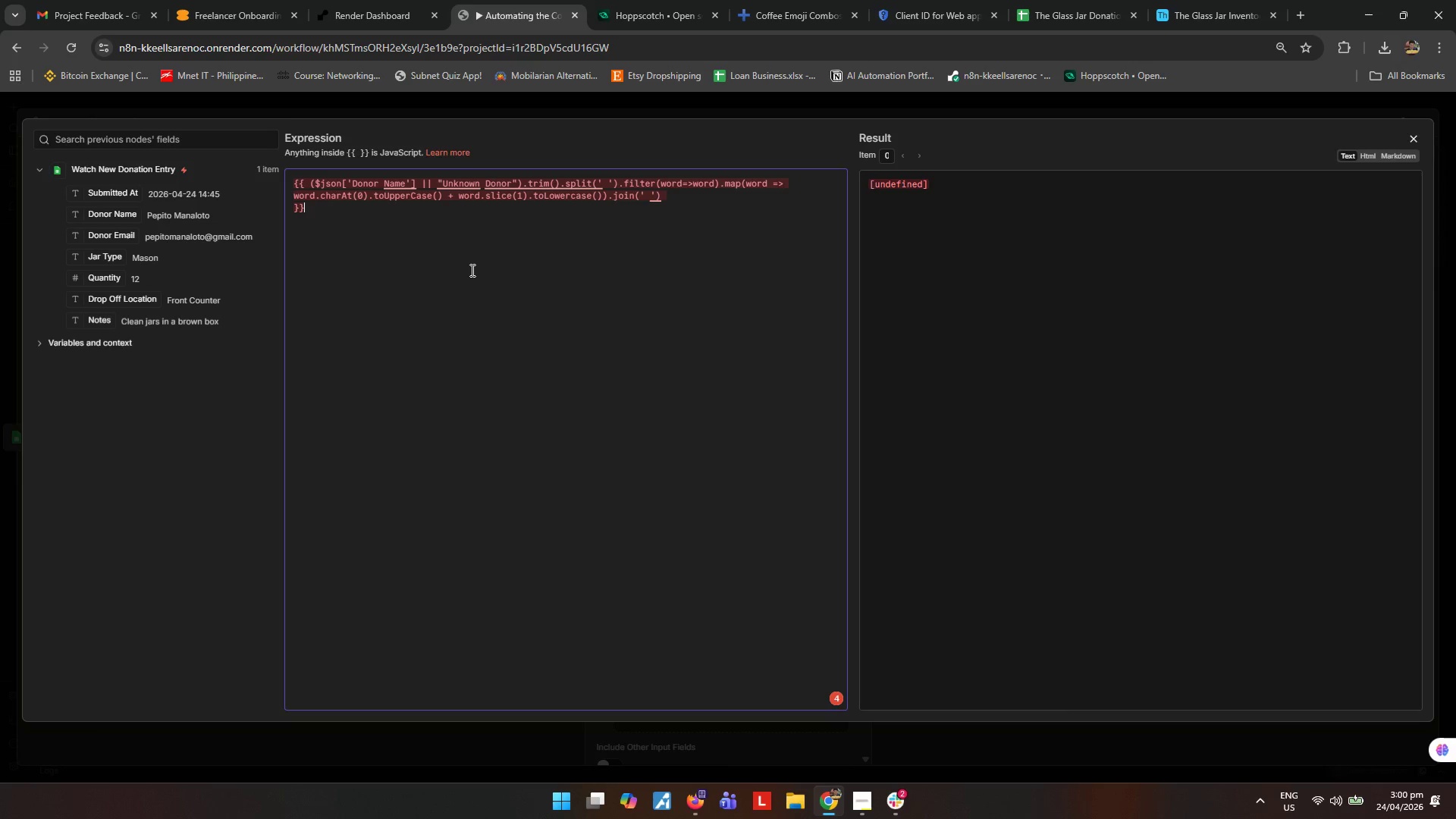 
wait(20.0)
 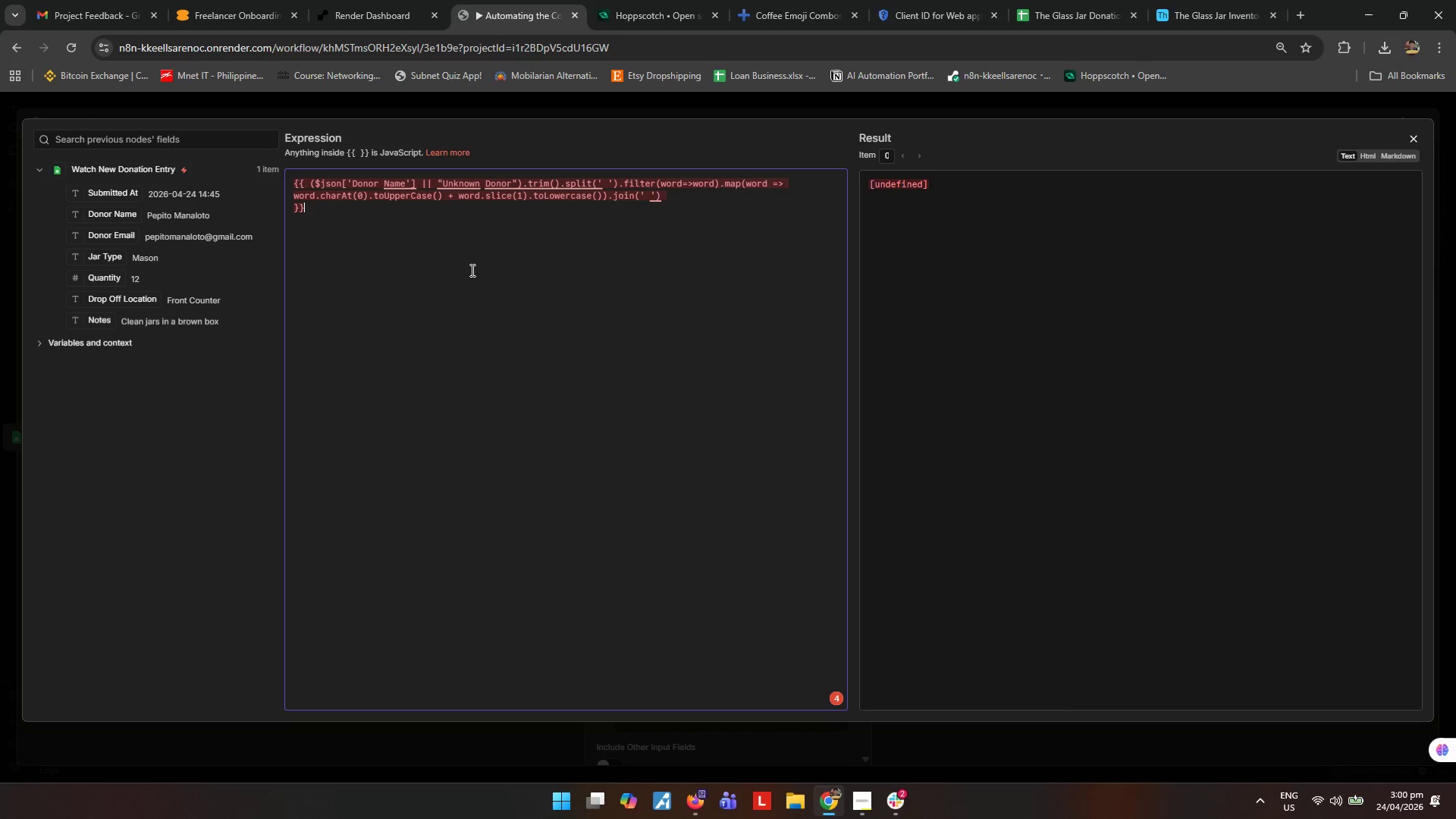 
left_click_drag(start_coordinate=[575, 197], to_coordinate=[570, 197])
 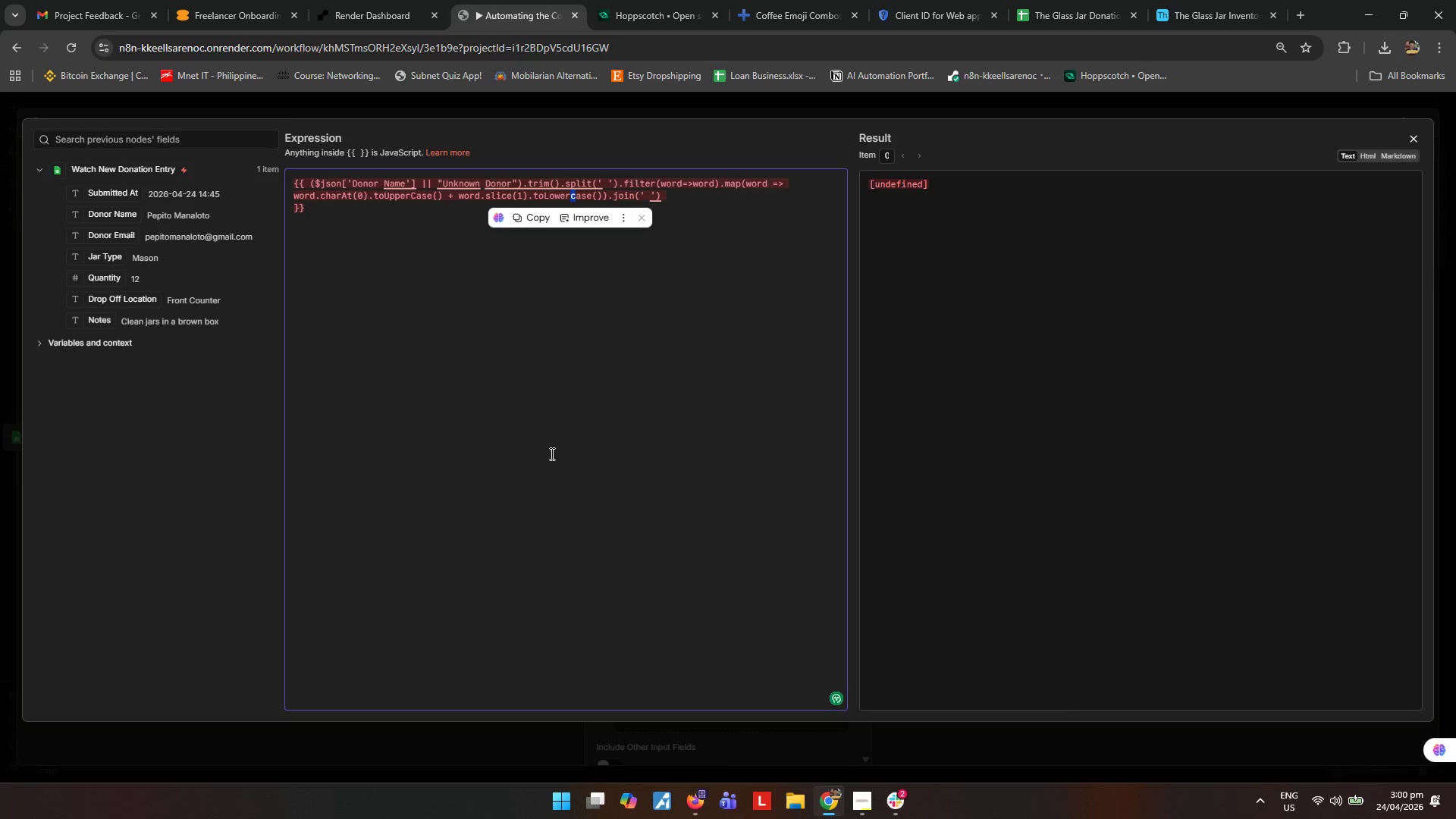 
key(Shift+ShiftLeft)
 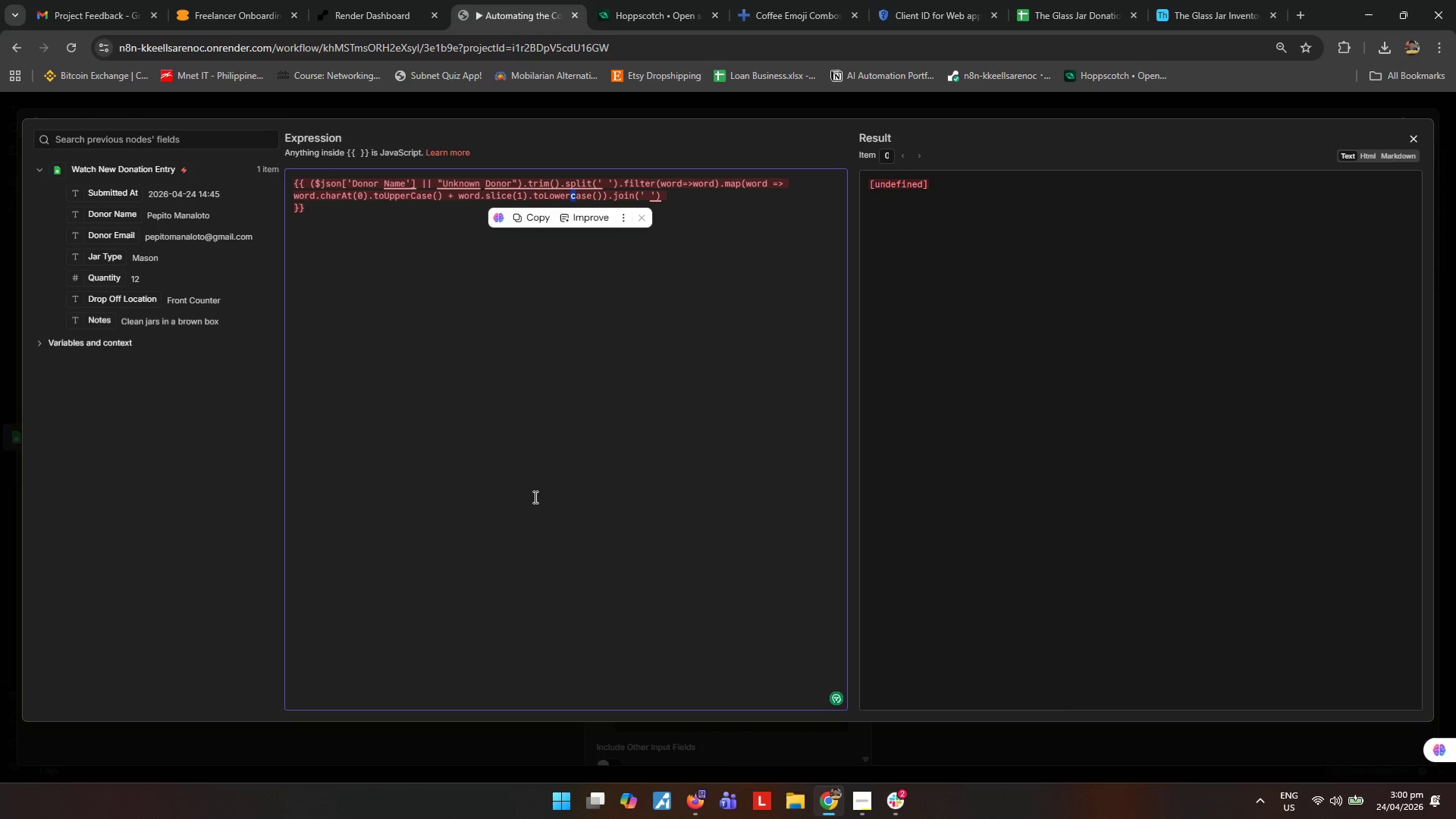 
key(Shift+C)
 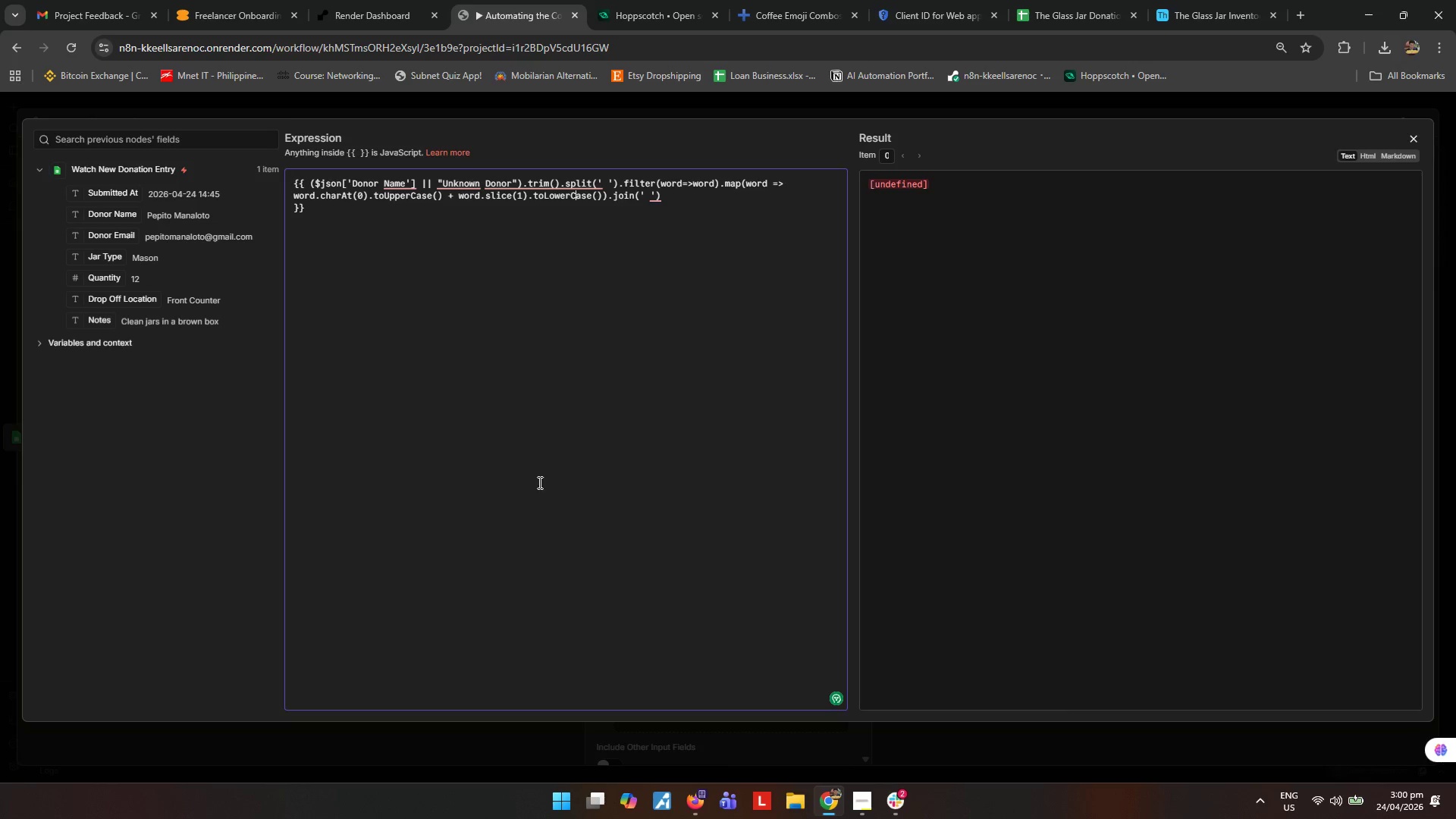 
left_click([548, 459])
 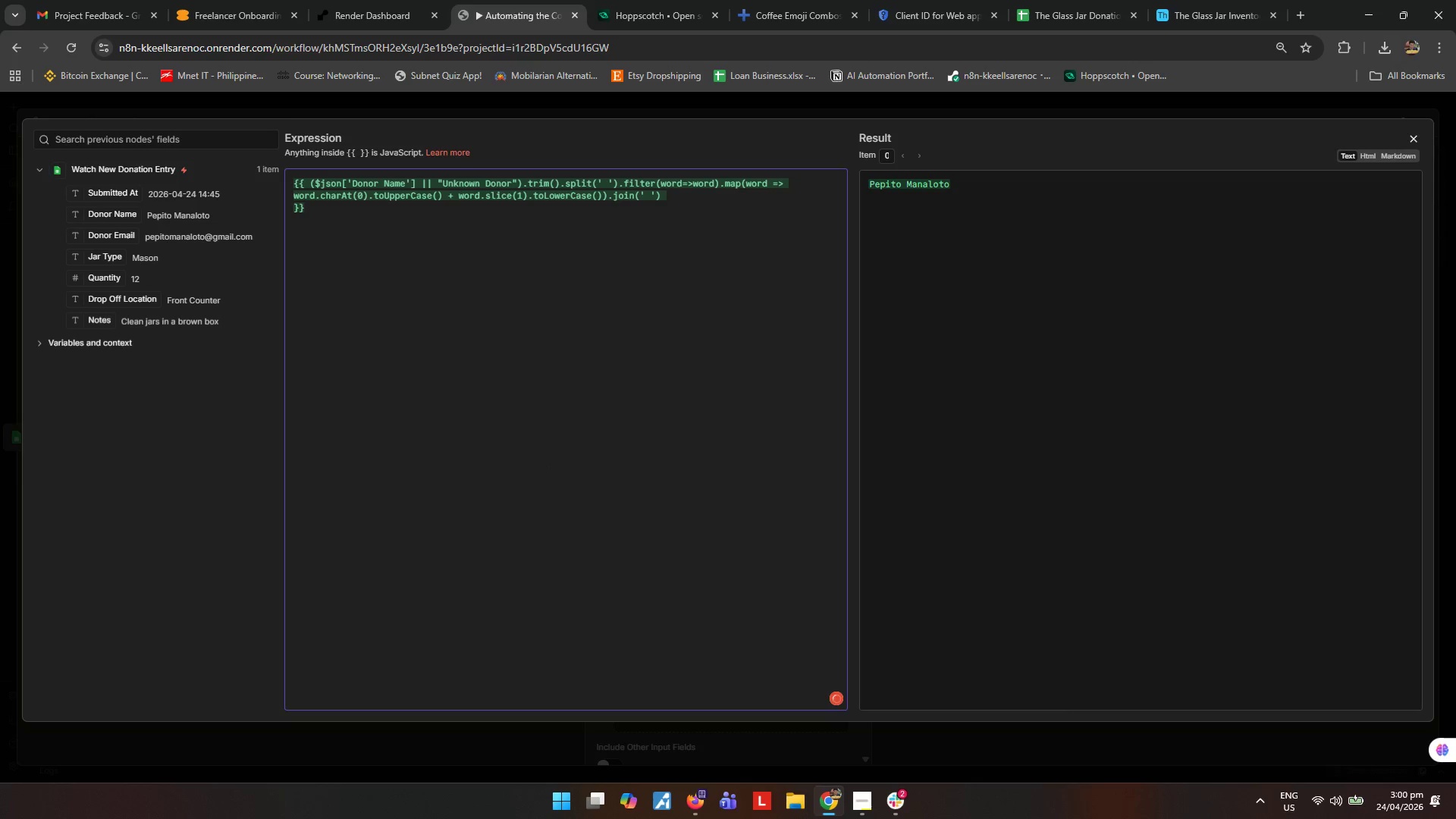 
left_click([1411, 140])
 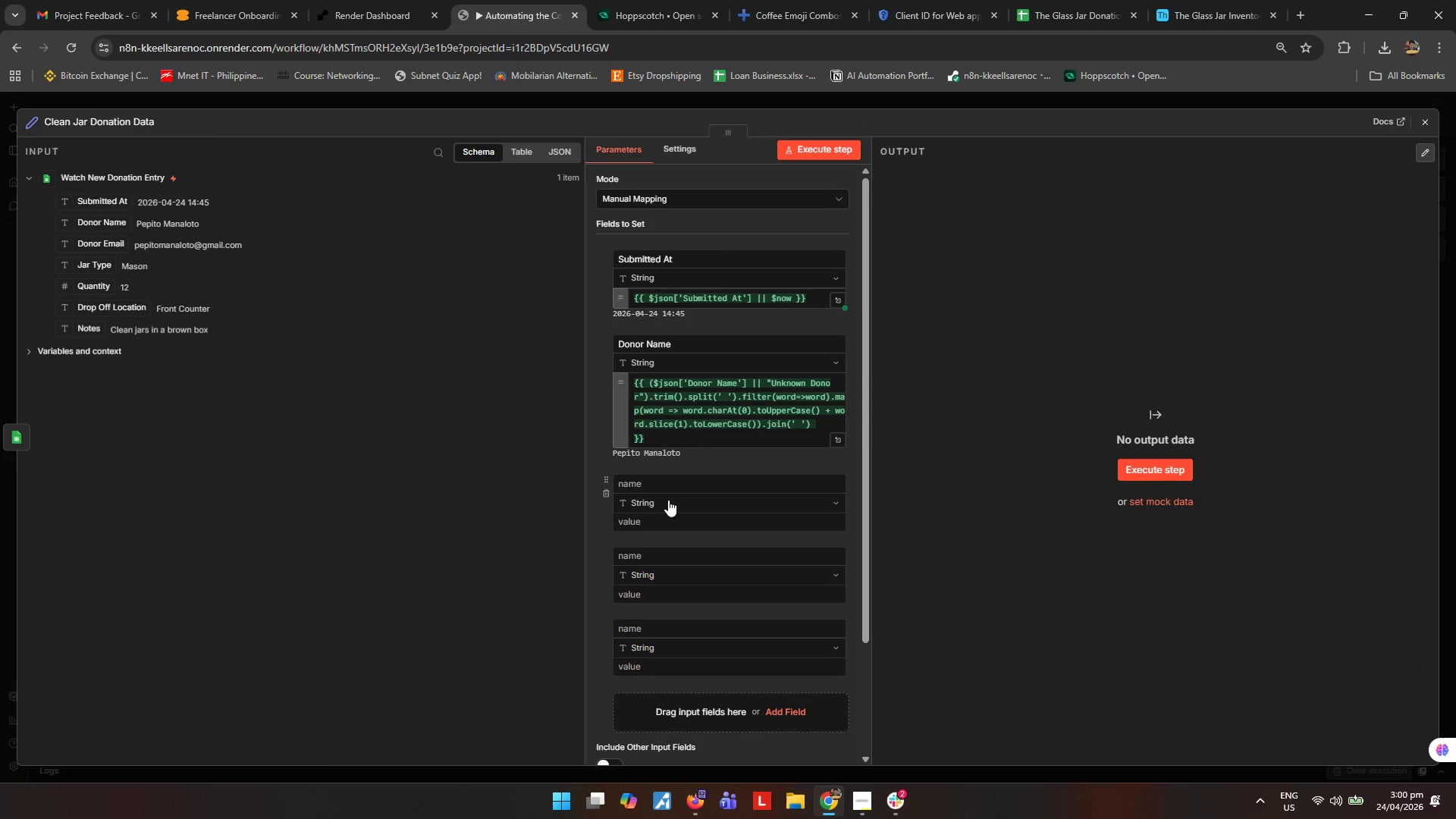 
scroll: coordinate [694, 515], scroll_direction: down, amount: 2.0
 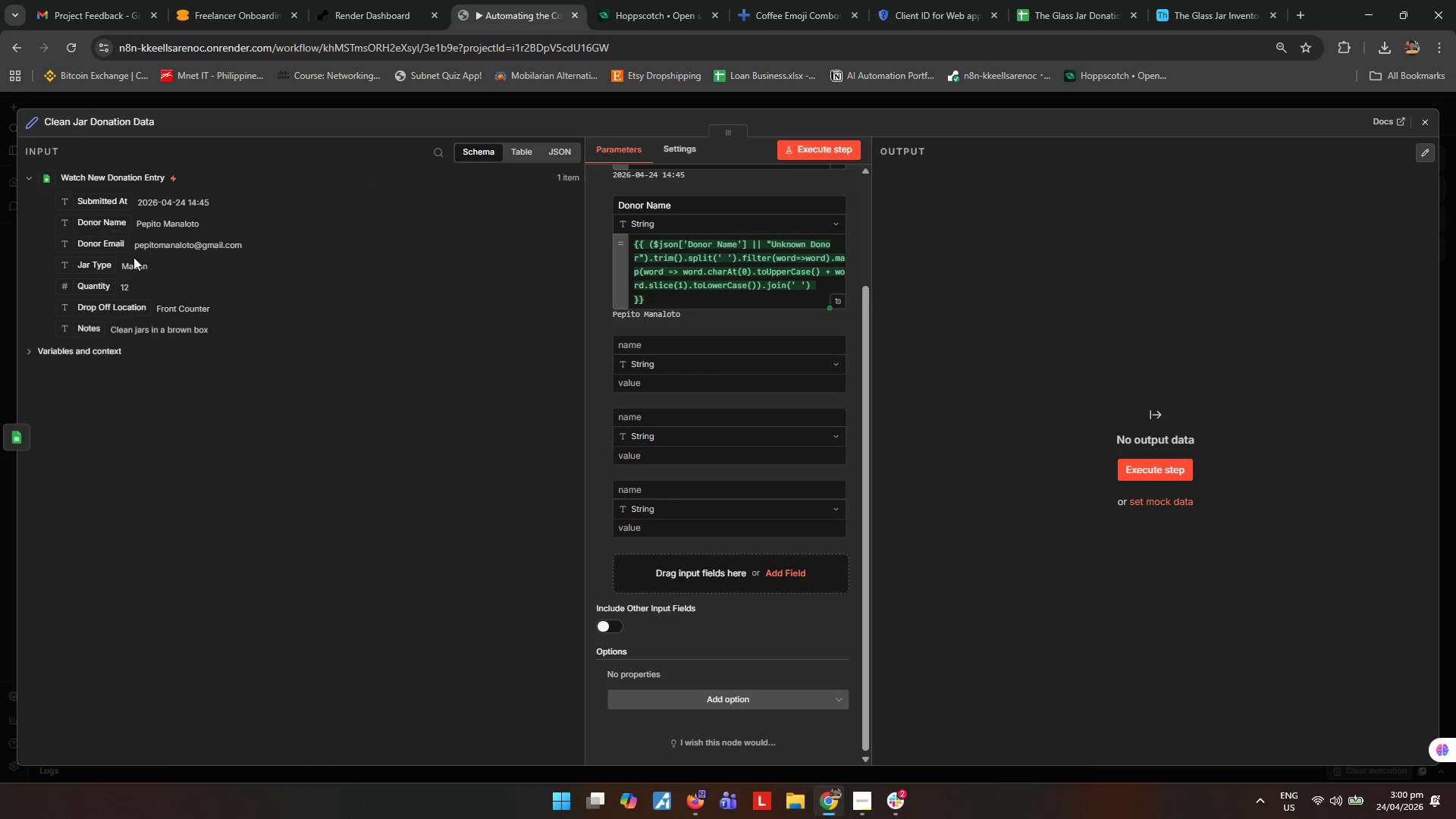 
left_click_drag(start_coordinate=[105, 251], to_coordinate=[662, 377])
 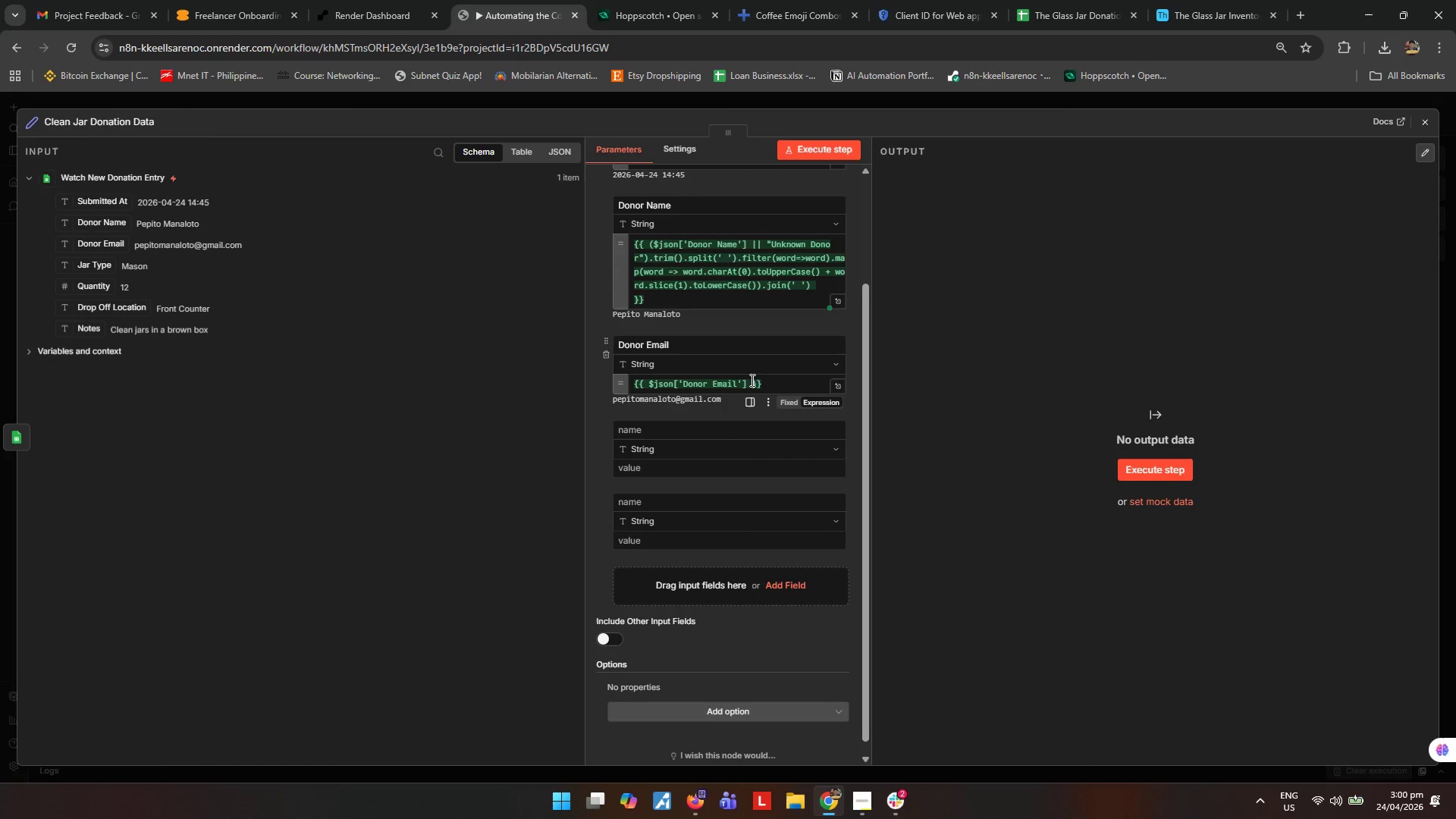 
left_click([746, 382])
 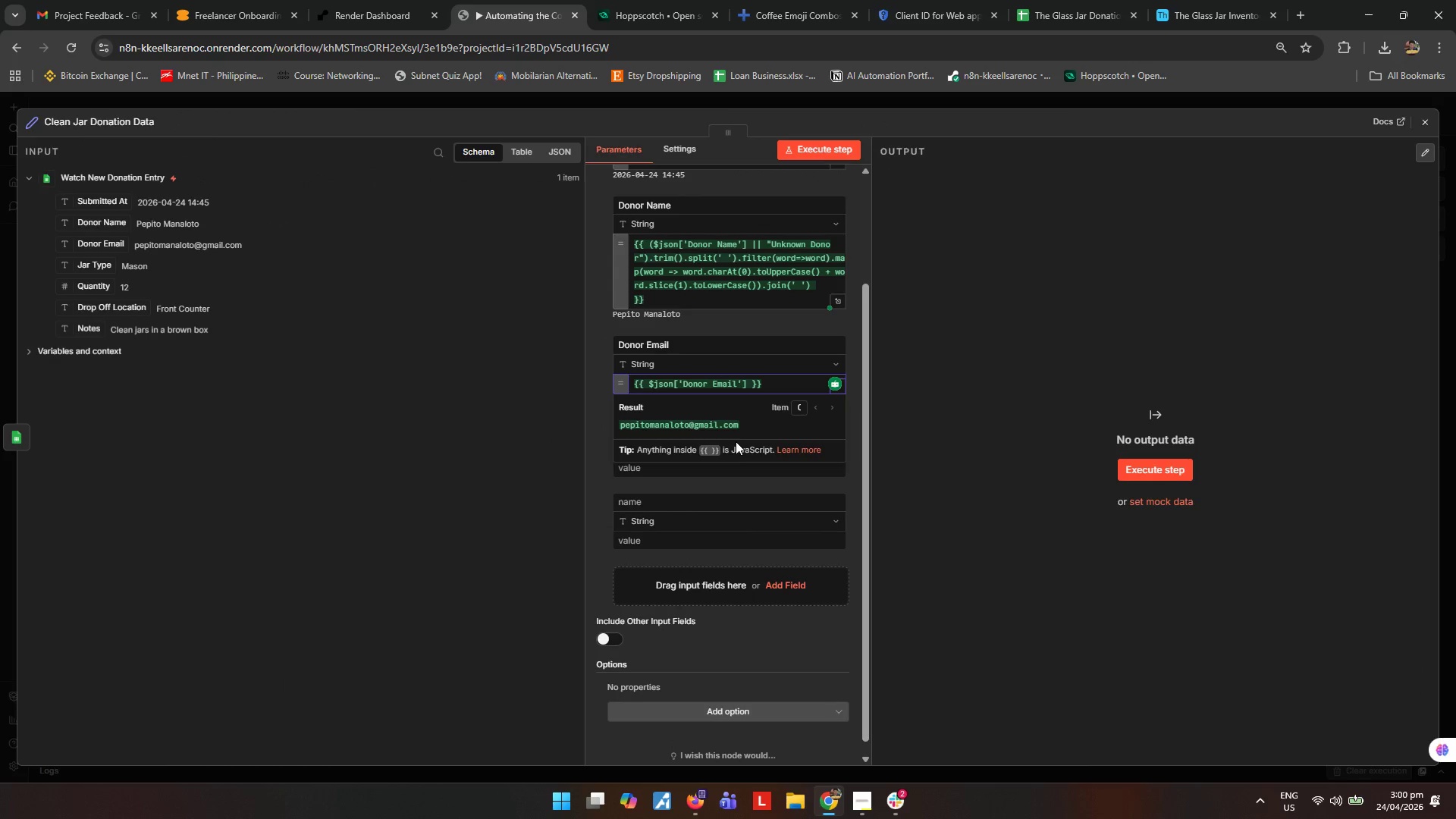 
type(.trim()
 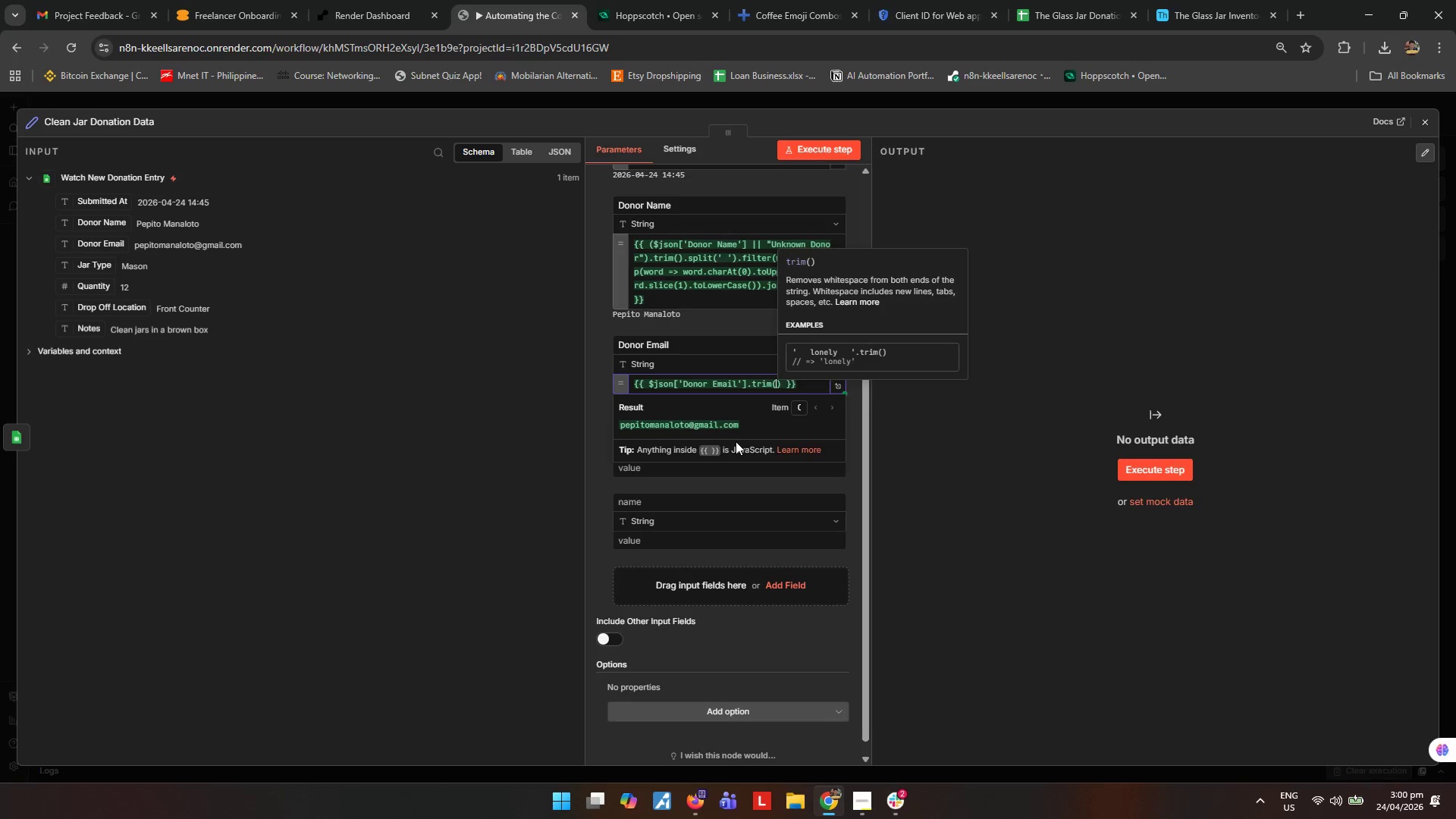 
key(ArrowRight)
 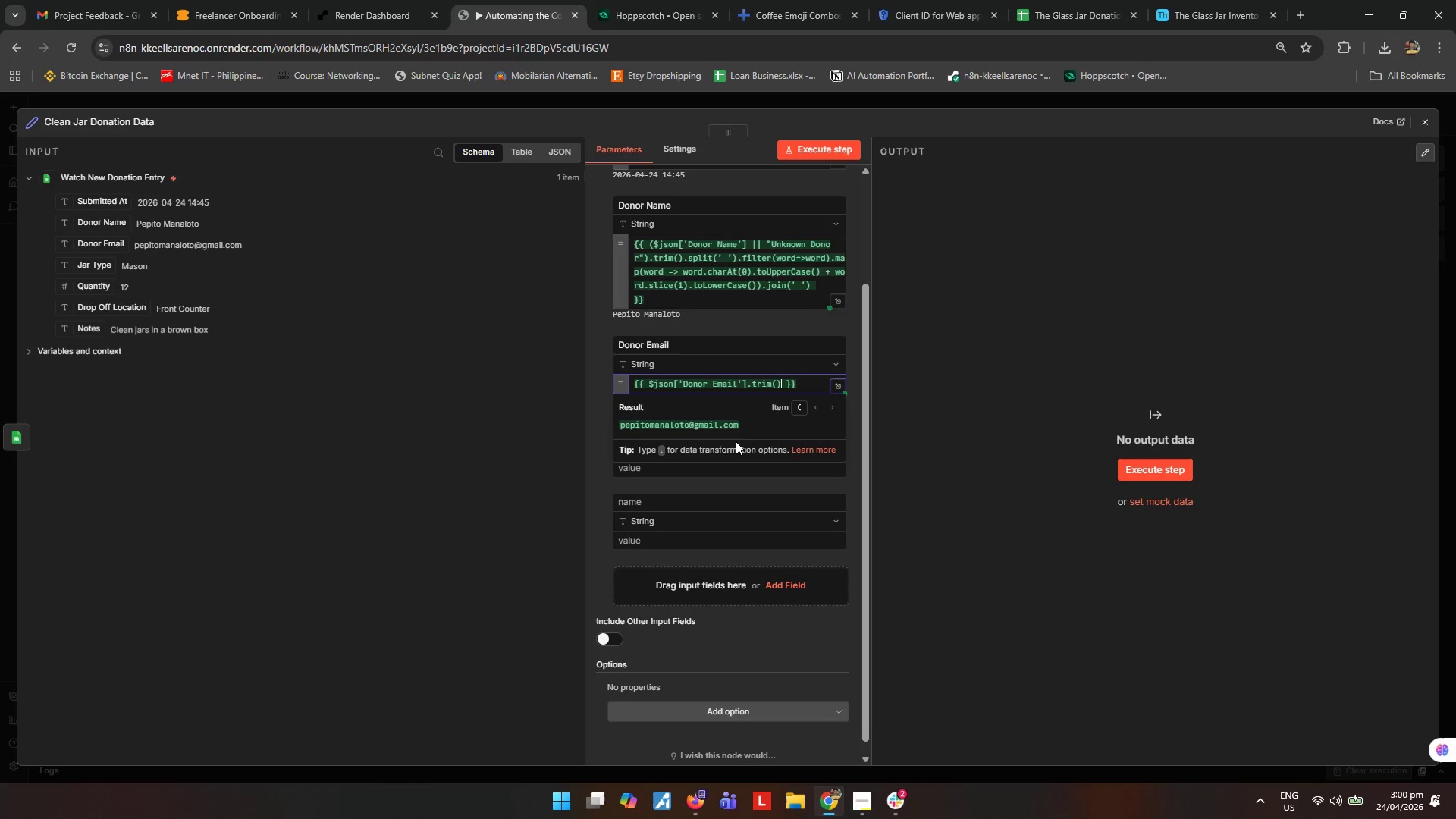 
type(.tol)
key(Tab)
 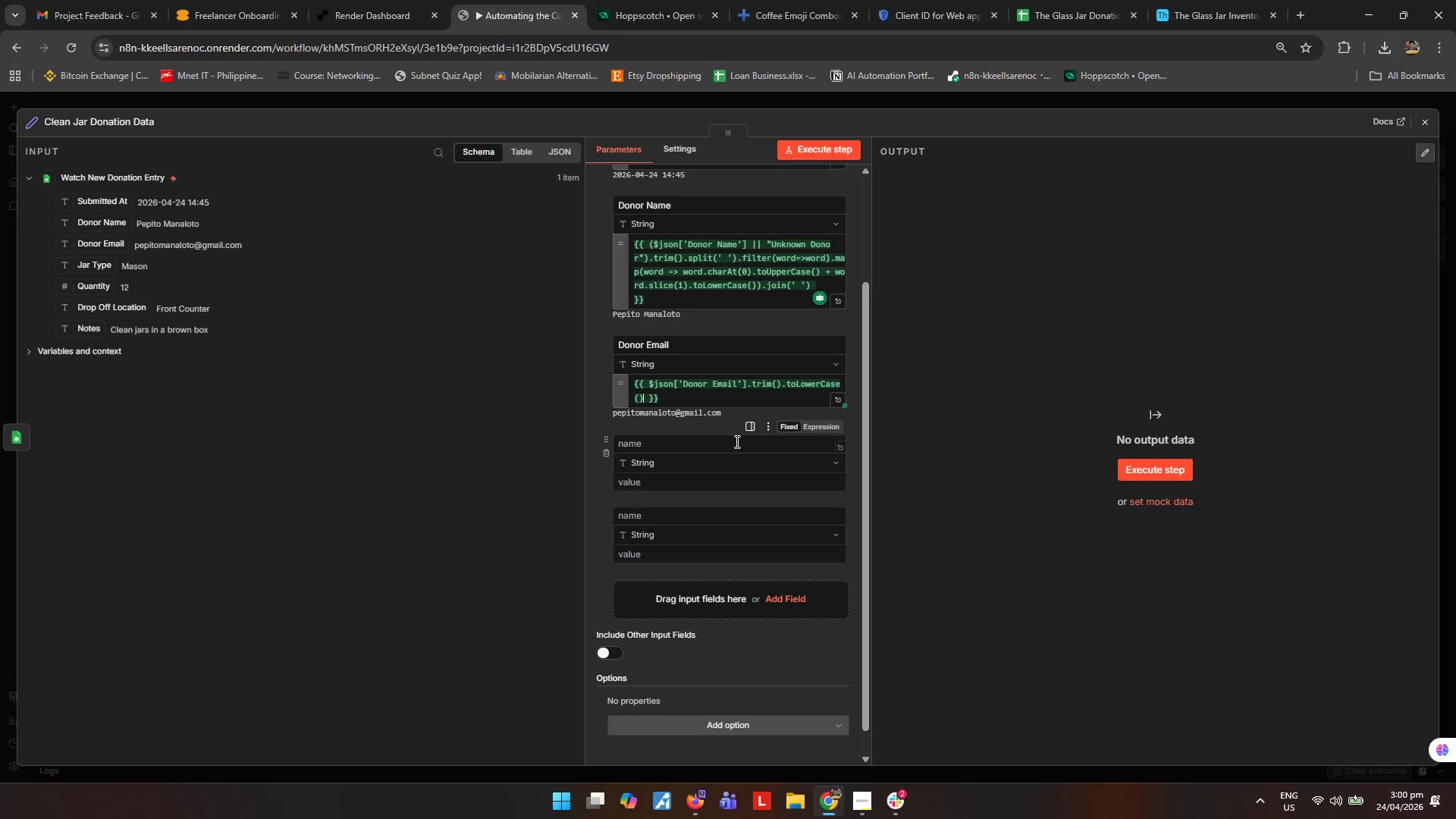 
scroll: coordinate [736, 457], scroll_direction: down, amount: 1.0
 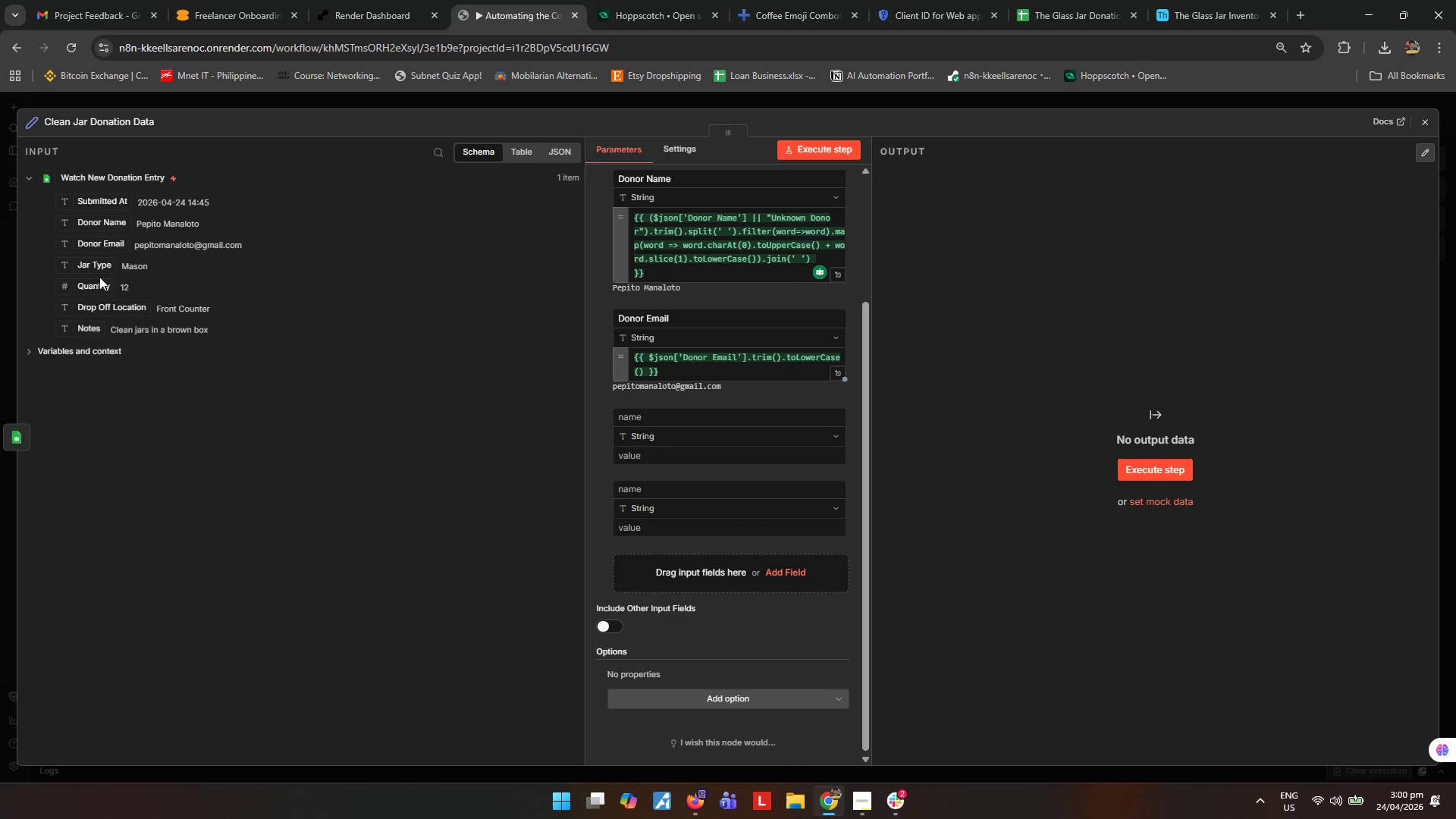 
left_click_drag(start_coordinate=[99, 271], to_coordinate=[660, 463])
 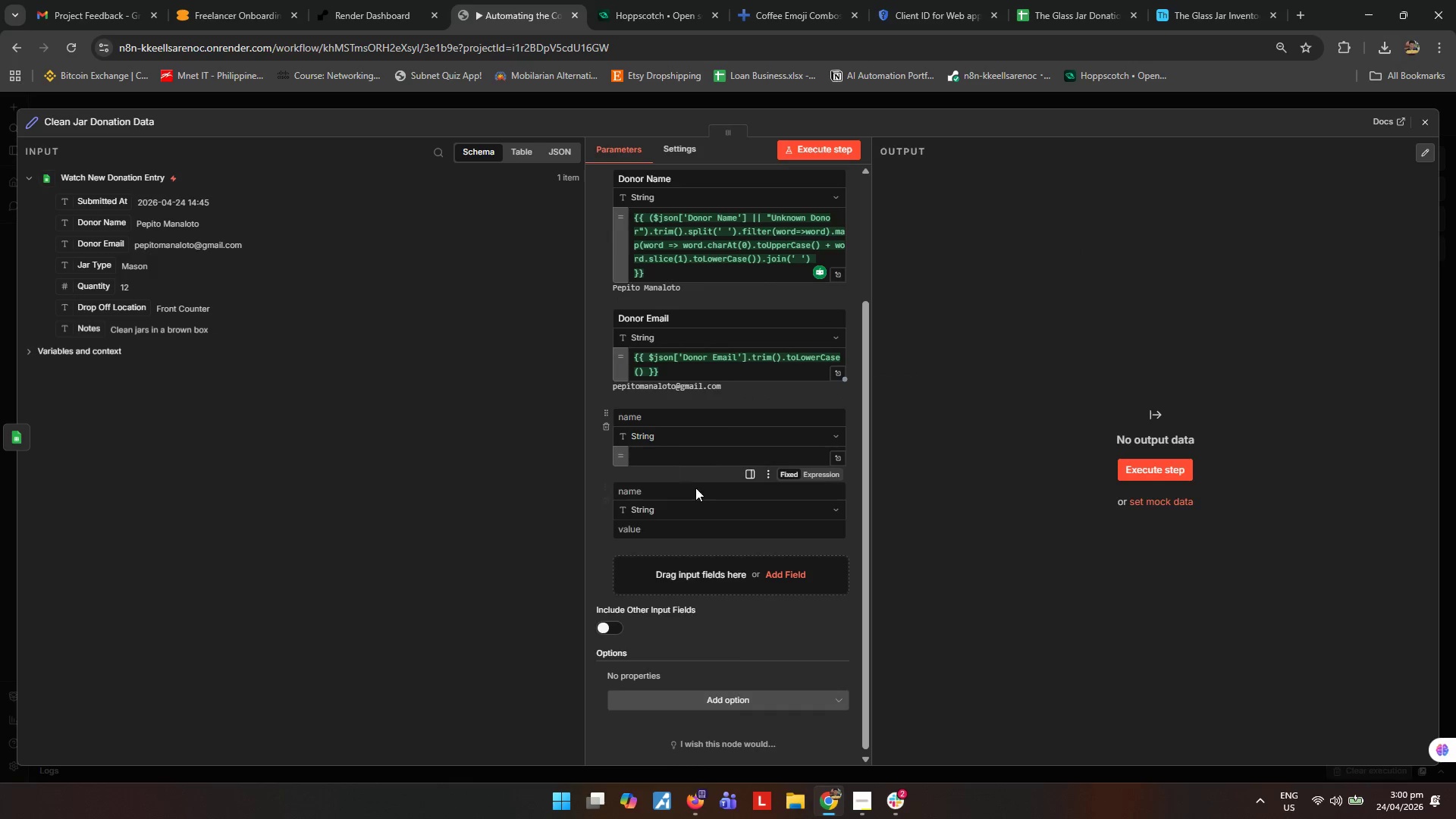 
scroll: coordinate [654, 504], scroll_direction: down, amount: 4.0
 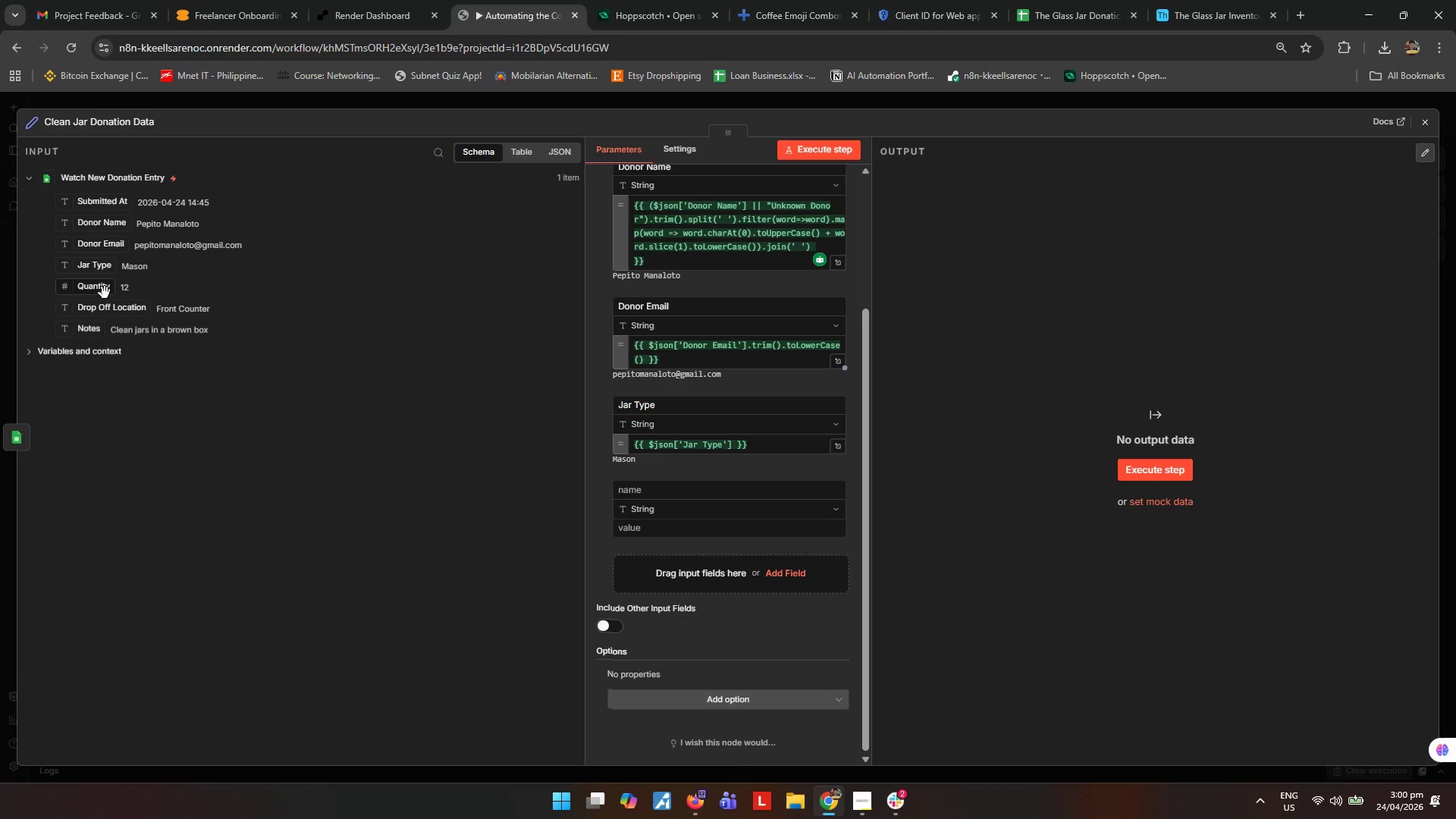 
left_click_drag(start_coordinate=[104, 293], to_coordinate=[627, 525])
 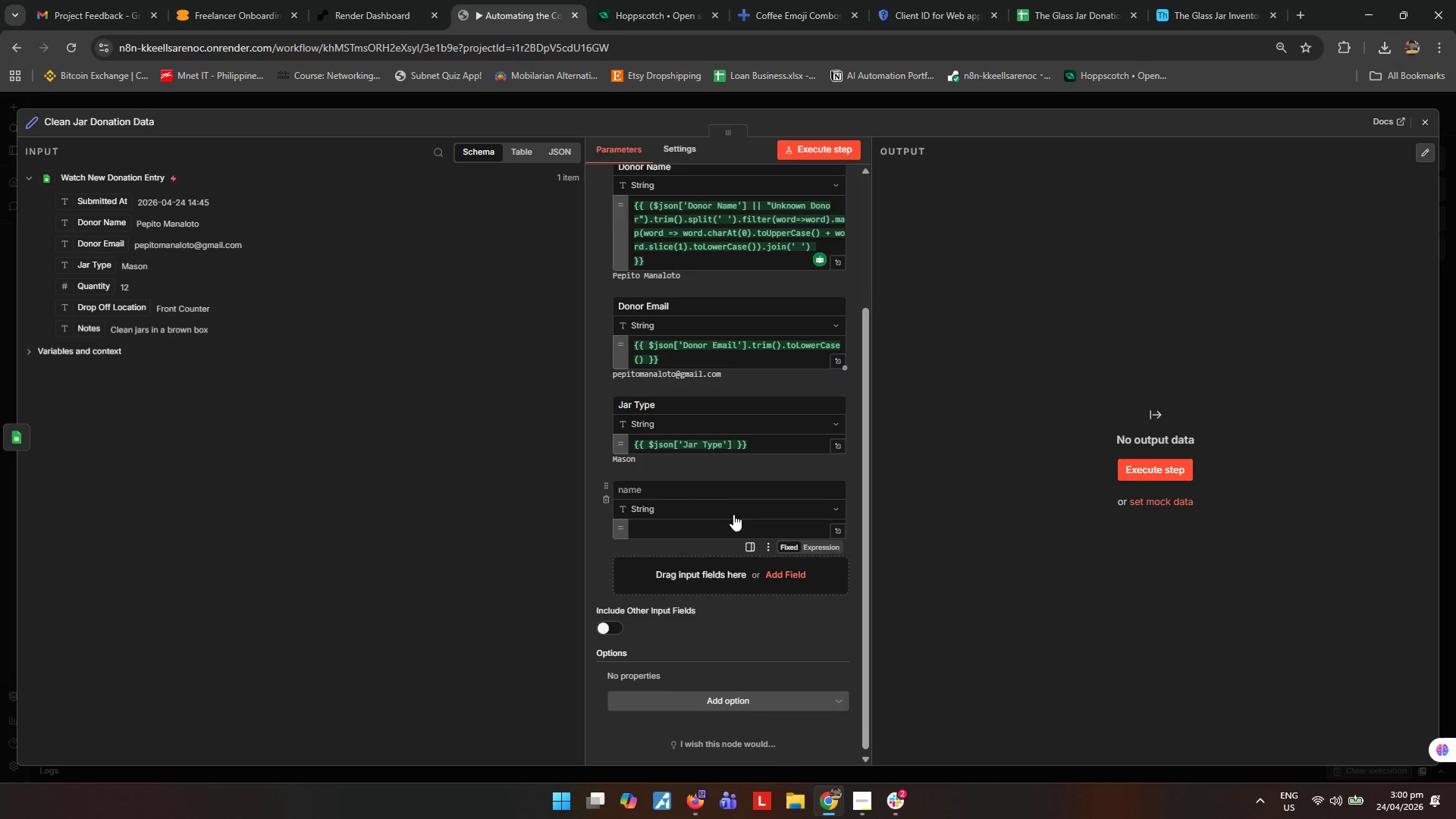 
scroll: coordinate [733, 517], scroll_direction: down, amount: 3.0
 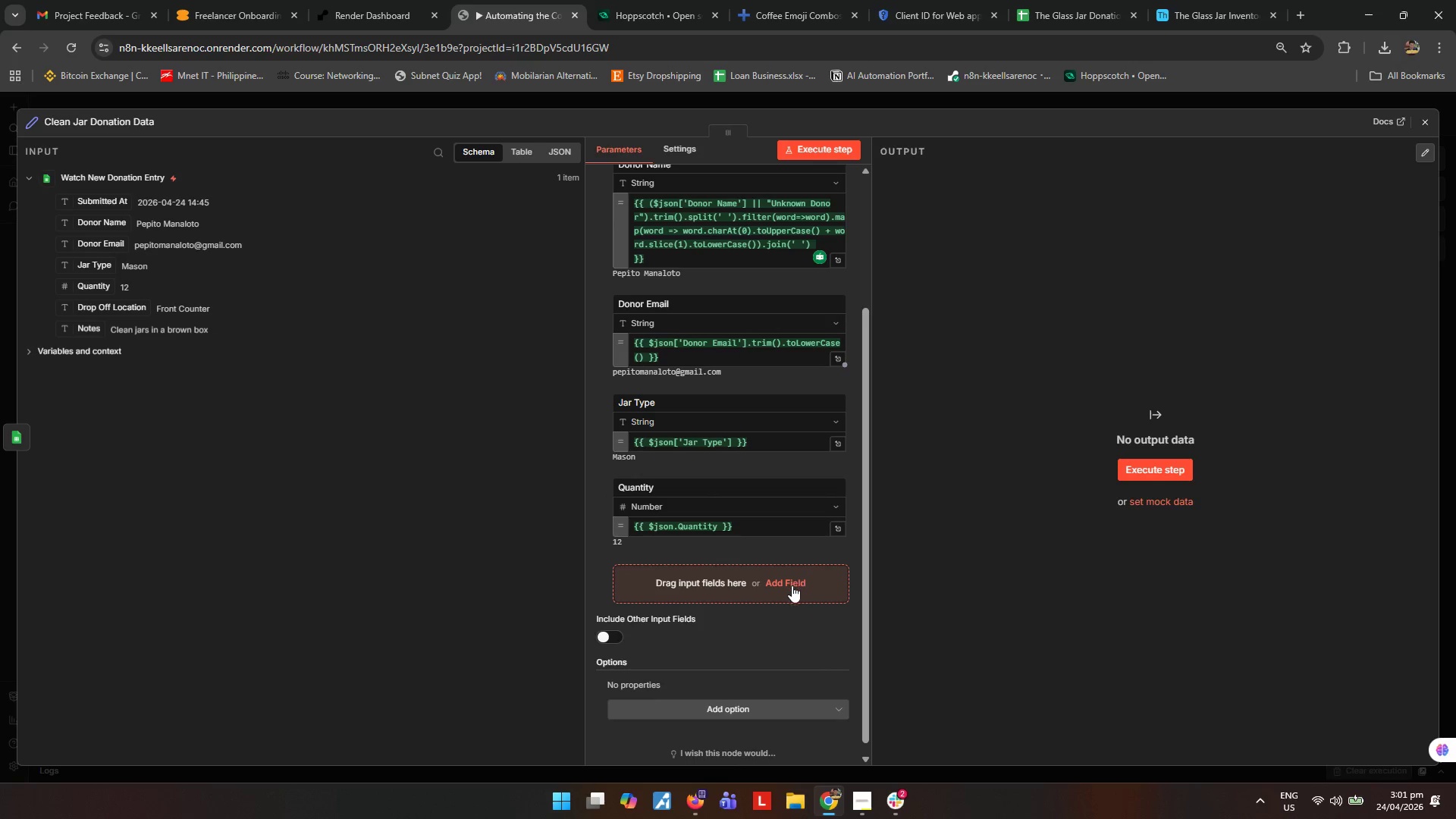 
left_click([792, 585])
 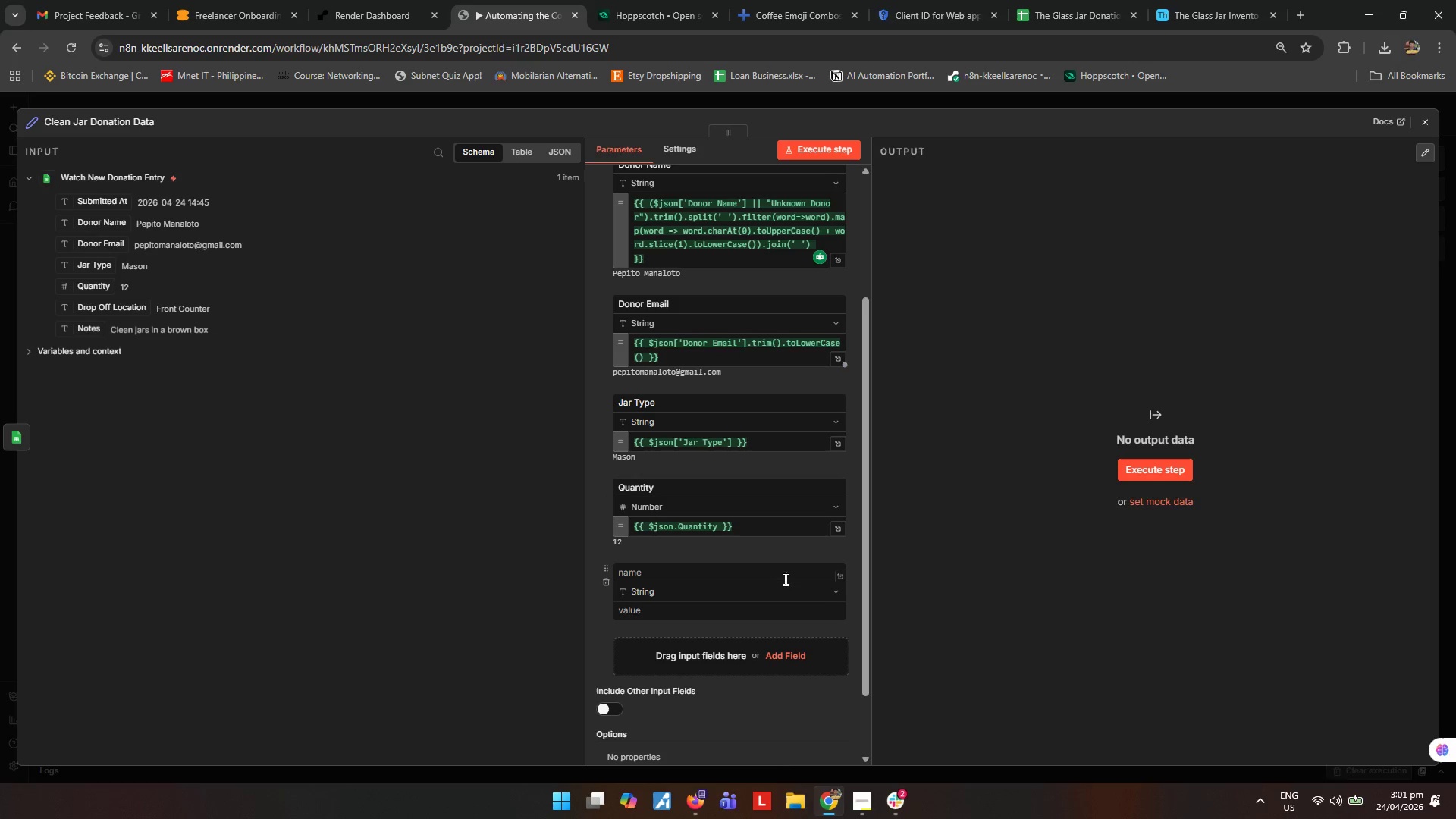 
scroll: coordinate [773, 570], scroll_direction: down, amount: 3.0
 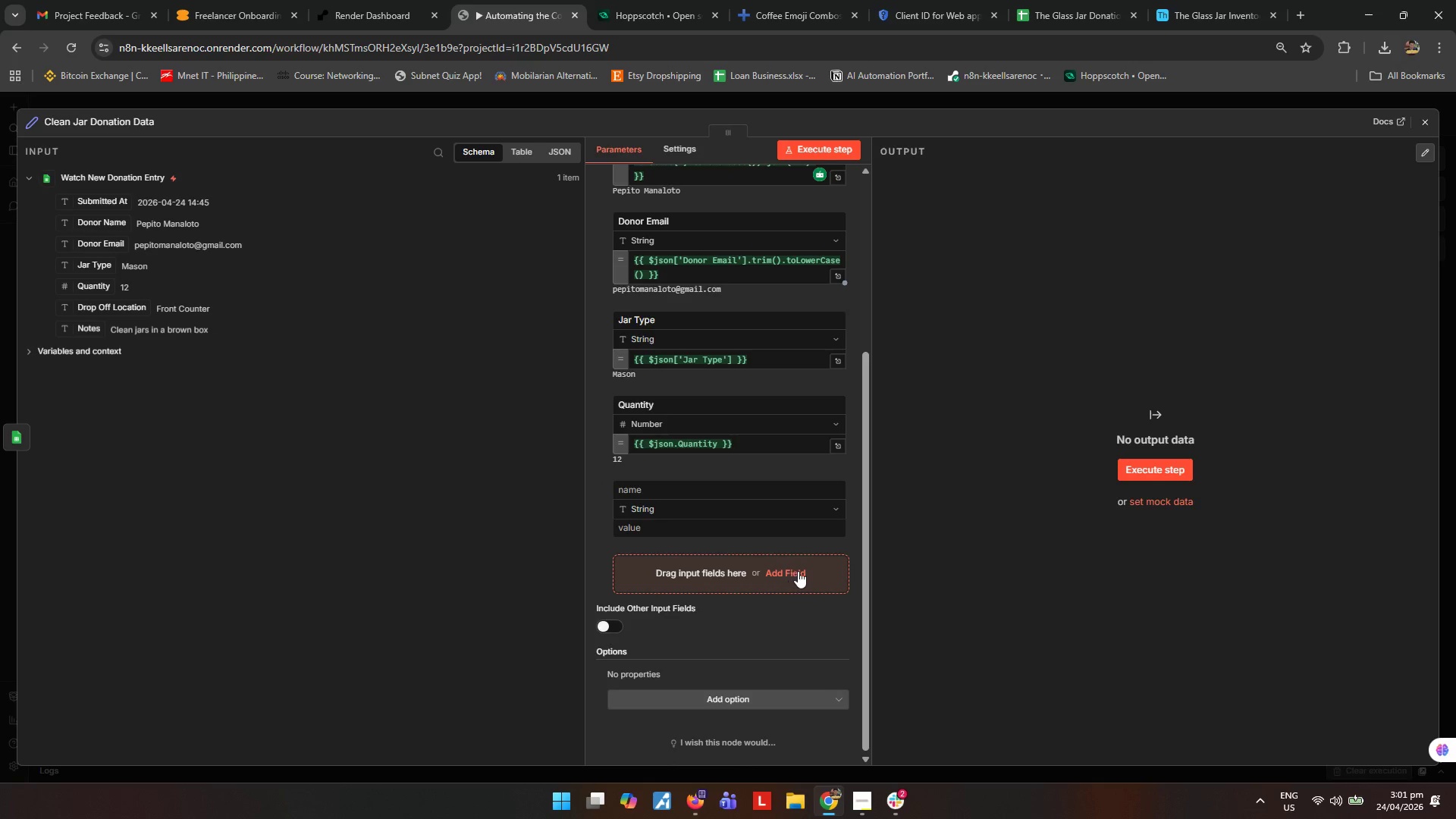 
left_click([798, 571])
 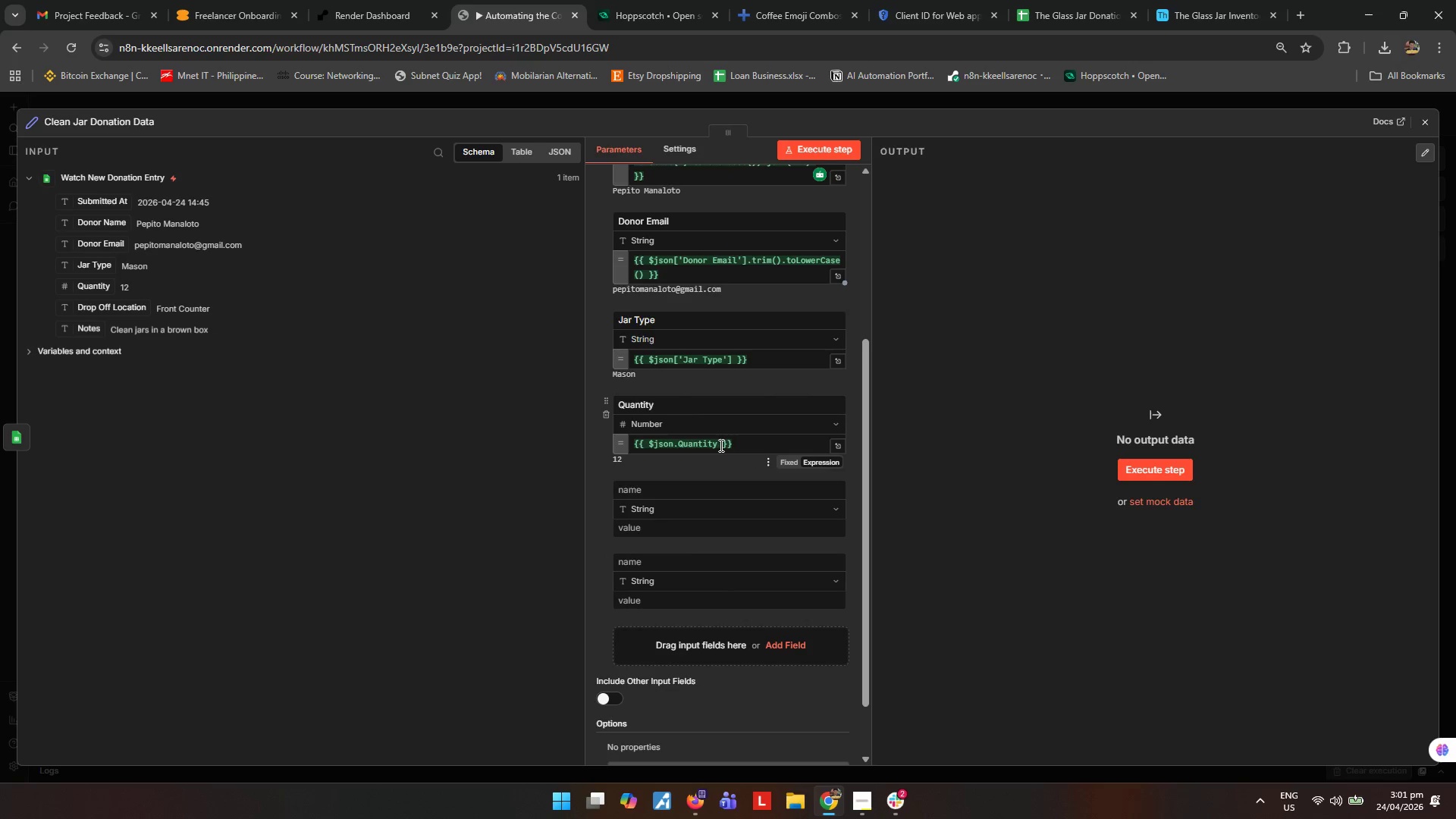 
left_click([718, 444])
 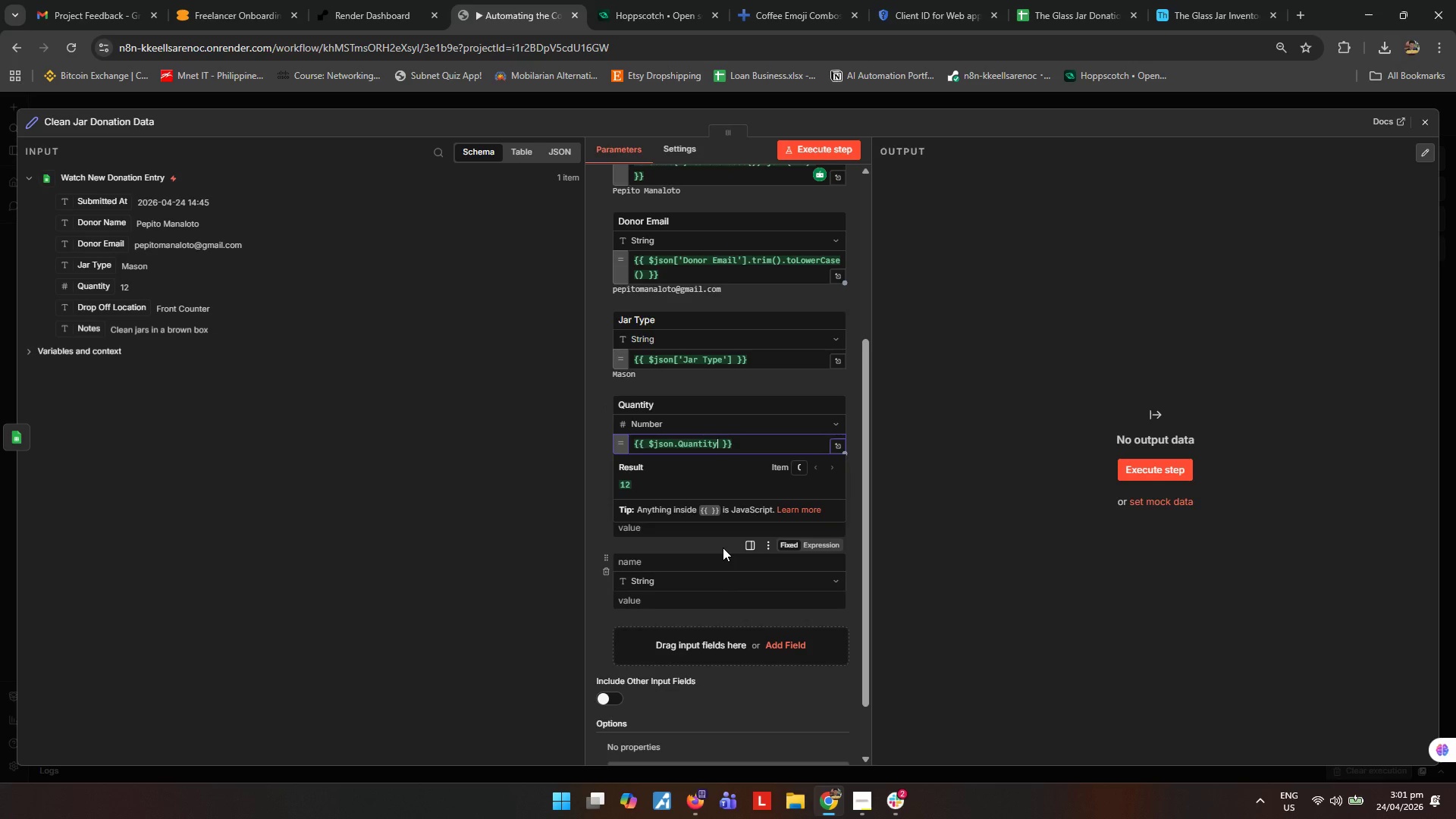 
type(.trim()
 